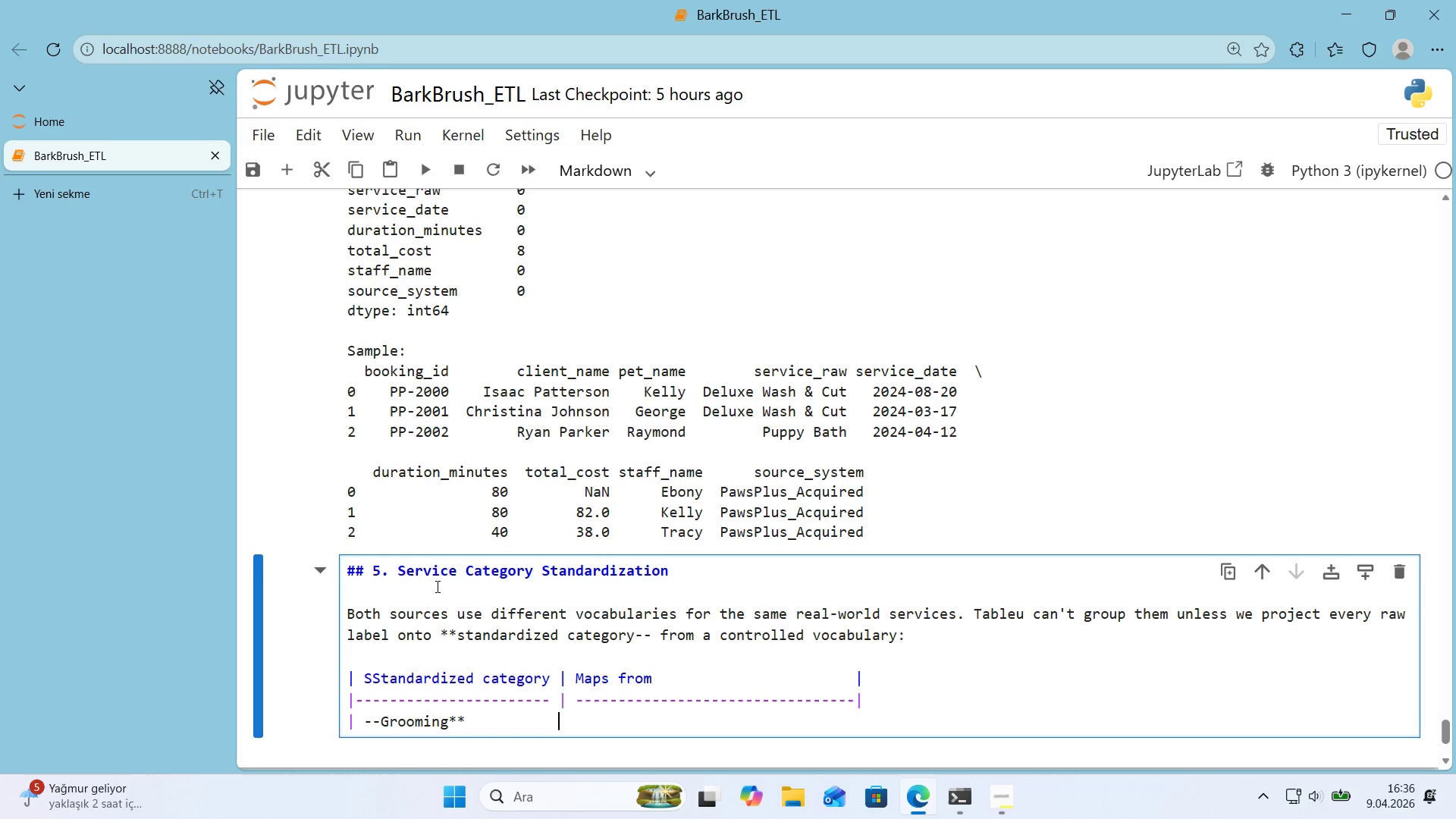 
key(Alt+Control+Minus)
 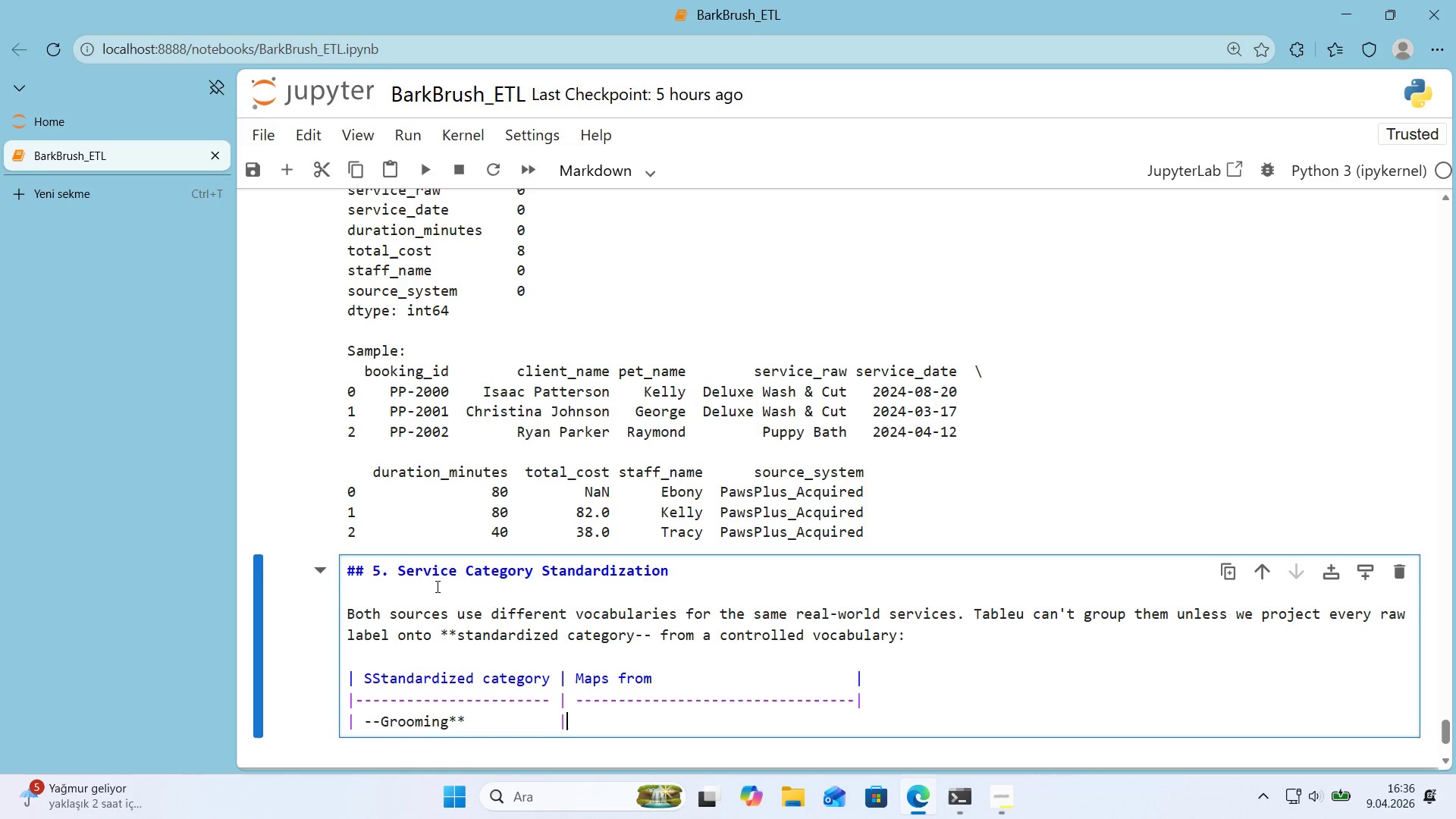 
type( Full Groom, Bath )
 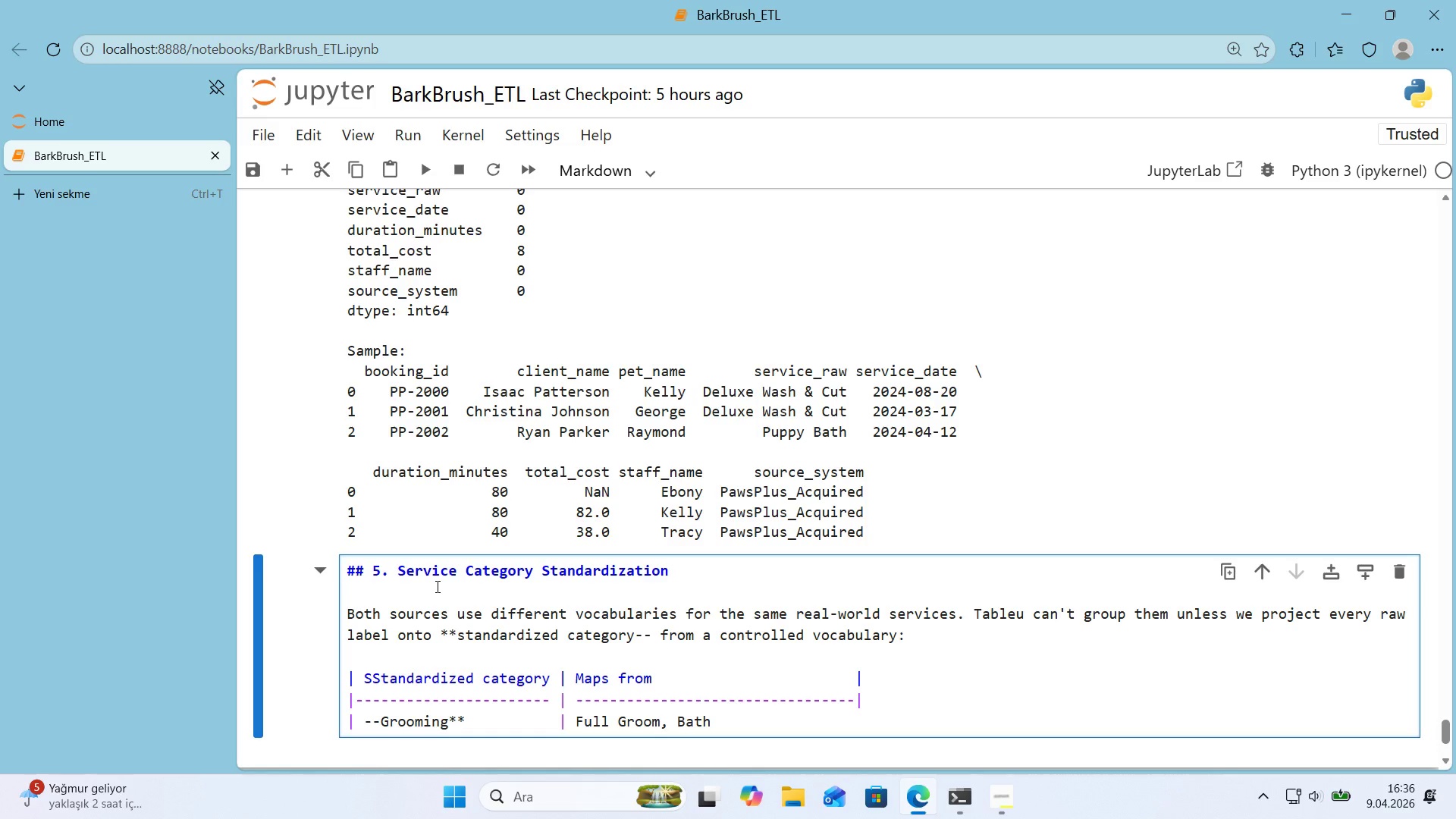 
type(^ Brush, Qu'ck Tr'm, )
 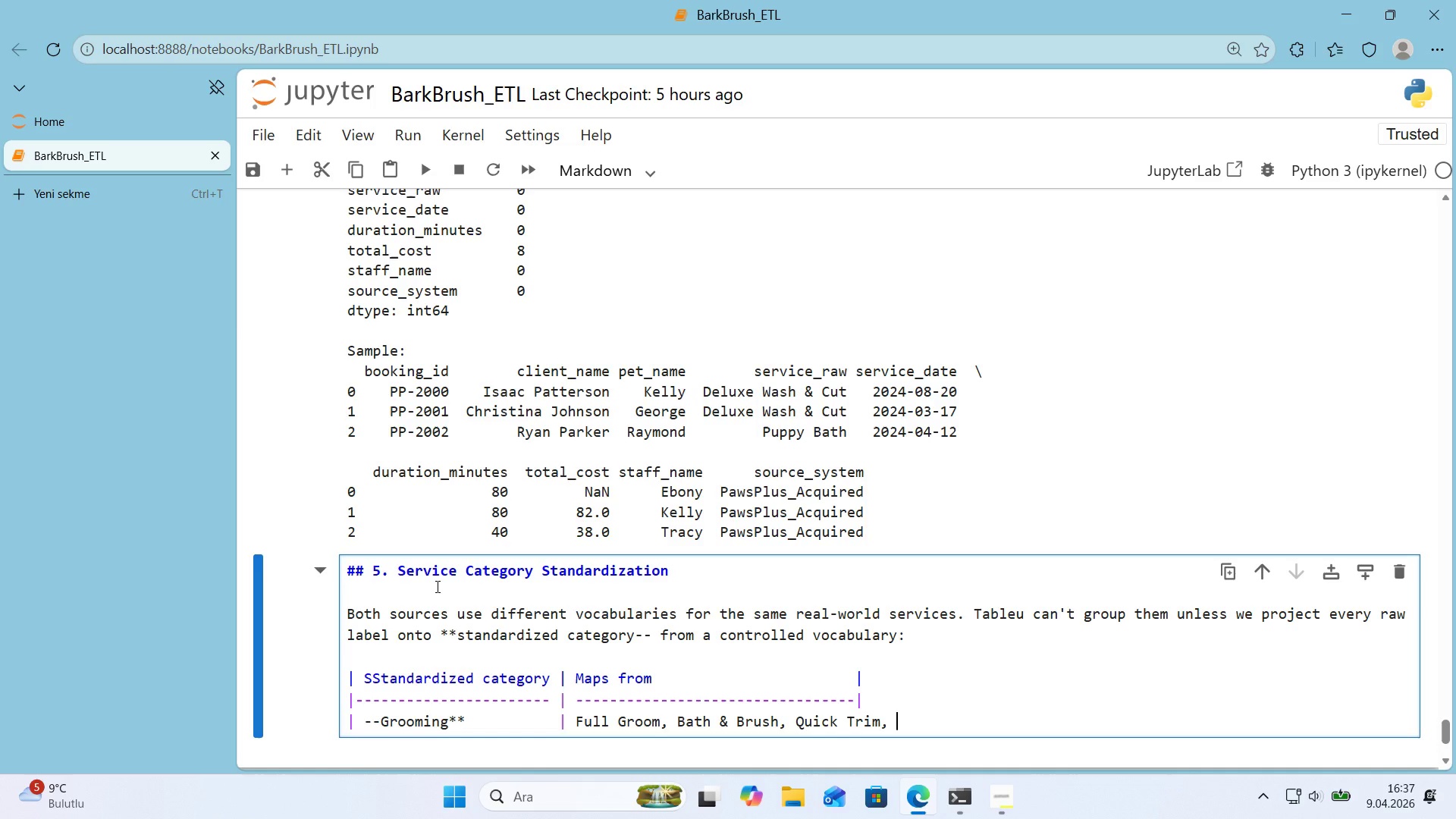 
type(Deluxe Wash)
 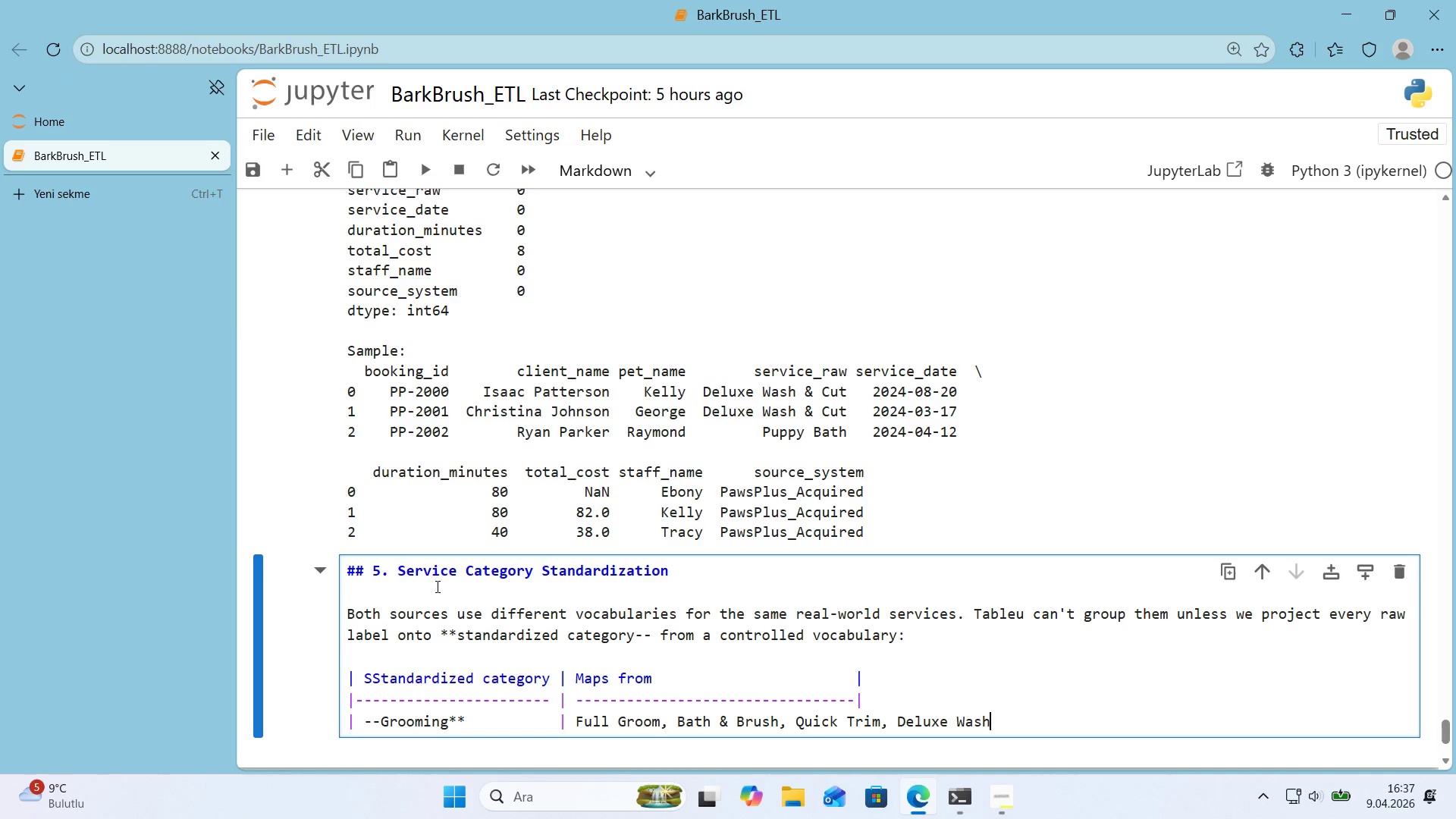 
key(Space)
 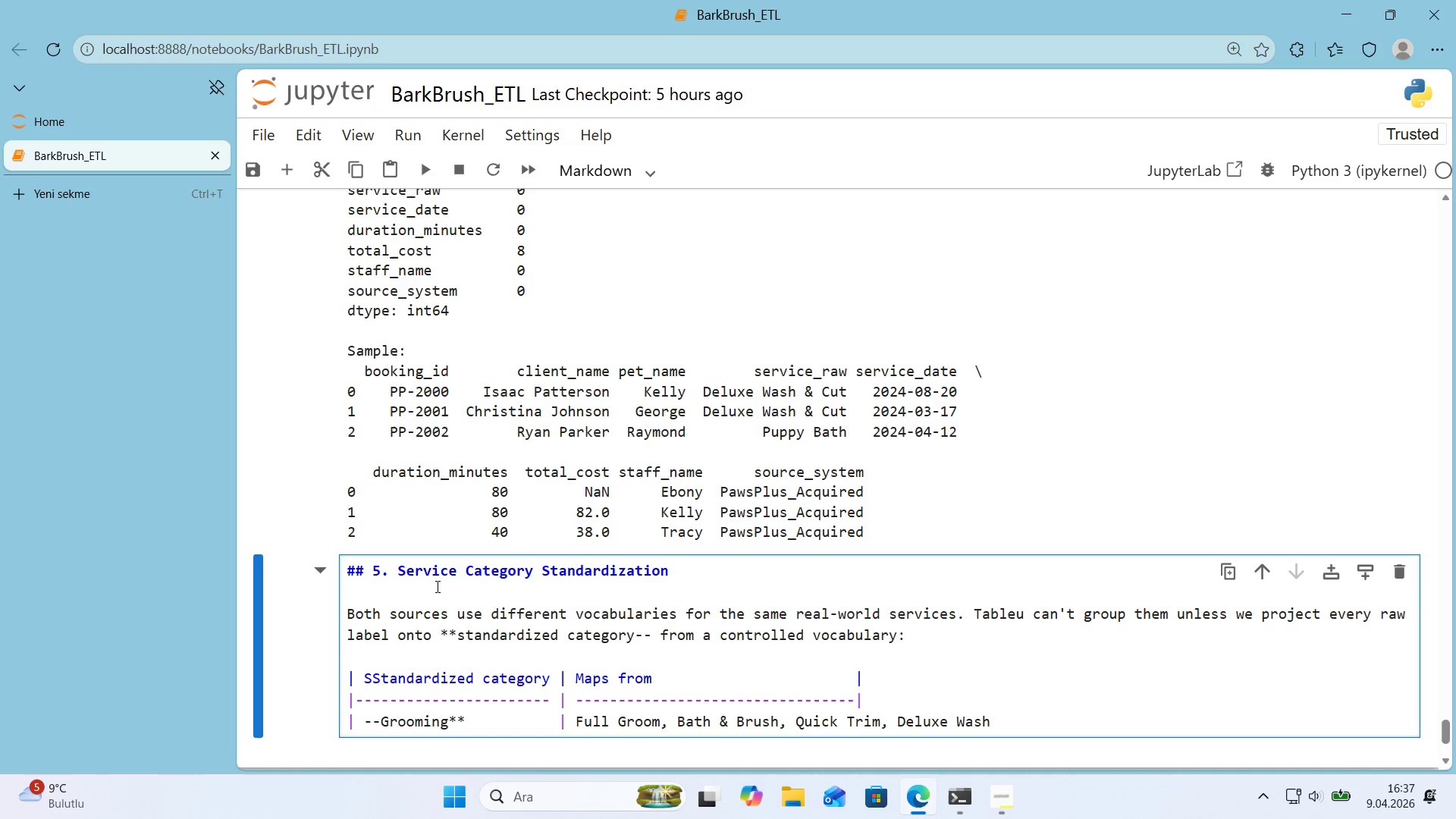 
hold_key(key=ShiftRight, duration=0.75)
 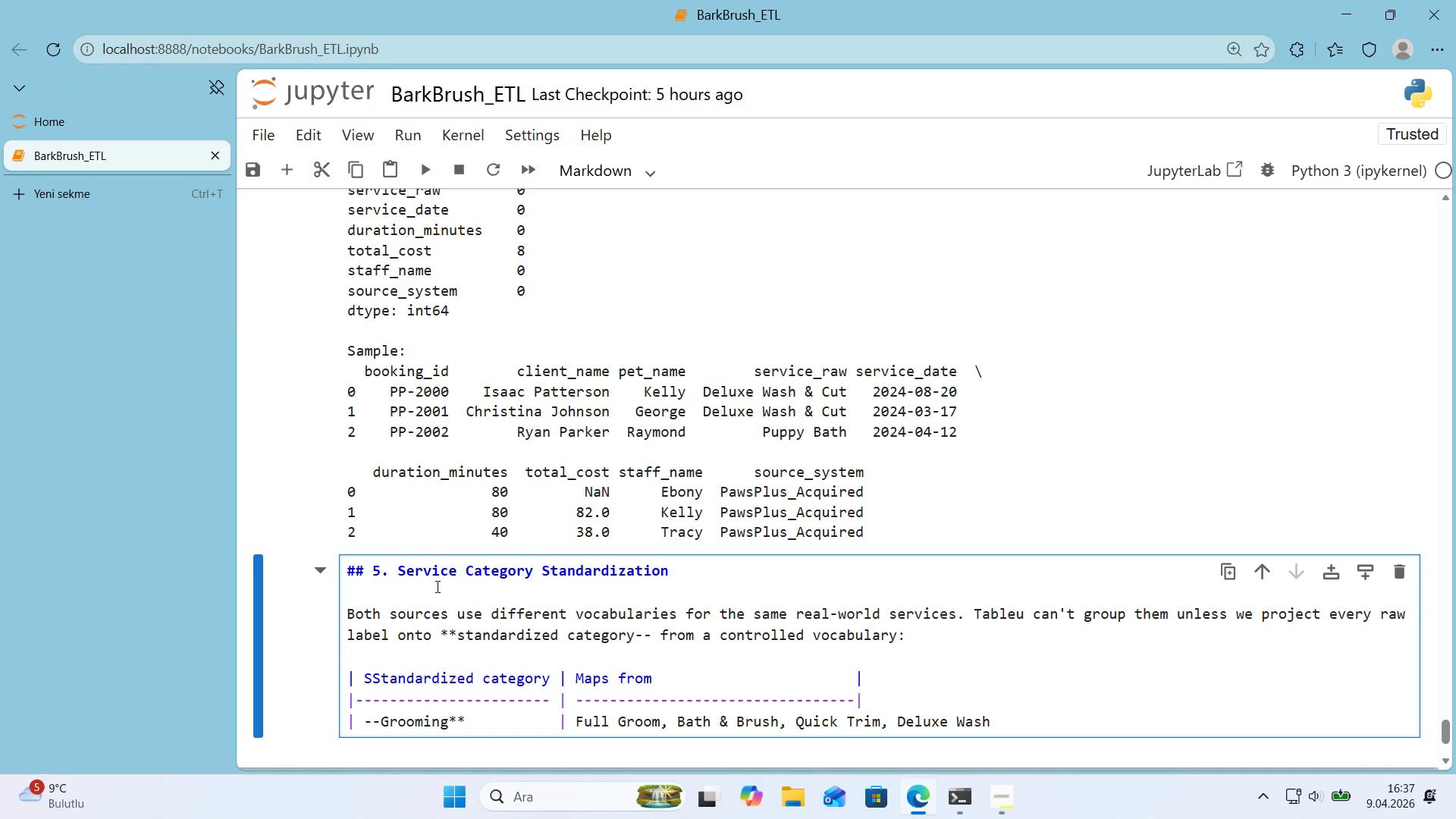 
type( Cut, Puppy Bath )
 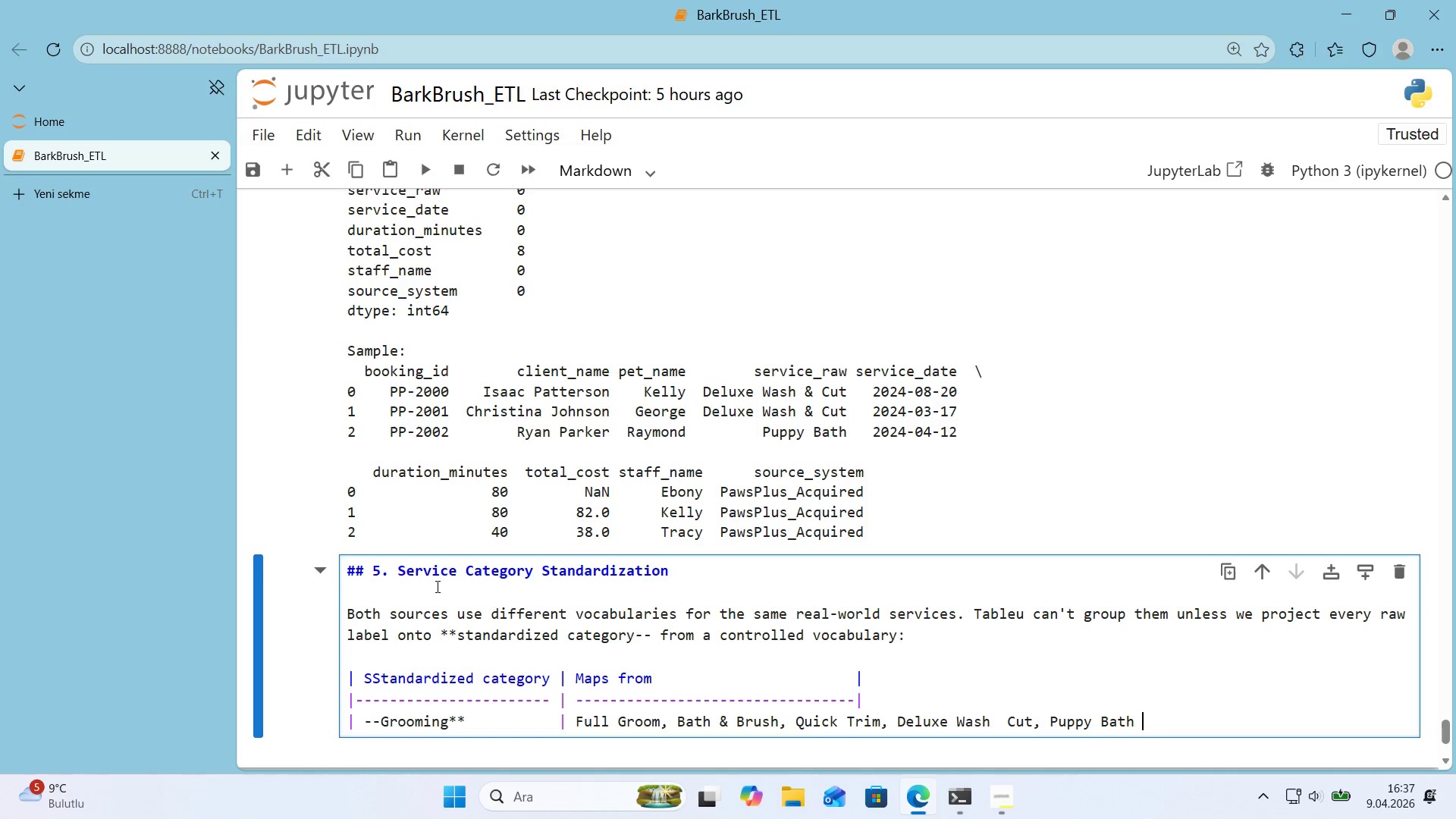 
key(Alt+Control+Minus)
 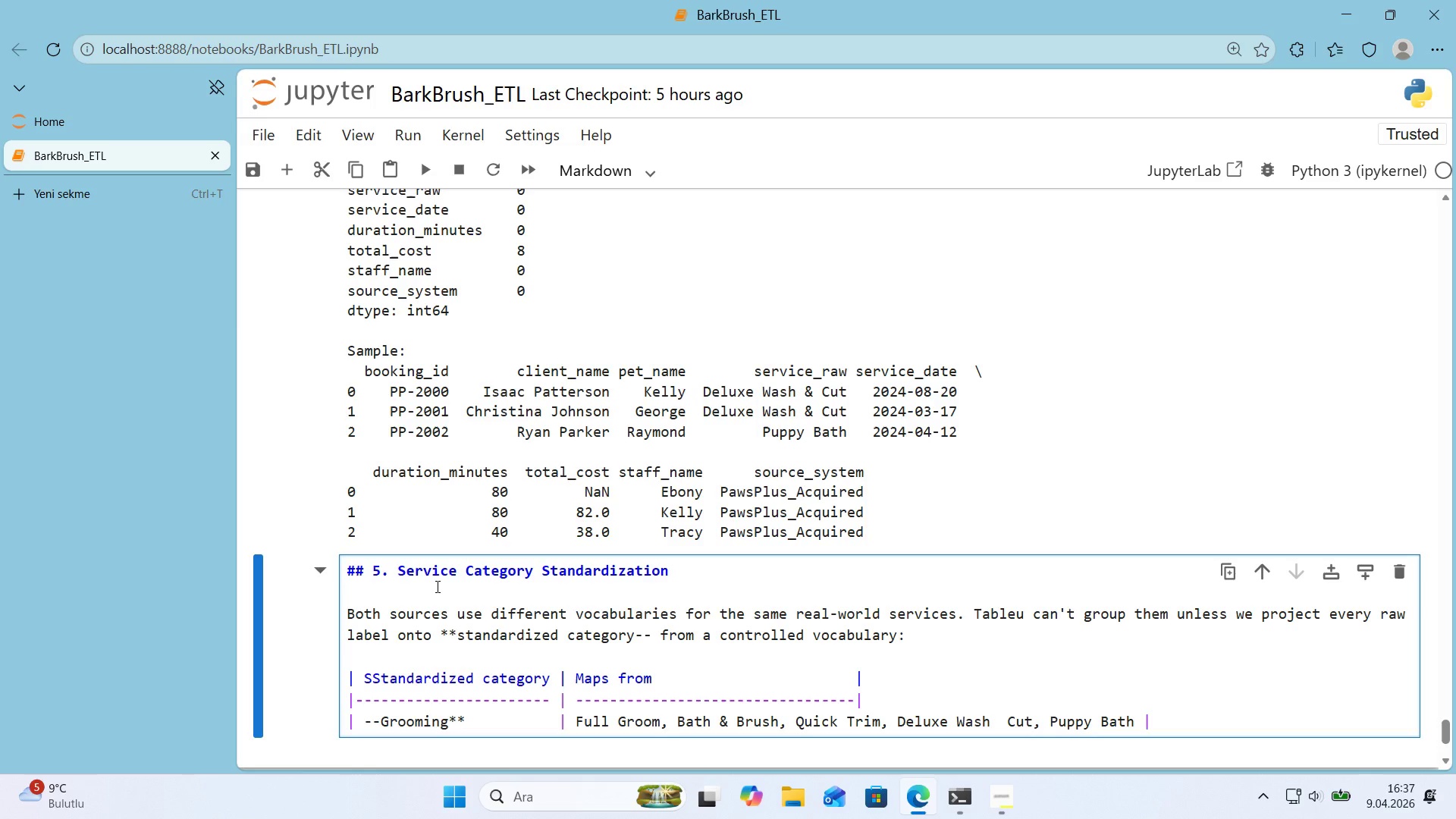 
key(Enter)
 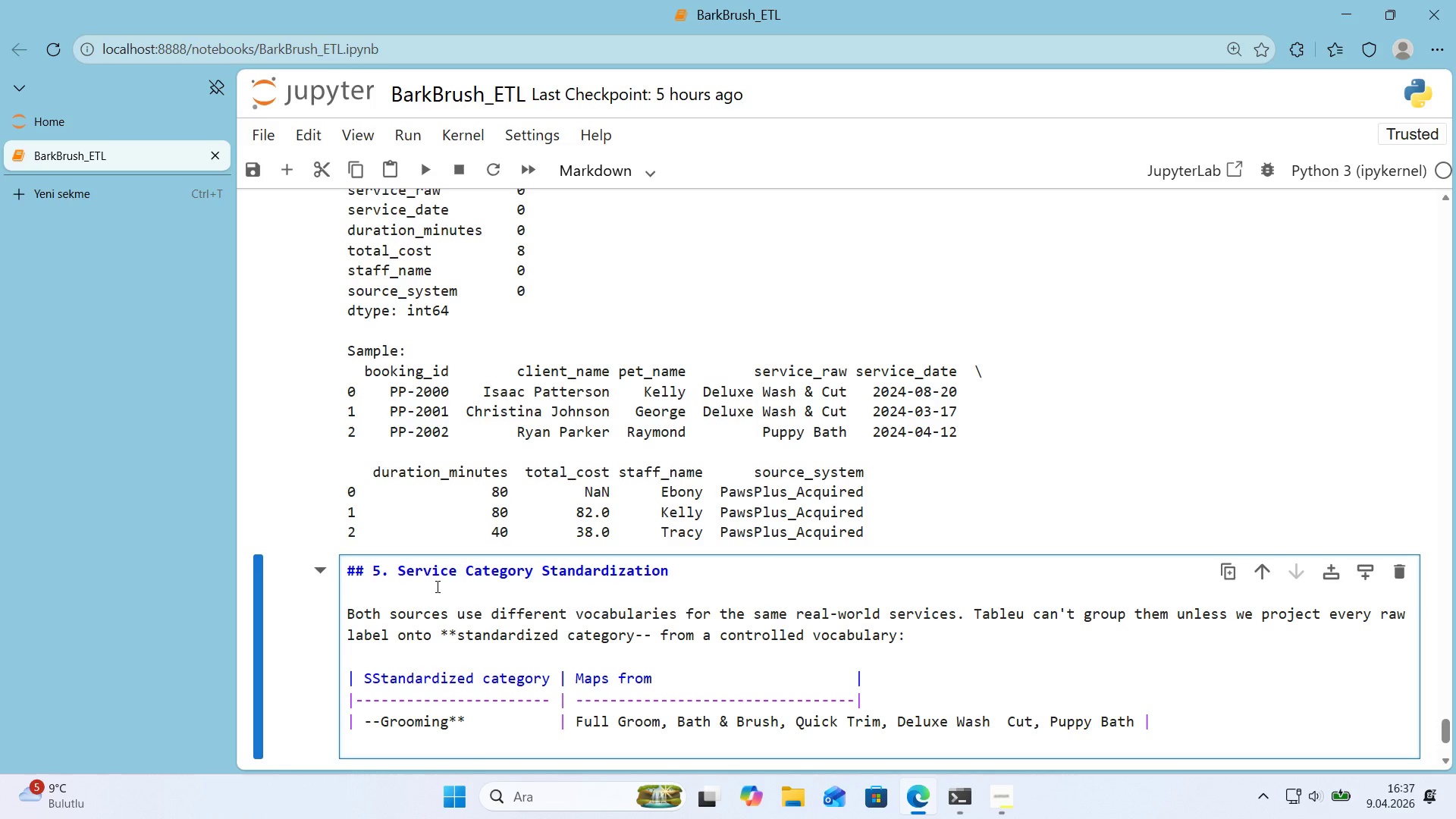 
wait(7.28)
 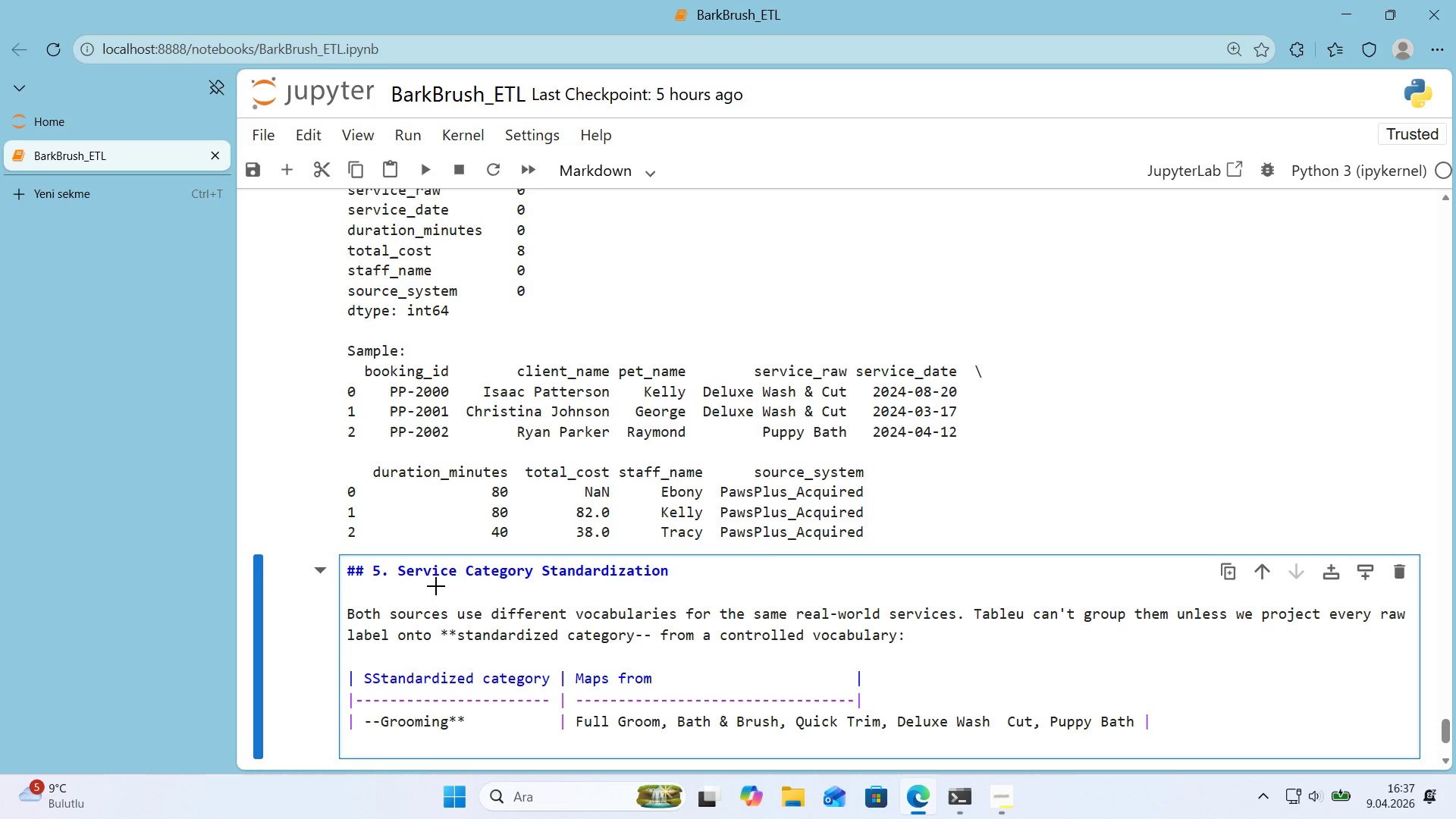 
key(Alt+Control+Minus)
 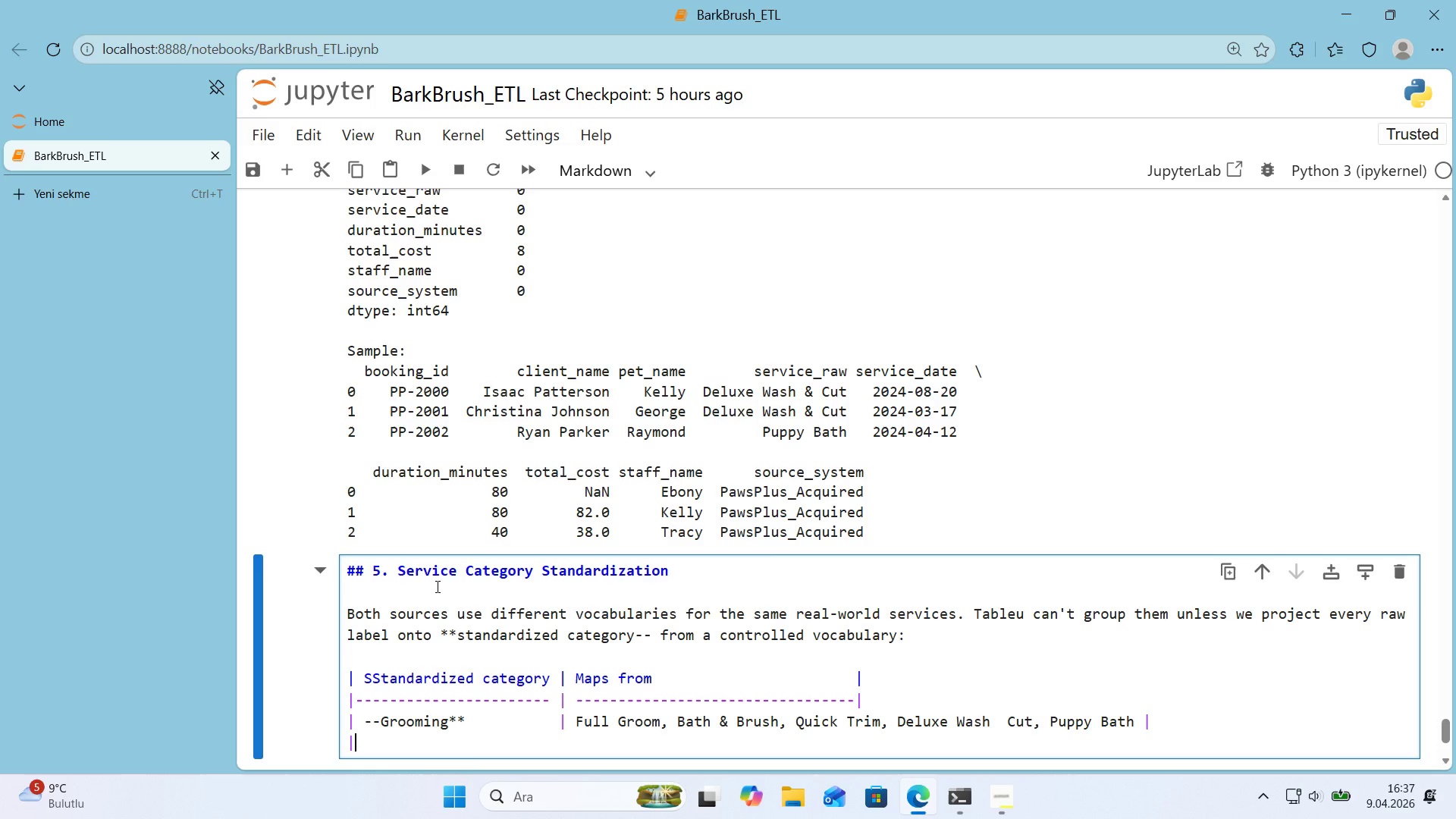 
type( Na'l Care-)
key(Backspace)
type(**)
 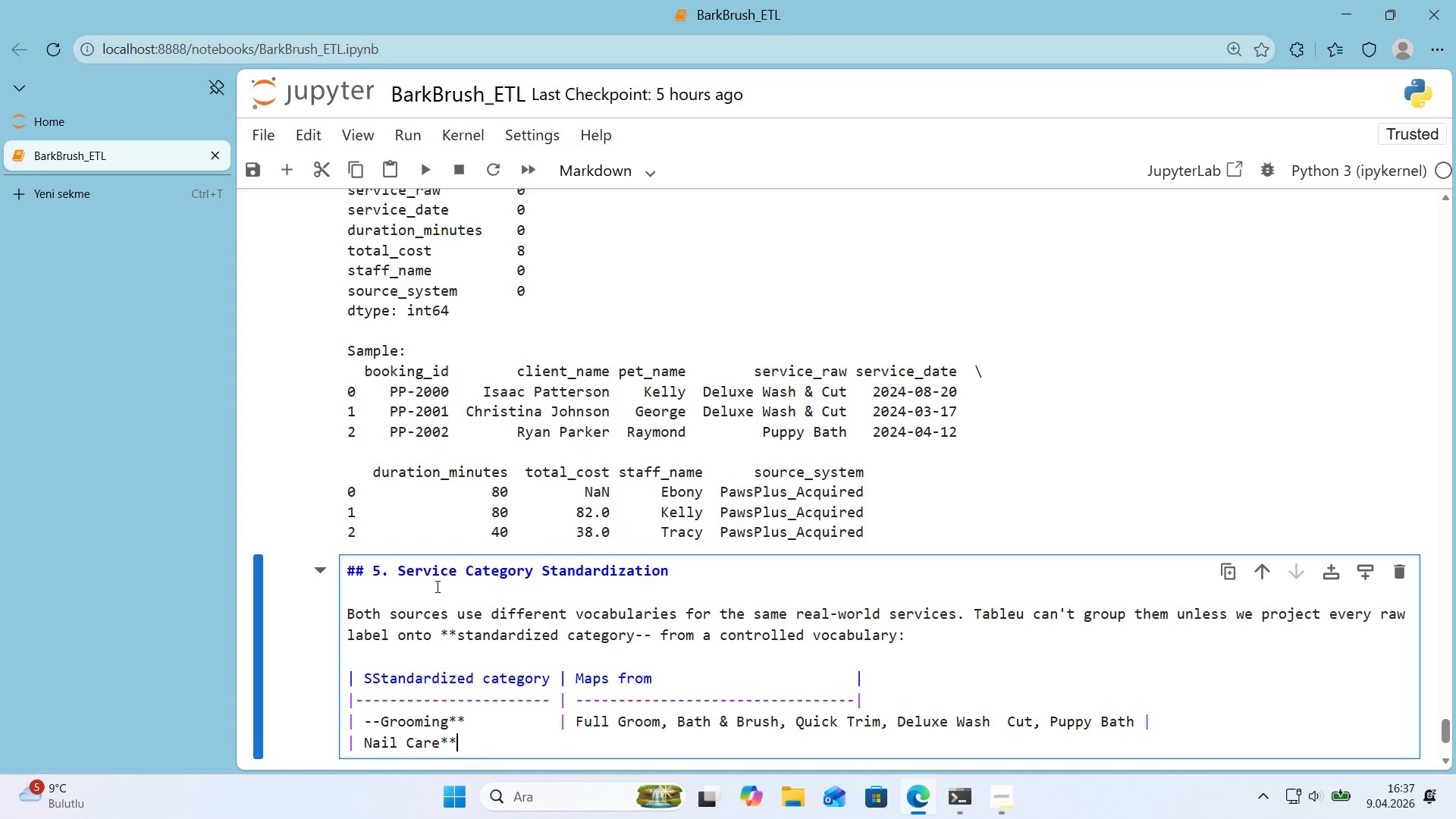 
key(Space)
 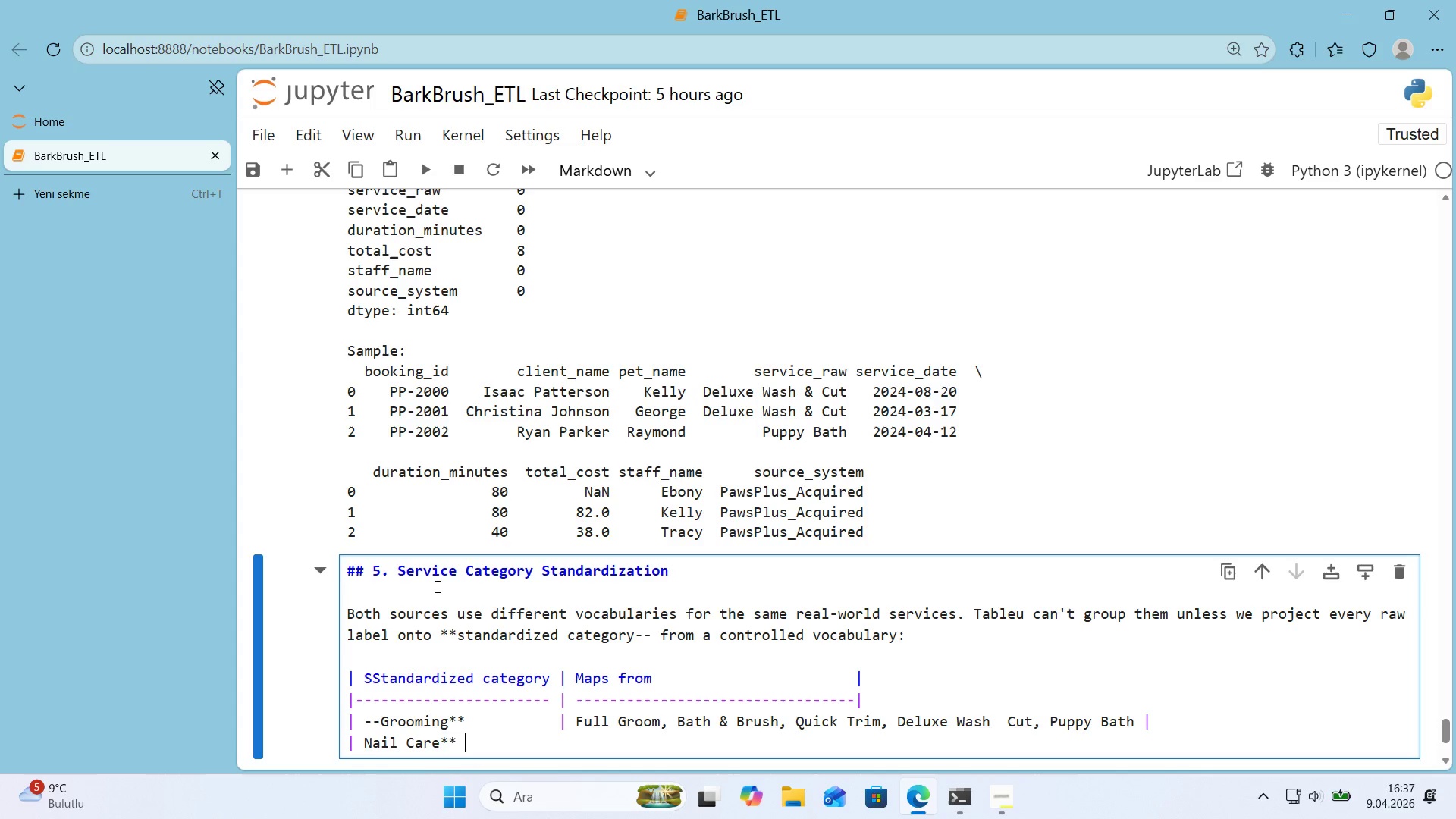 
key(Space)
 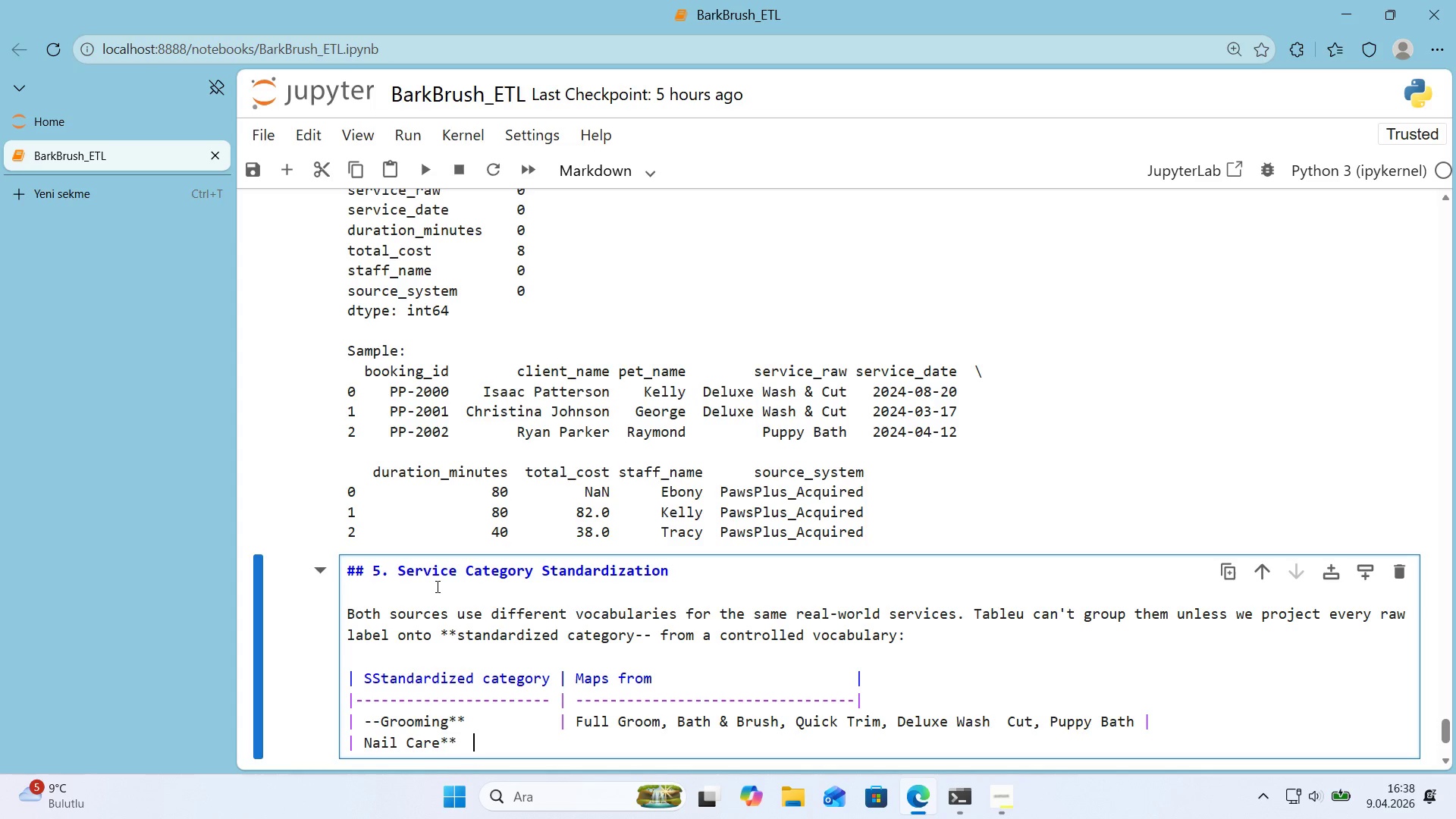 
key(Space)
 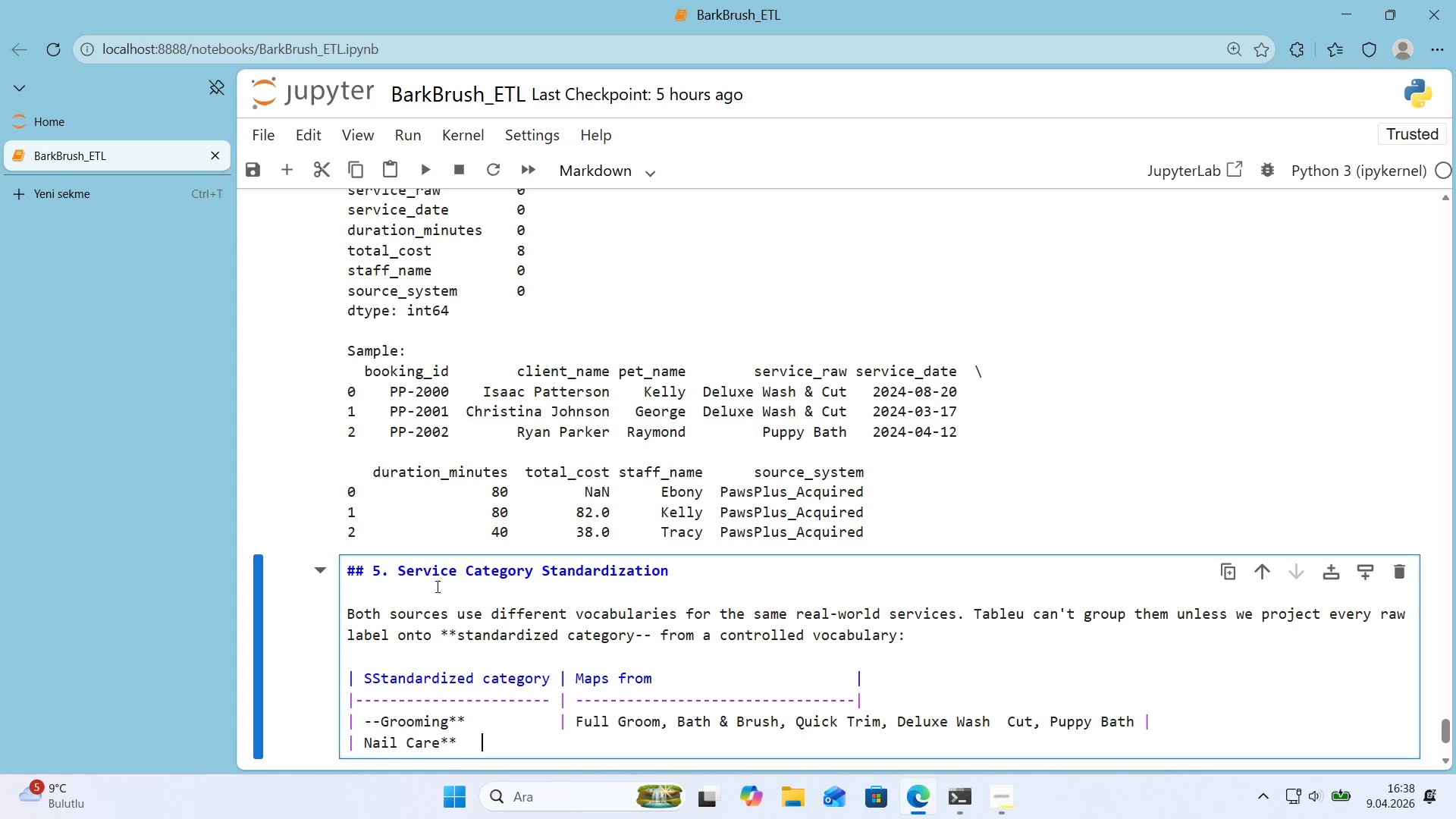 
key(Space)
 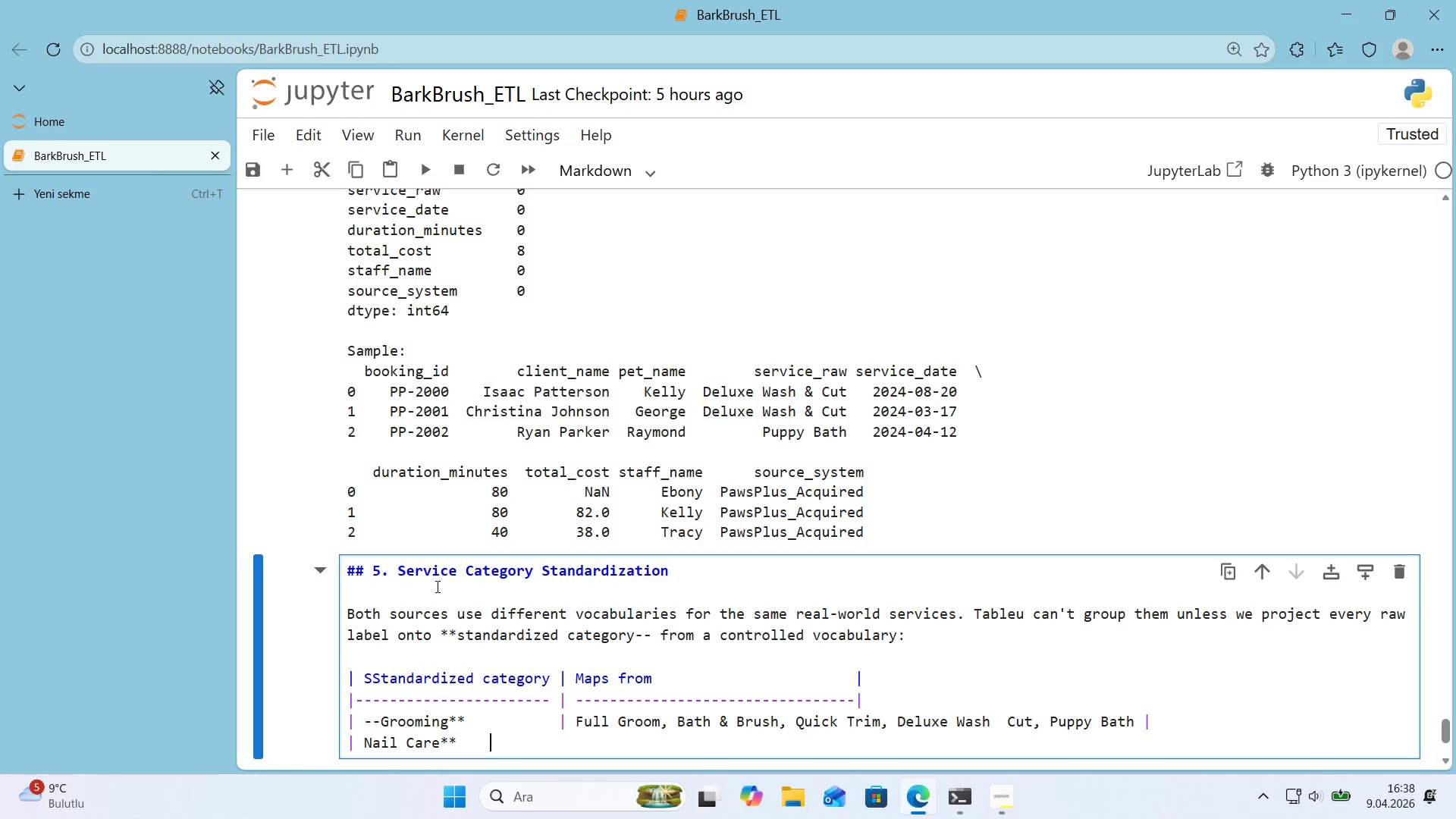 
key(Space)
 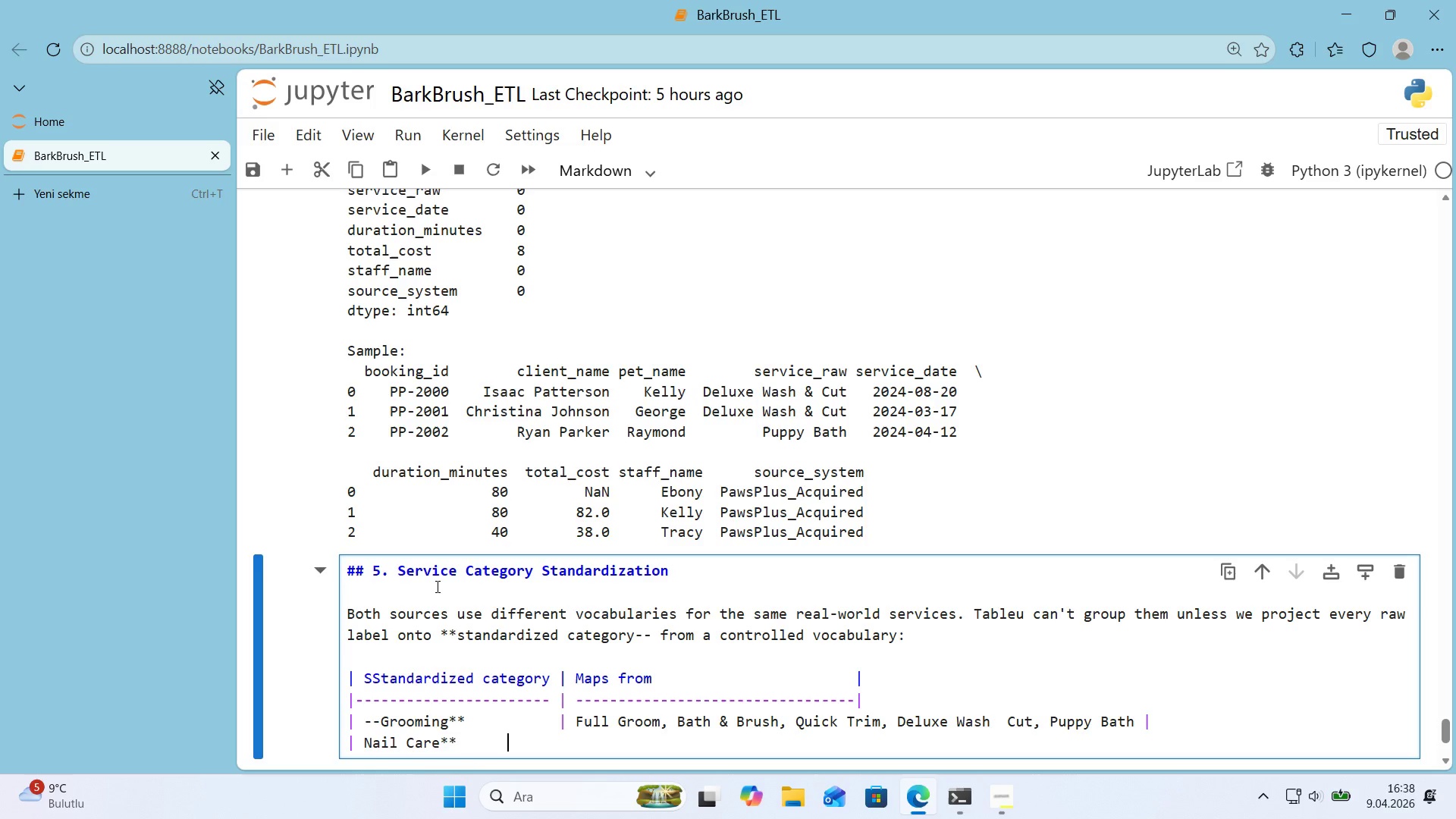 
key(Space)
 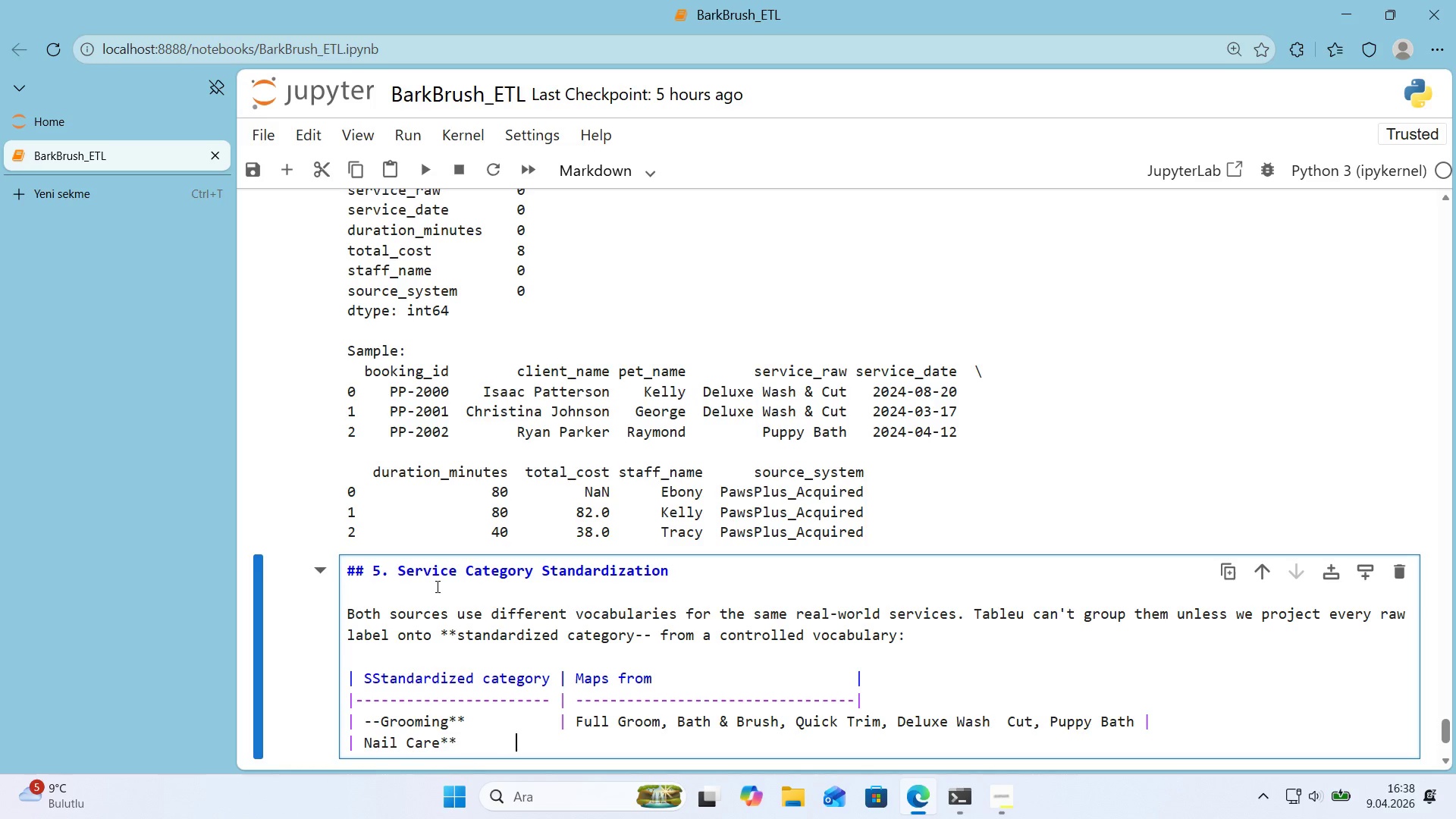 
key(Space)
 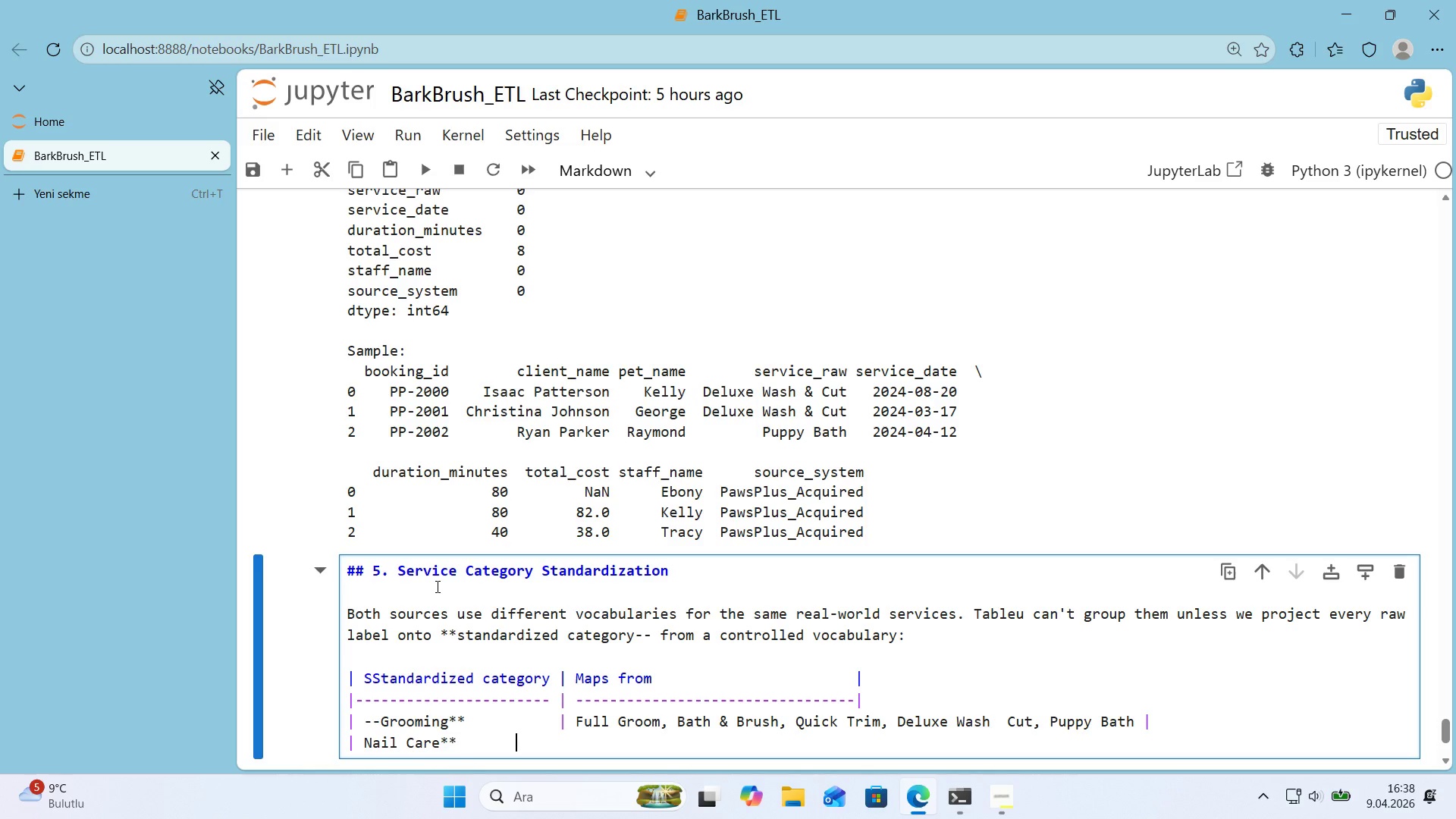 
key(Space)
 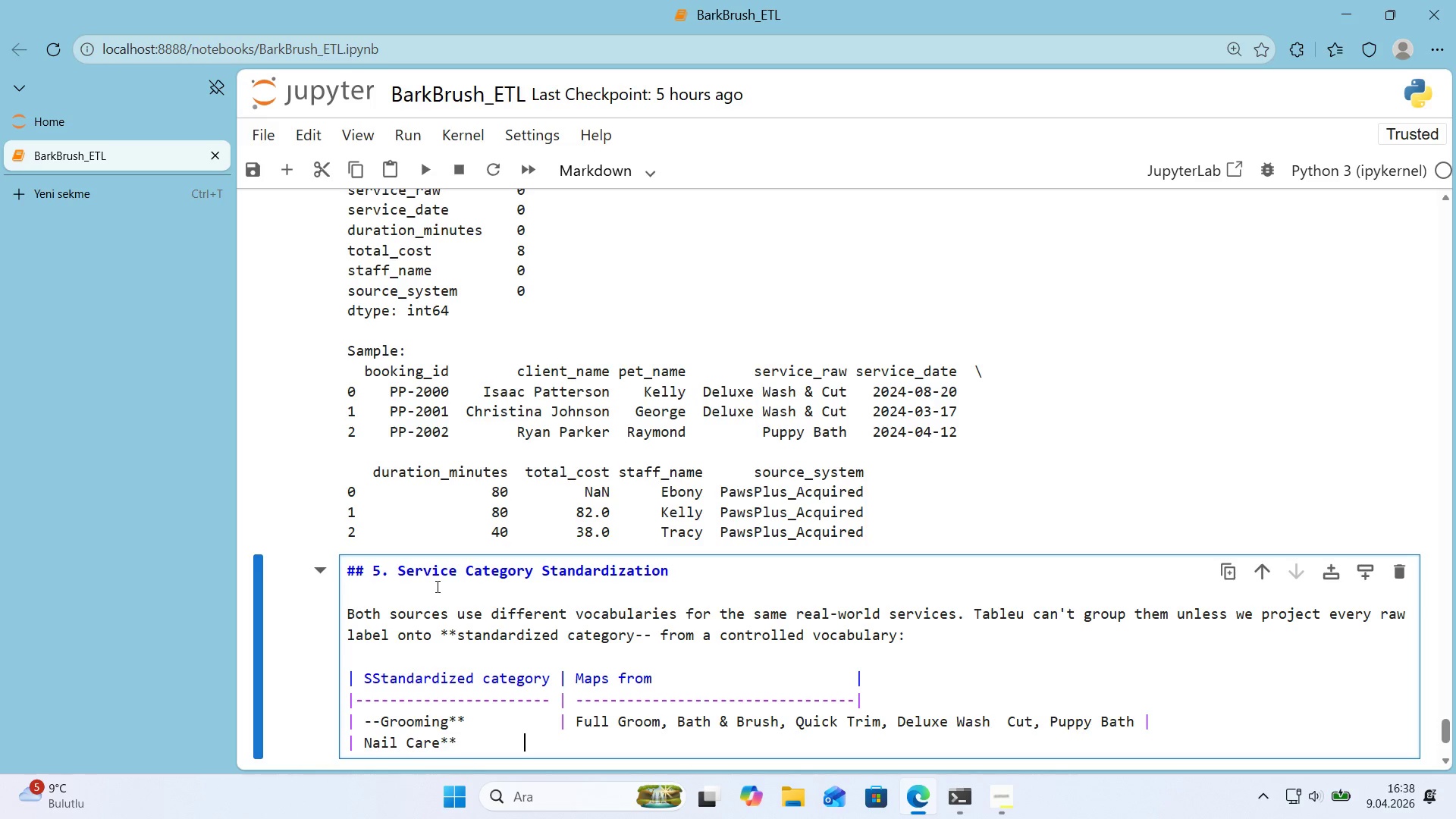 
key(Space)
 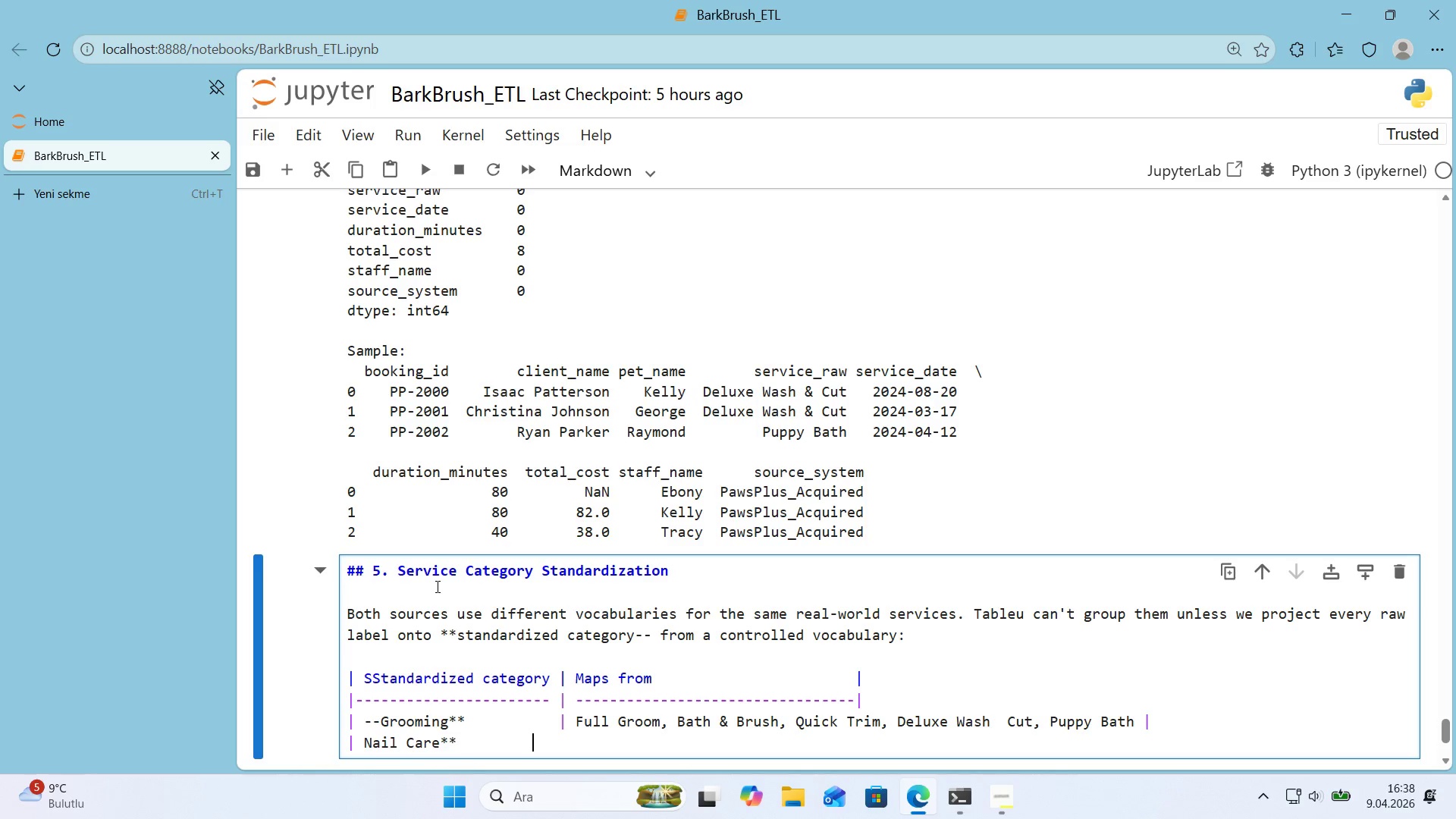 
key(Space)
 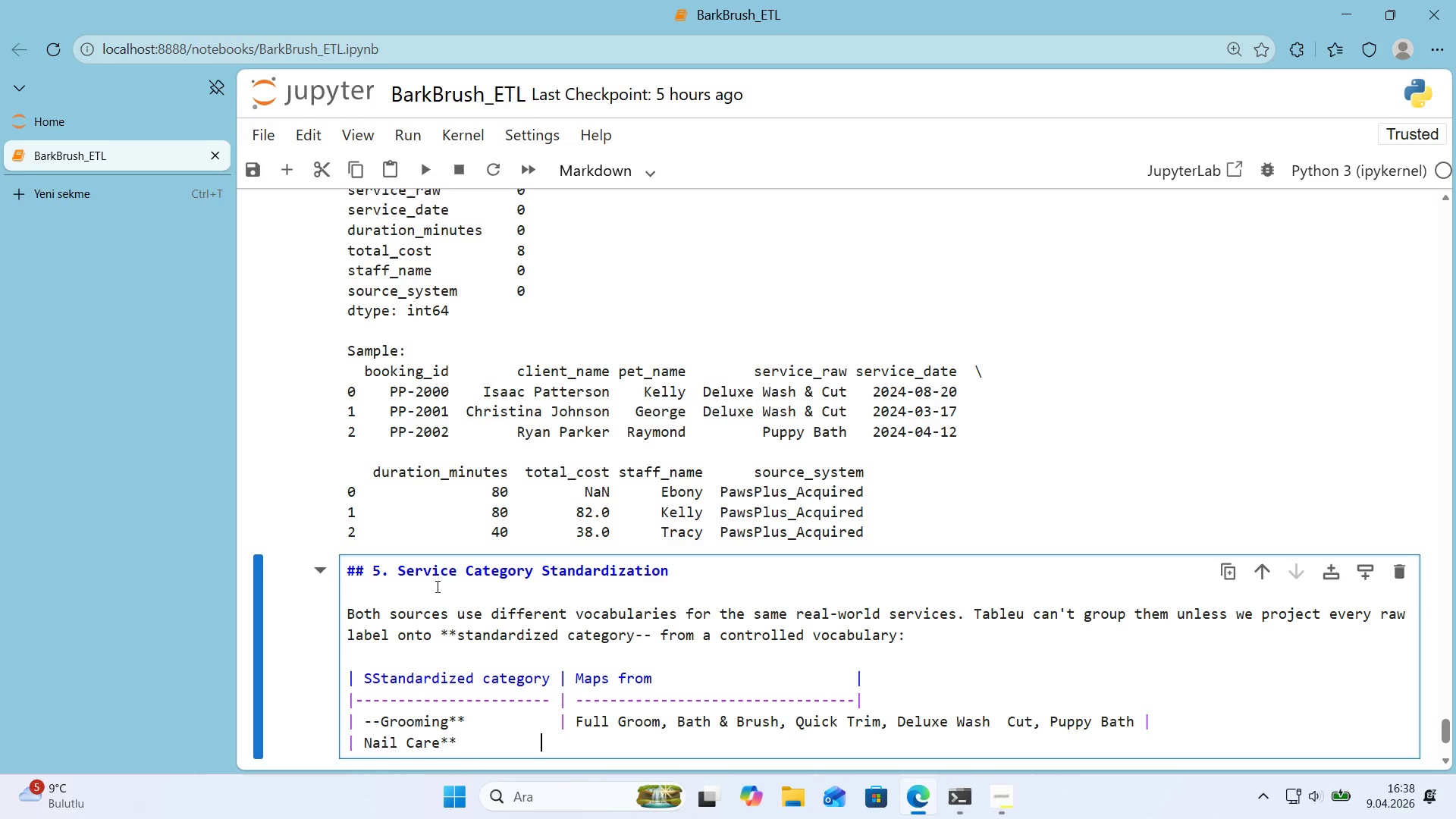 
key(Space)
 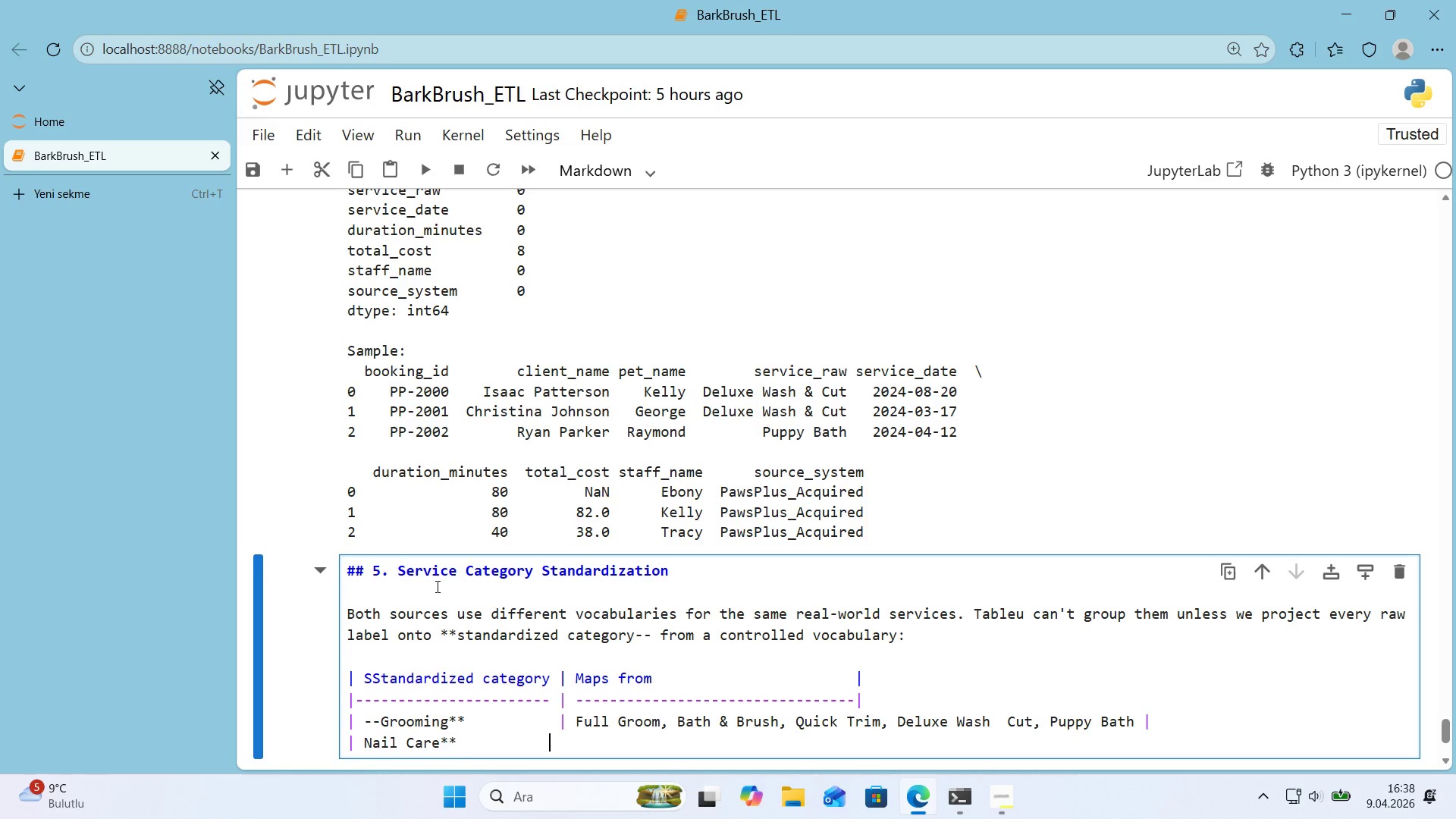 
key(Space)
 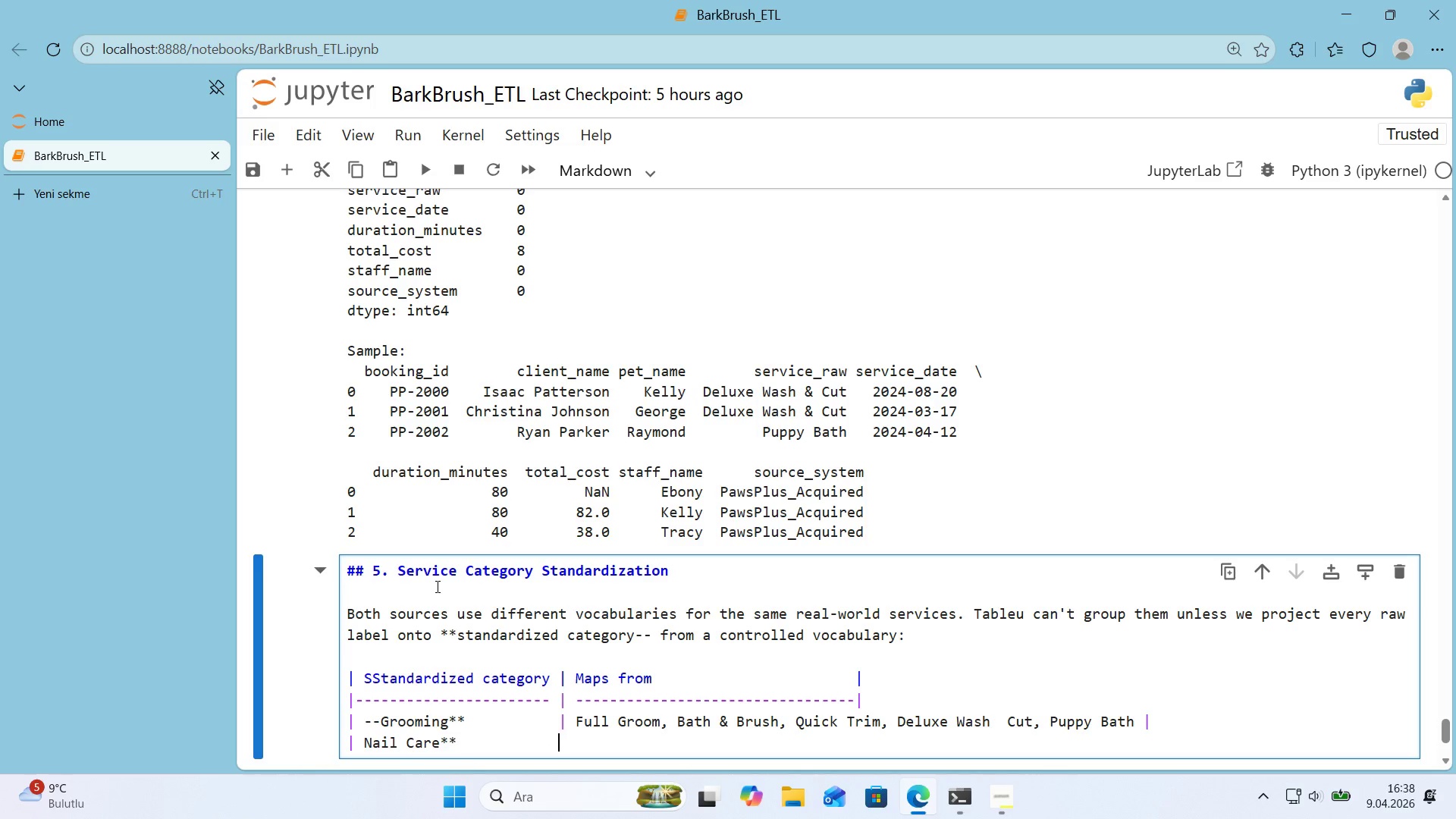 
key(Backspace)
 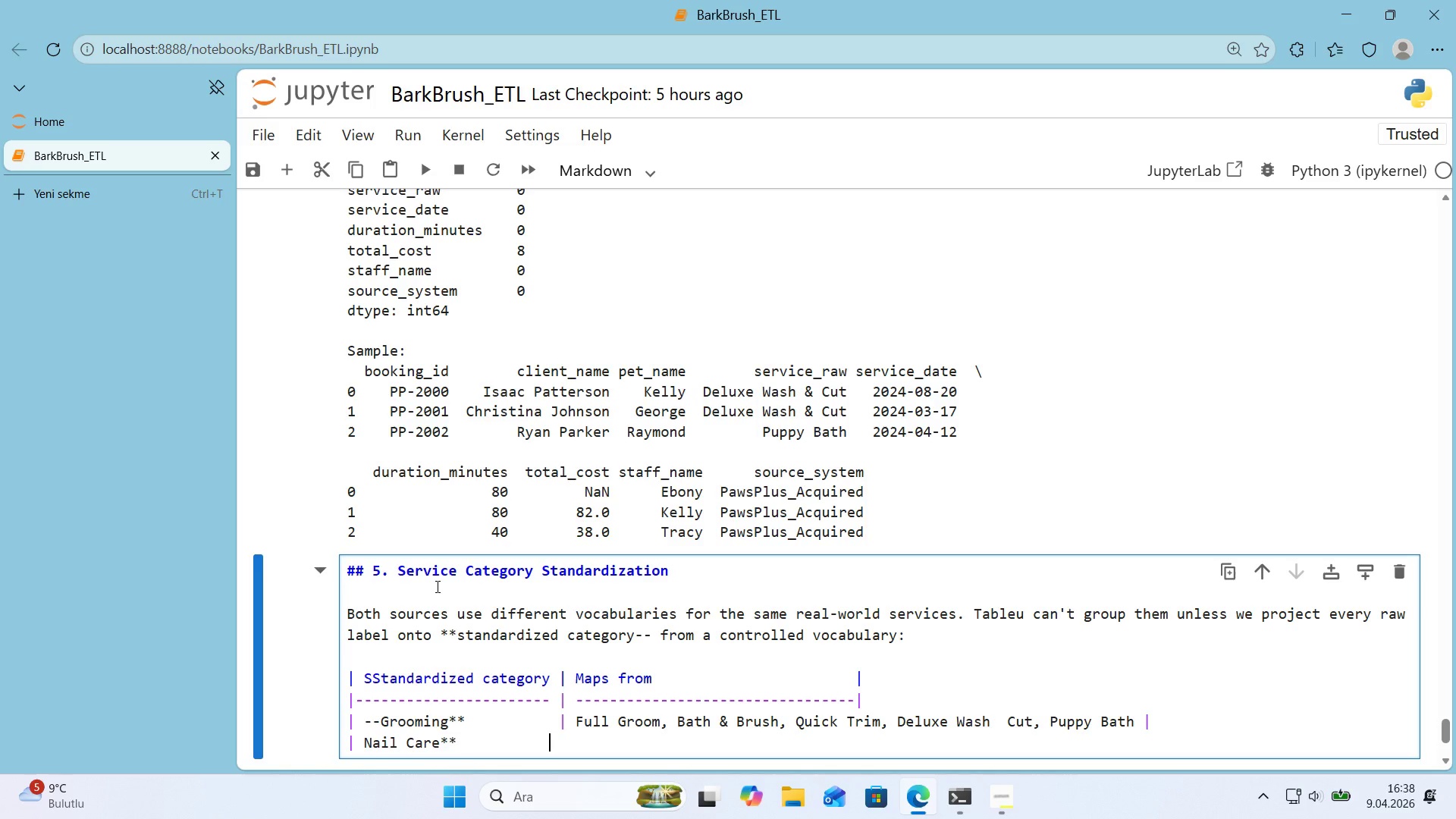 
key(Alt+Control+Minus)
 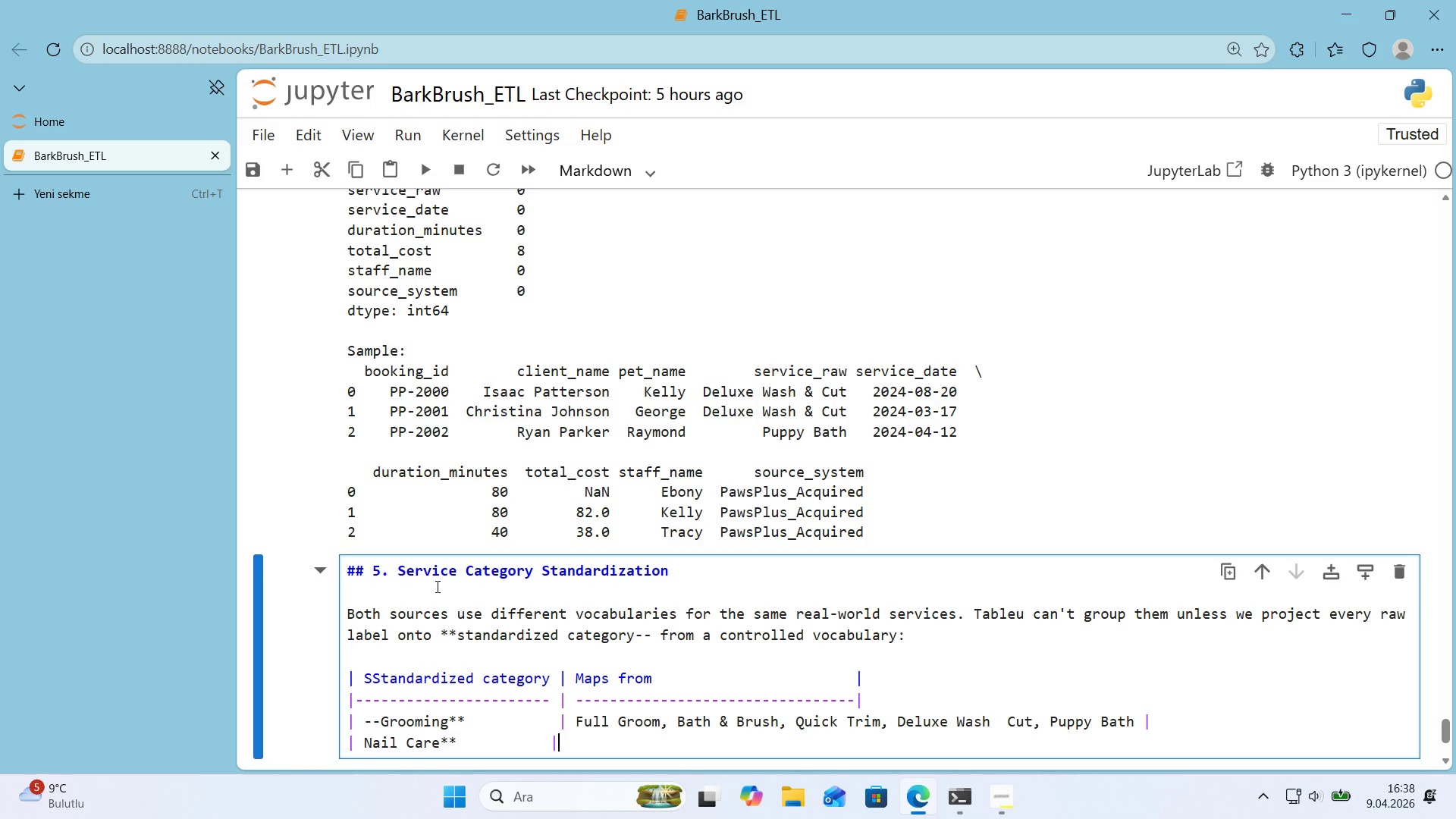 
key(ArrowLeft)
 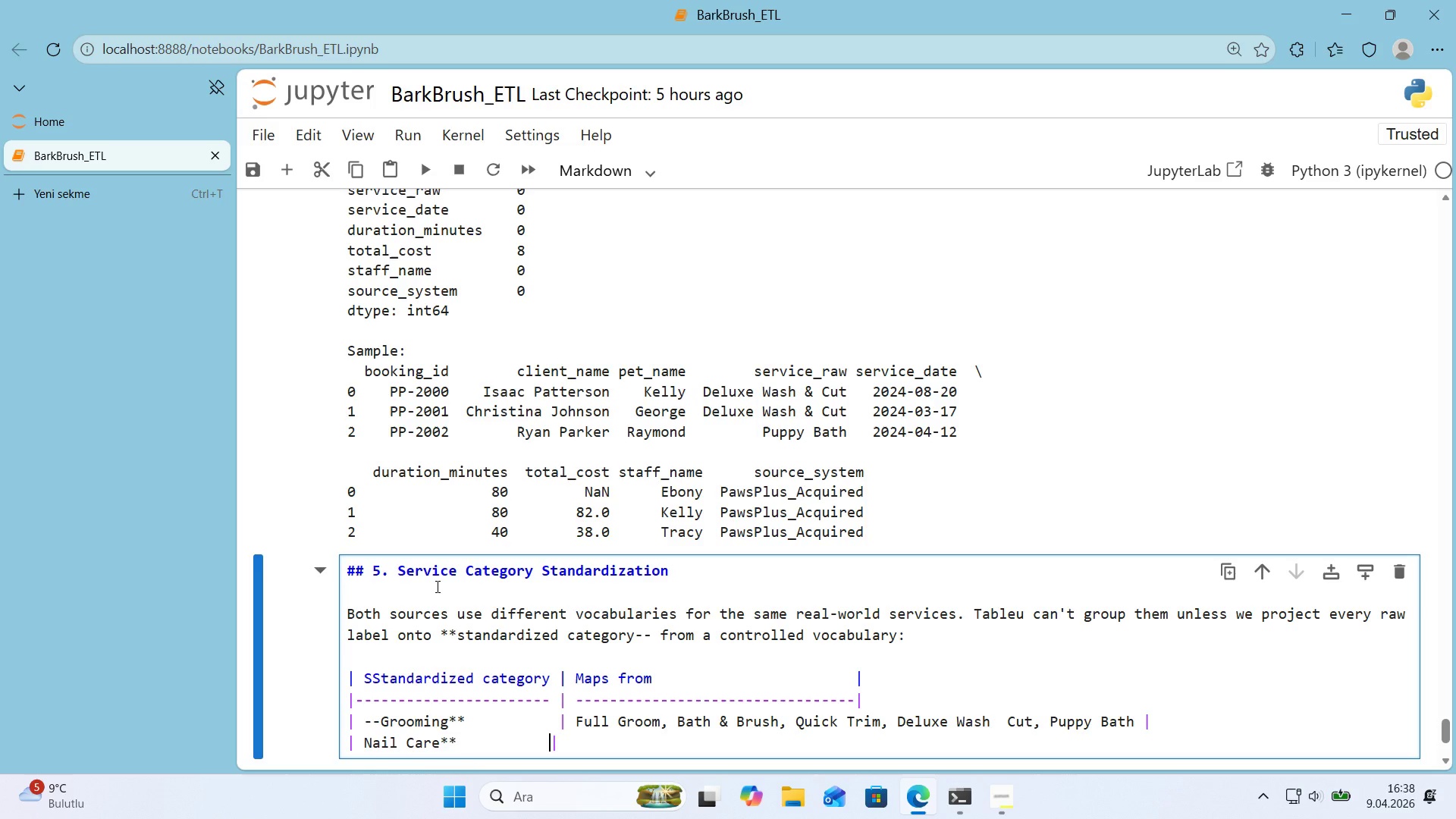 
key(Space)
 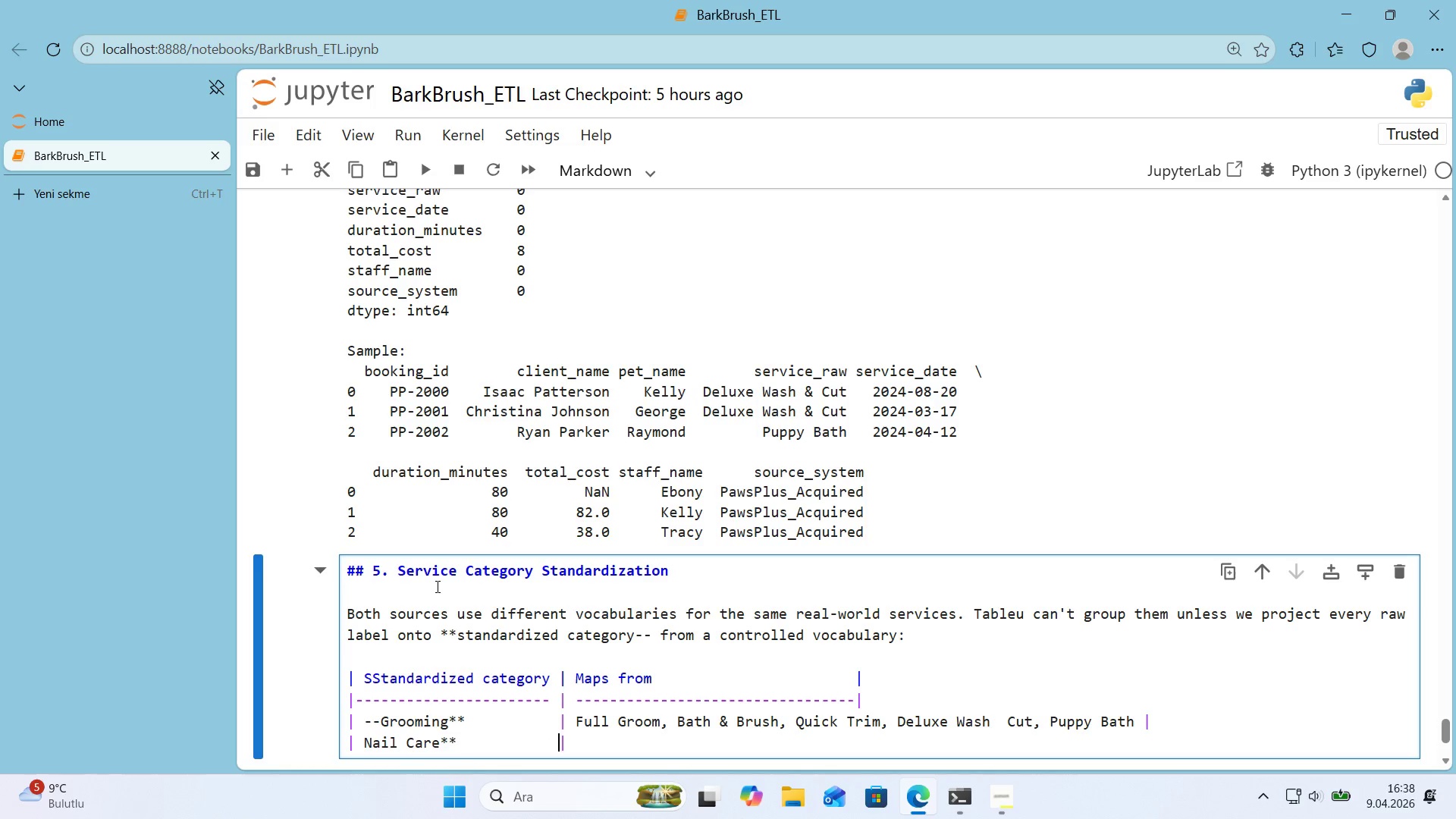 
key(ArrowRight)
 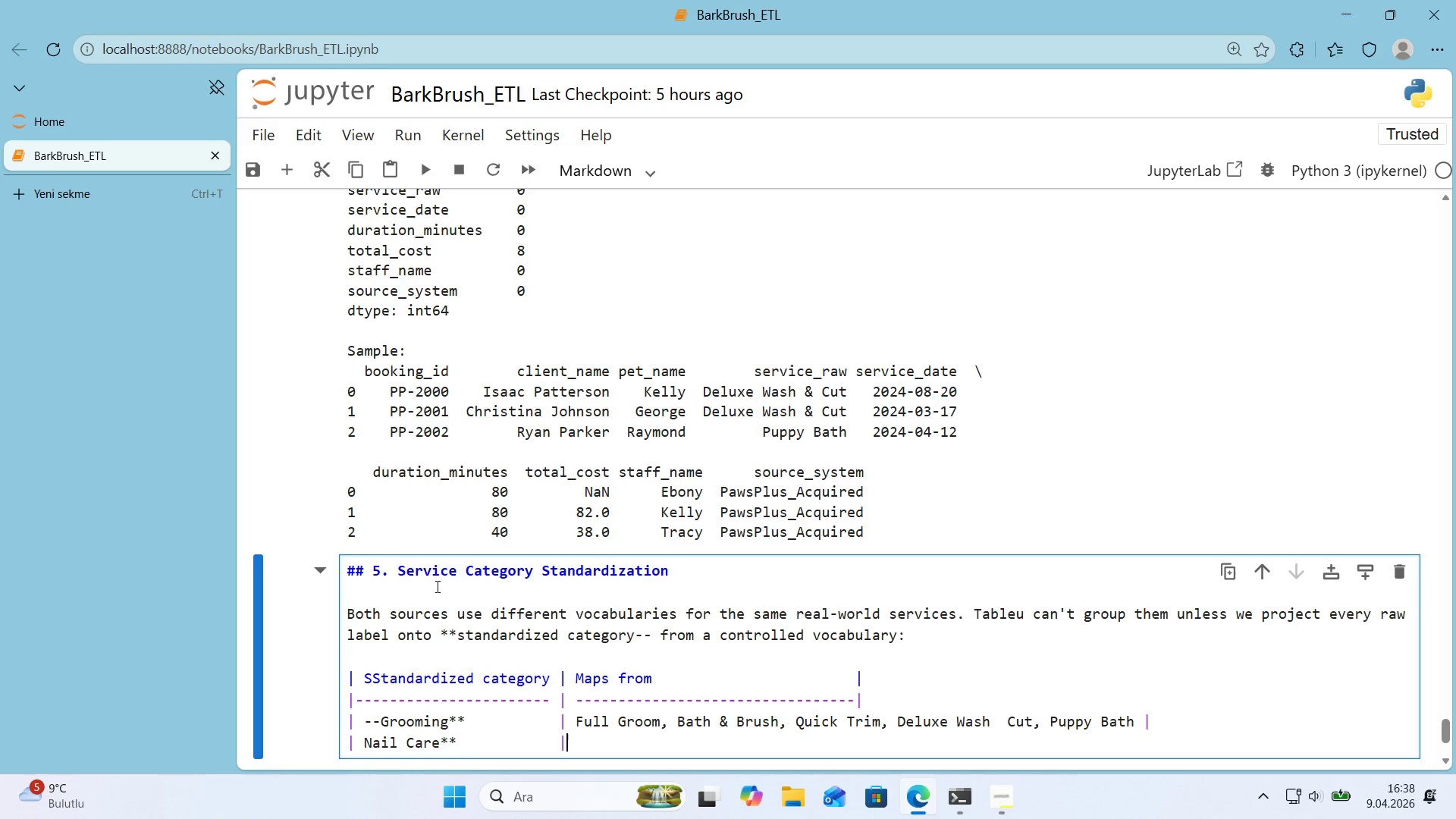 
type( Na'l ^ T'dy )
 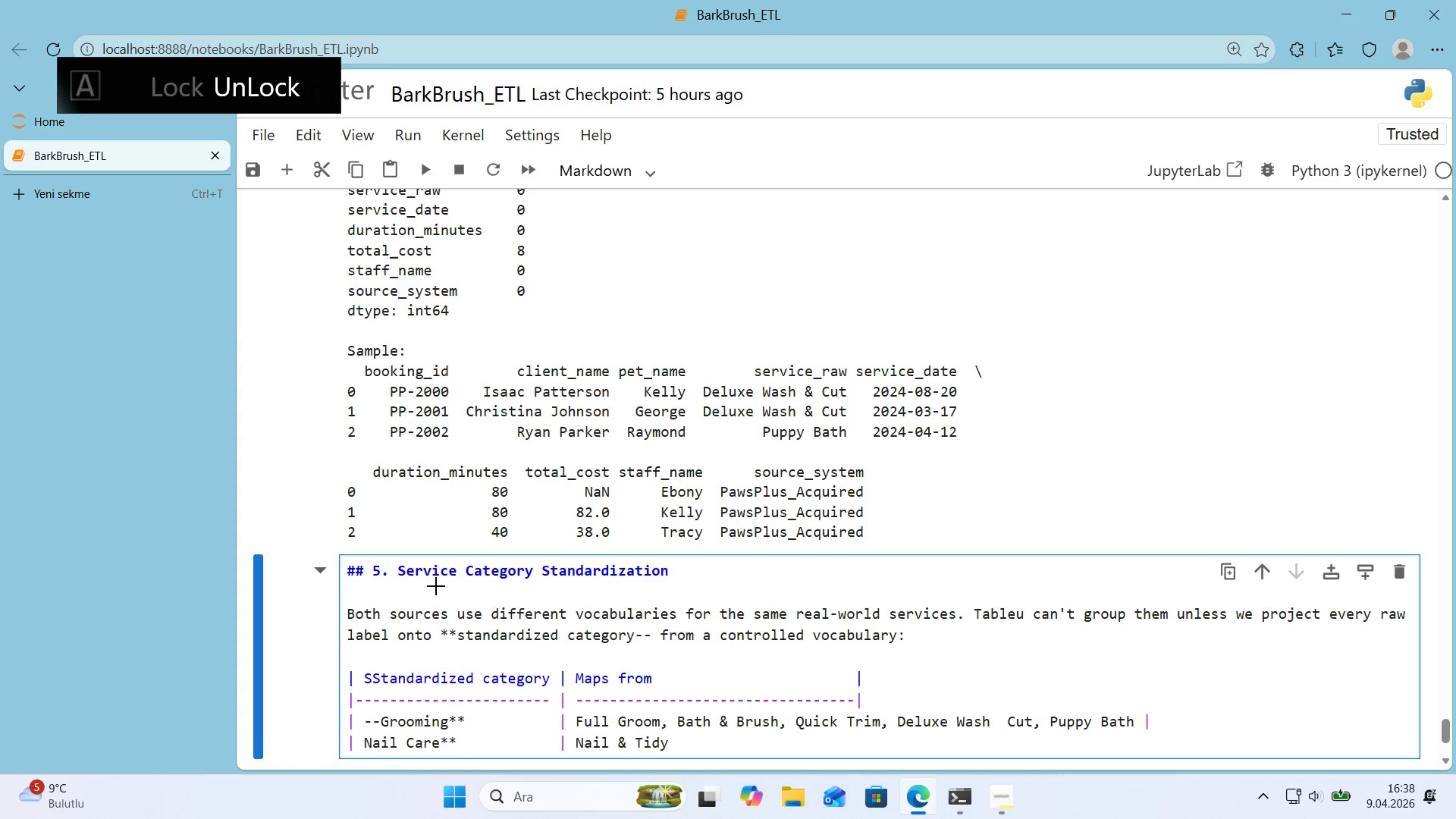 
key(Alt+Control+Minus)
 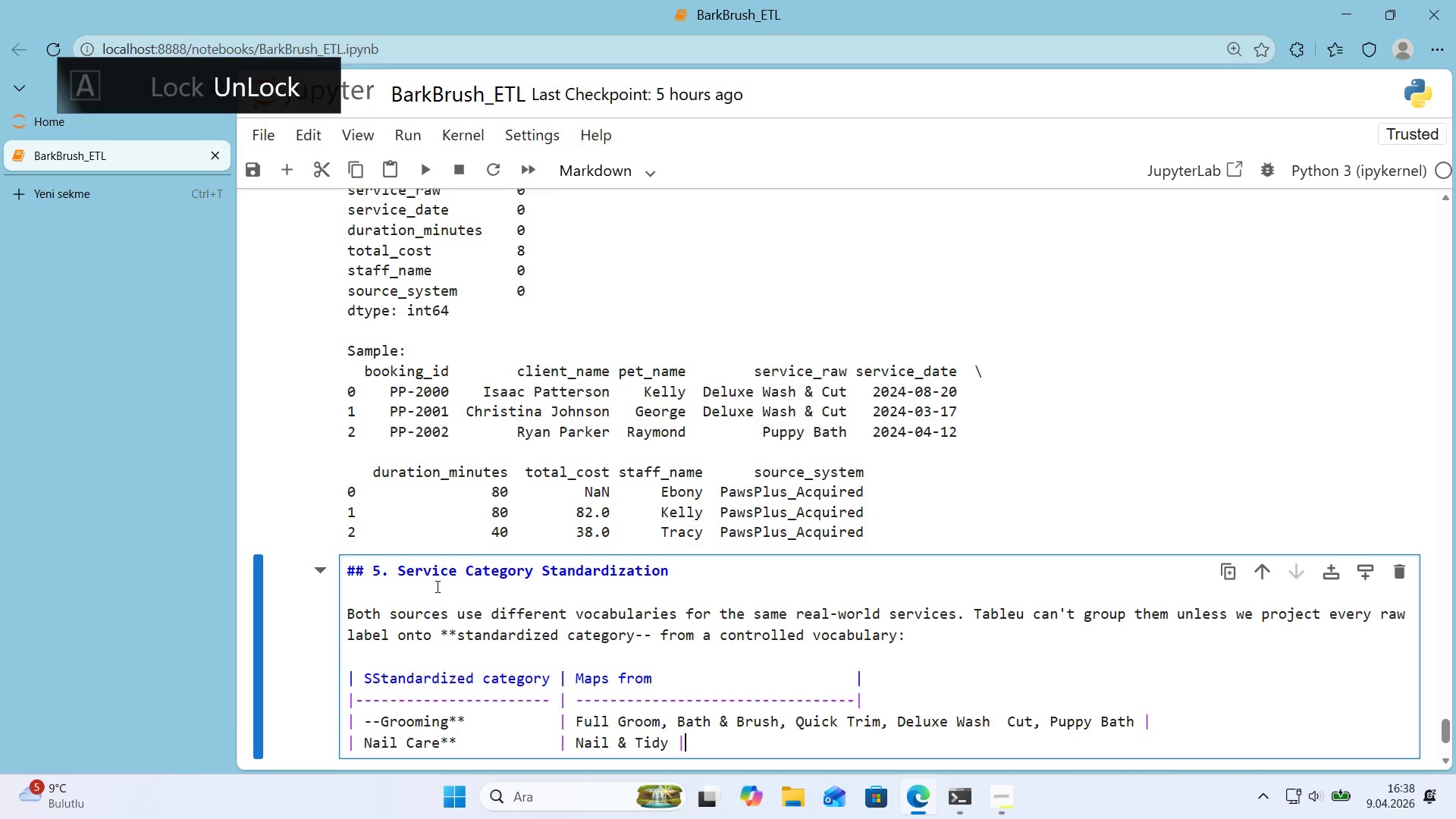 
key(Enter)
 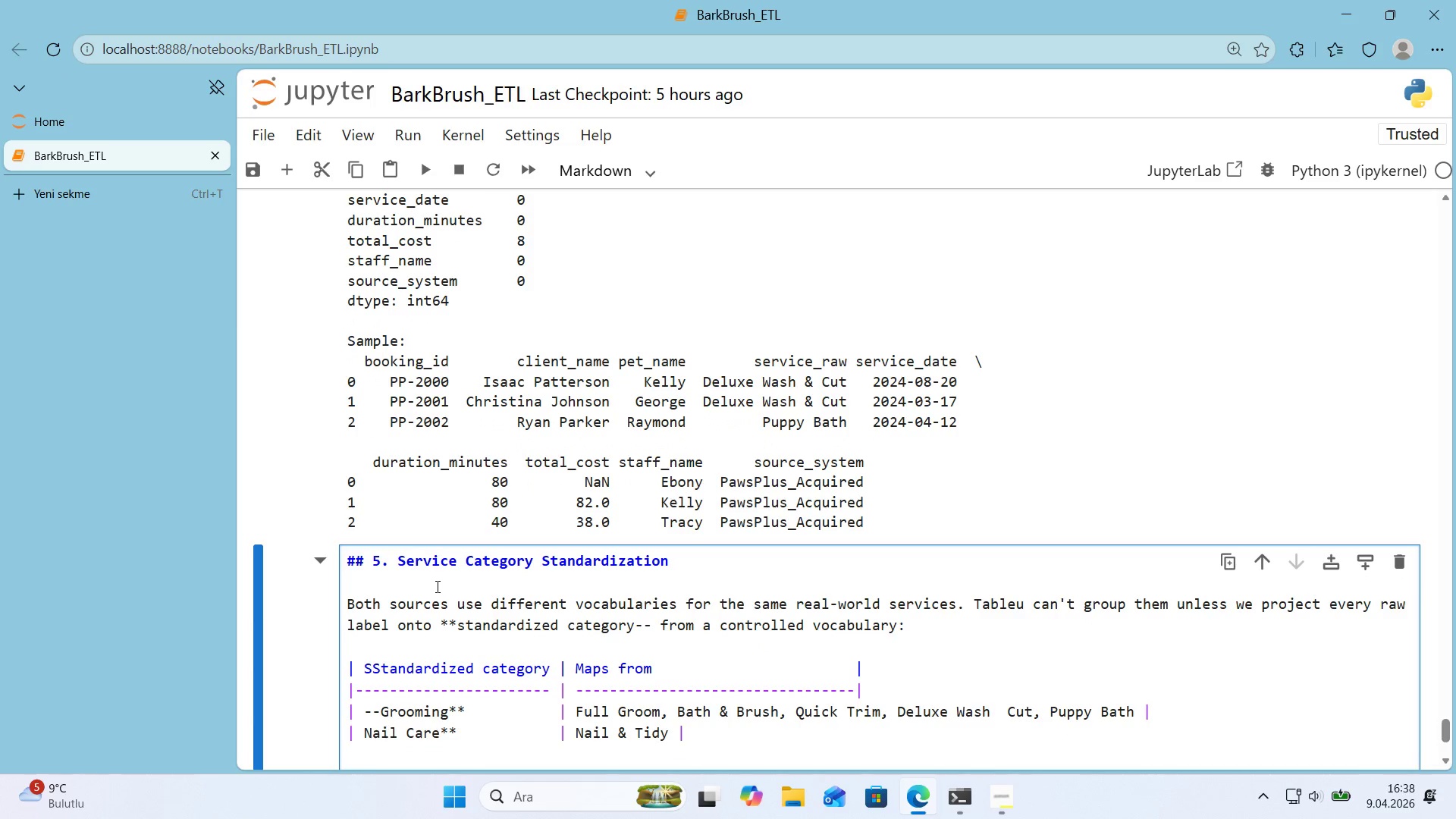 
key(Alt+Control+Minus)
 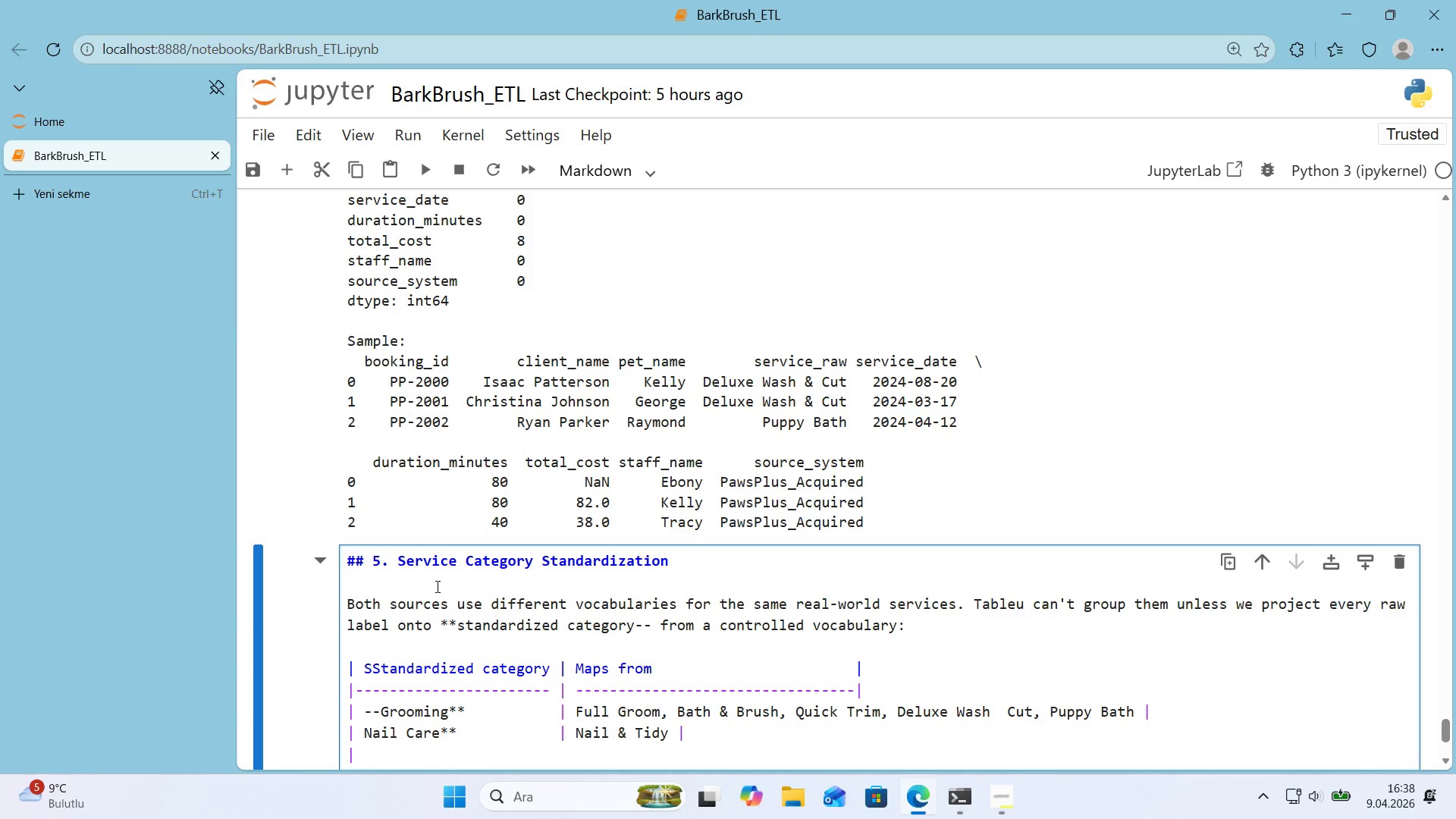 
type( **Dog Walk**           )
 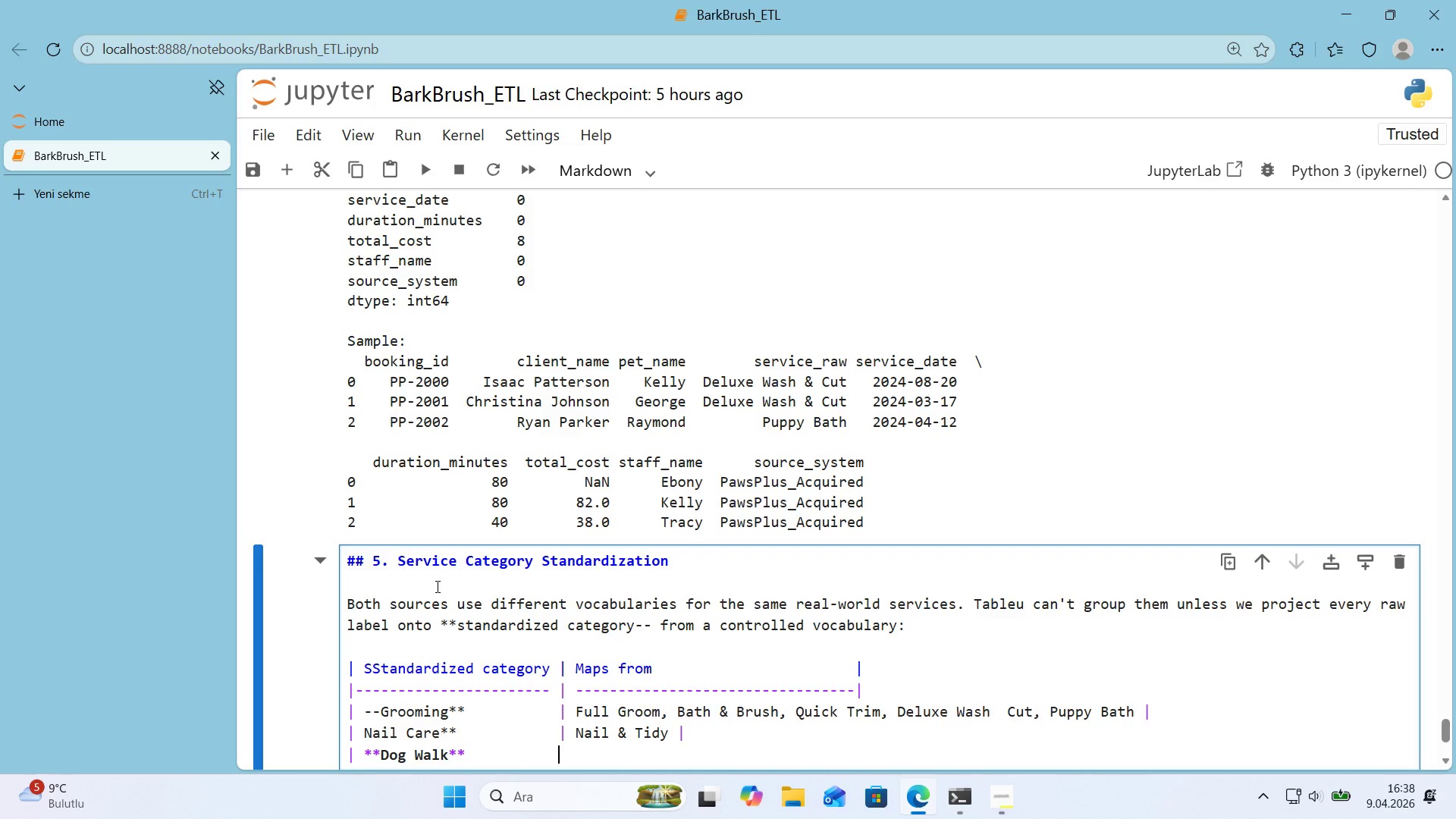 
key(Alt+Control+Minus)
 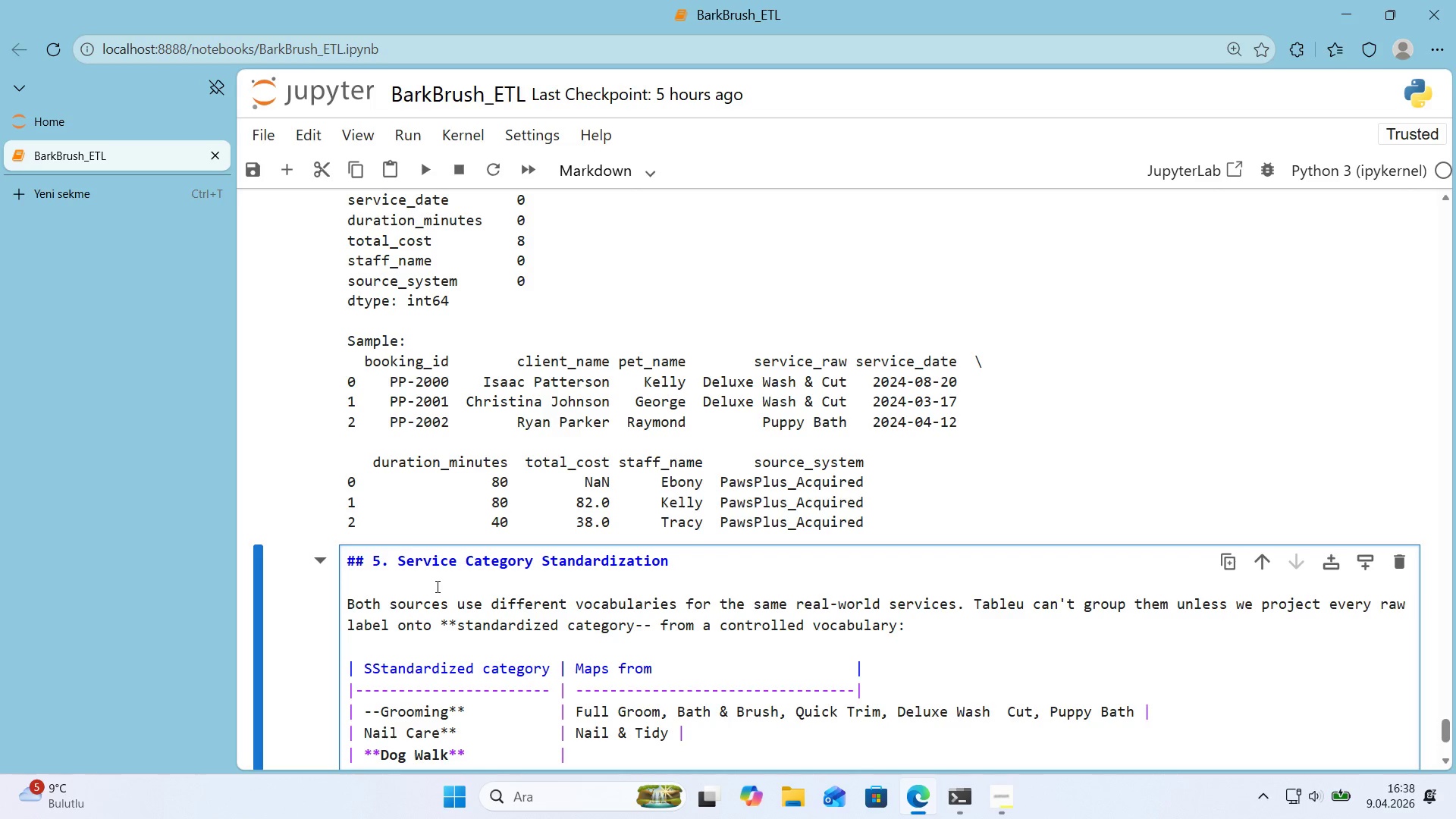 
type( 30-m'n w)
key(Backspace)
type(Walk, 60-m'n Walk, Dog Walk Short, )
 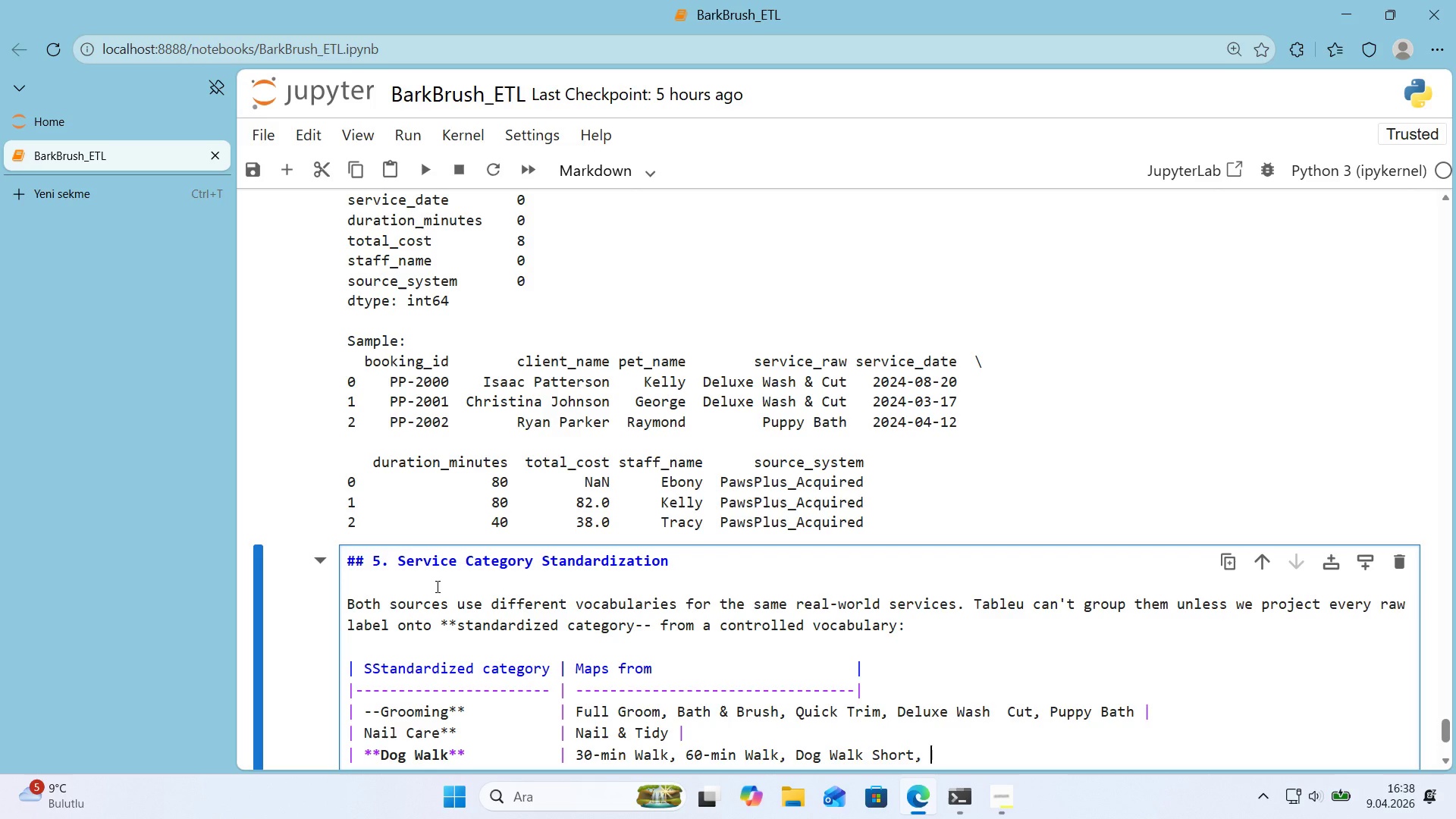 
wait(5.23)
 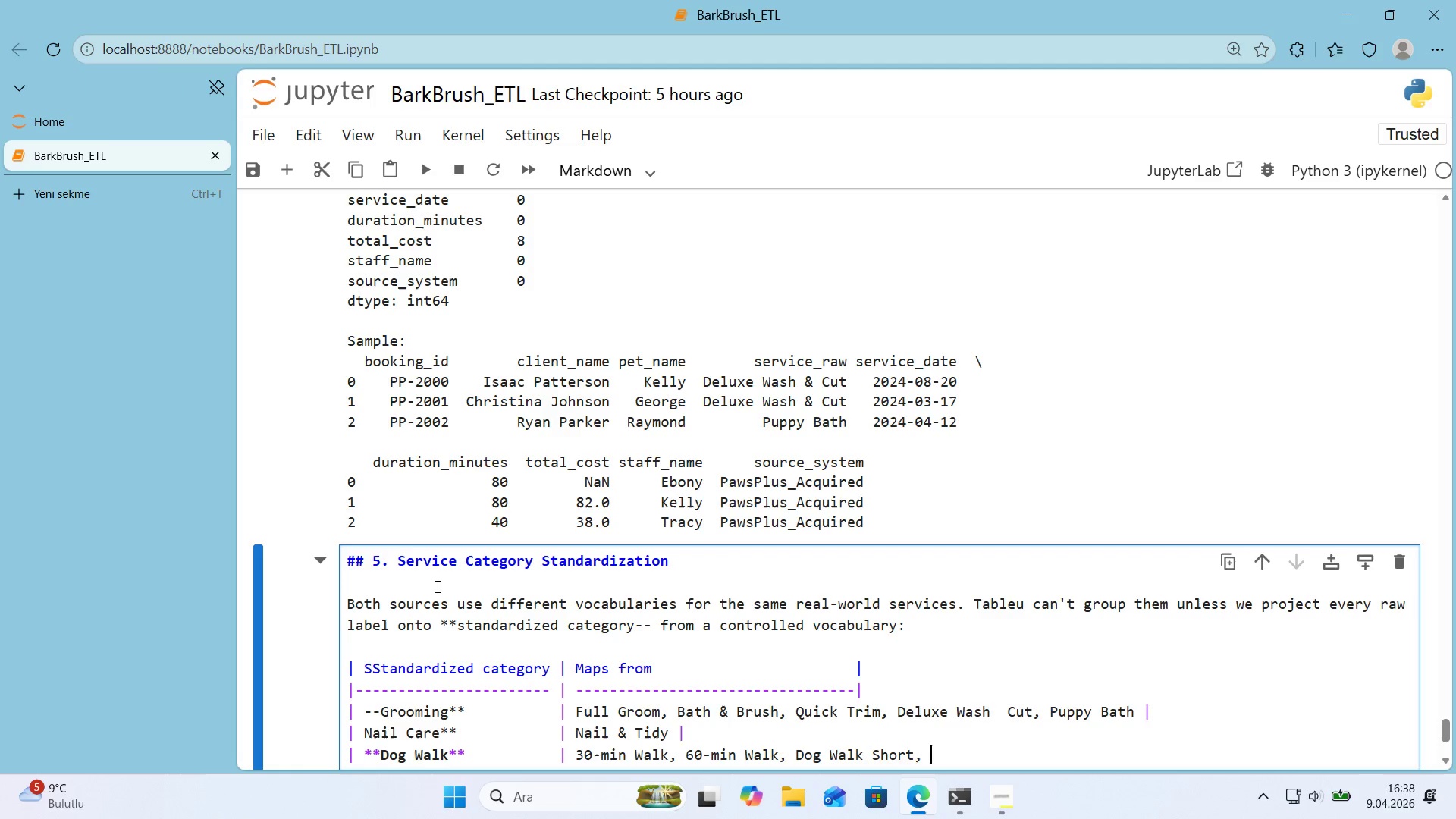 
key(Backspace)
type( Dog Walk Long        )
key(Backspace)
key(Backspace)
key(Backspace)
key(Backspace)
key(Backspace)
key(Backspace)
key(Backspace)
key(Backspace)
type( )
 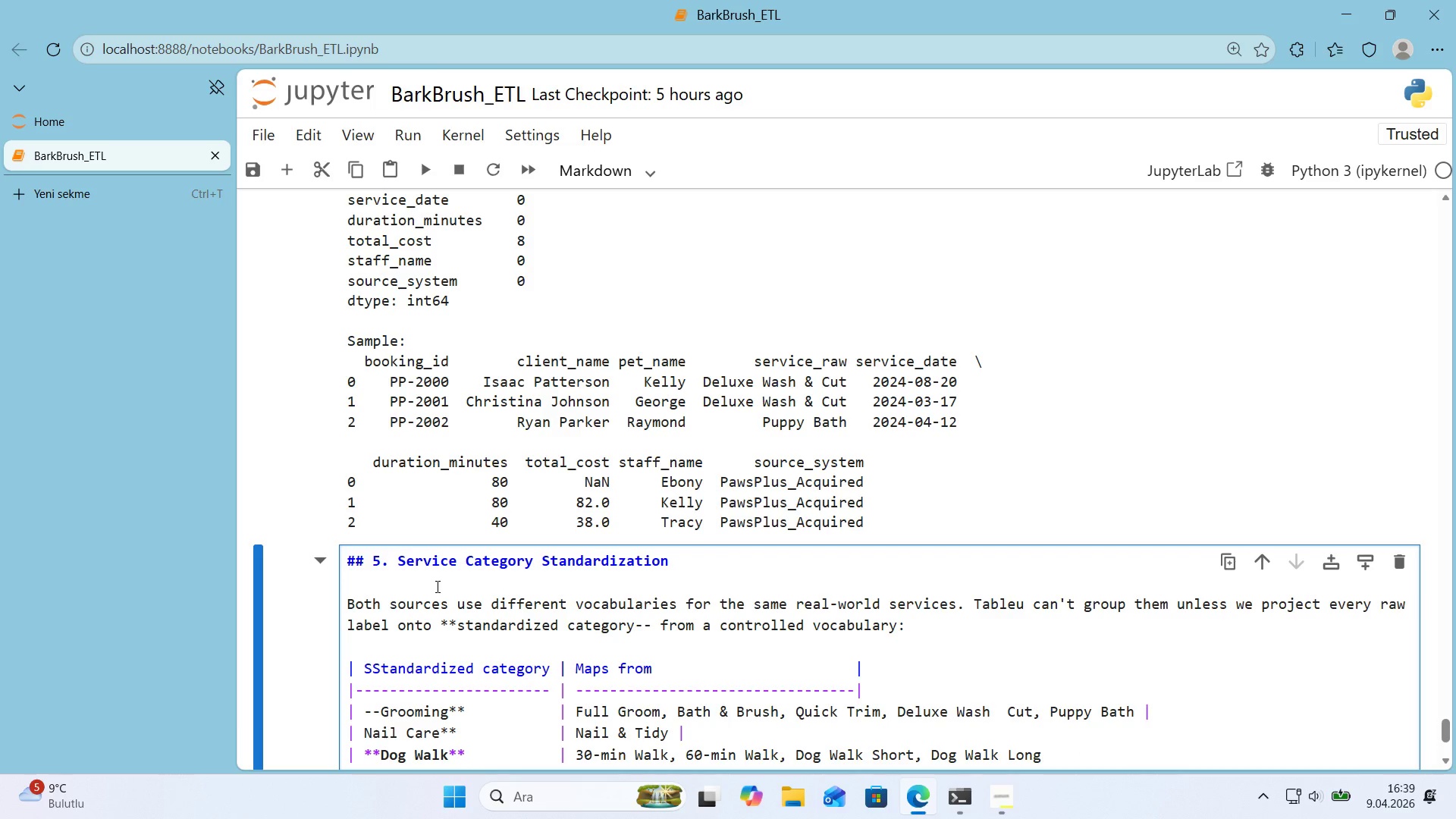 
hold_key(key=ControlLeft, duration=0.62)
 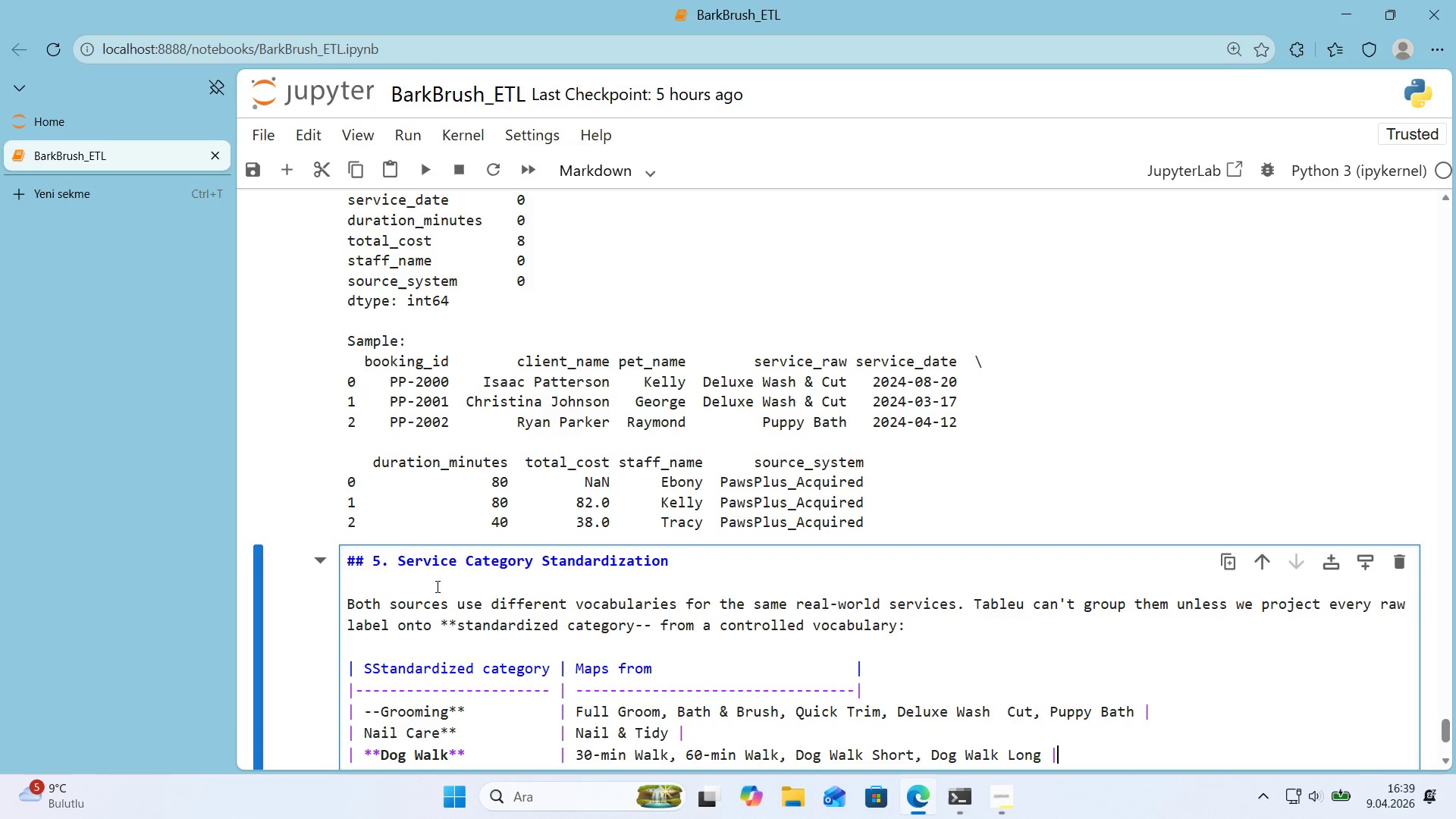 
hold_key(key=AltRight, duration=0.62)
 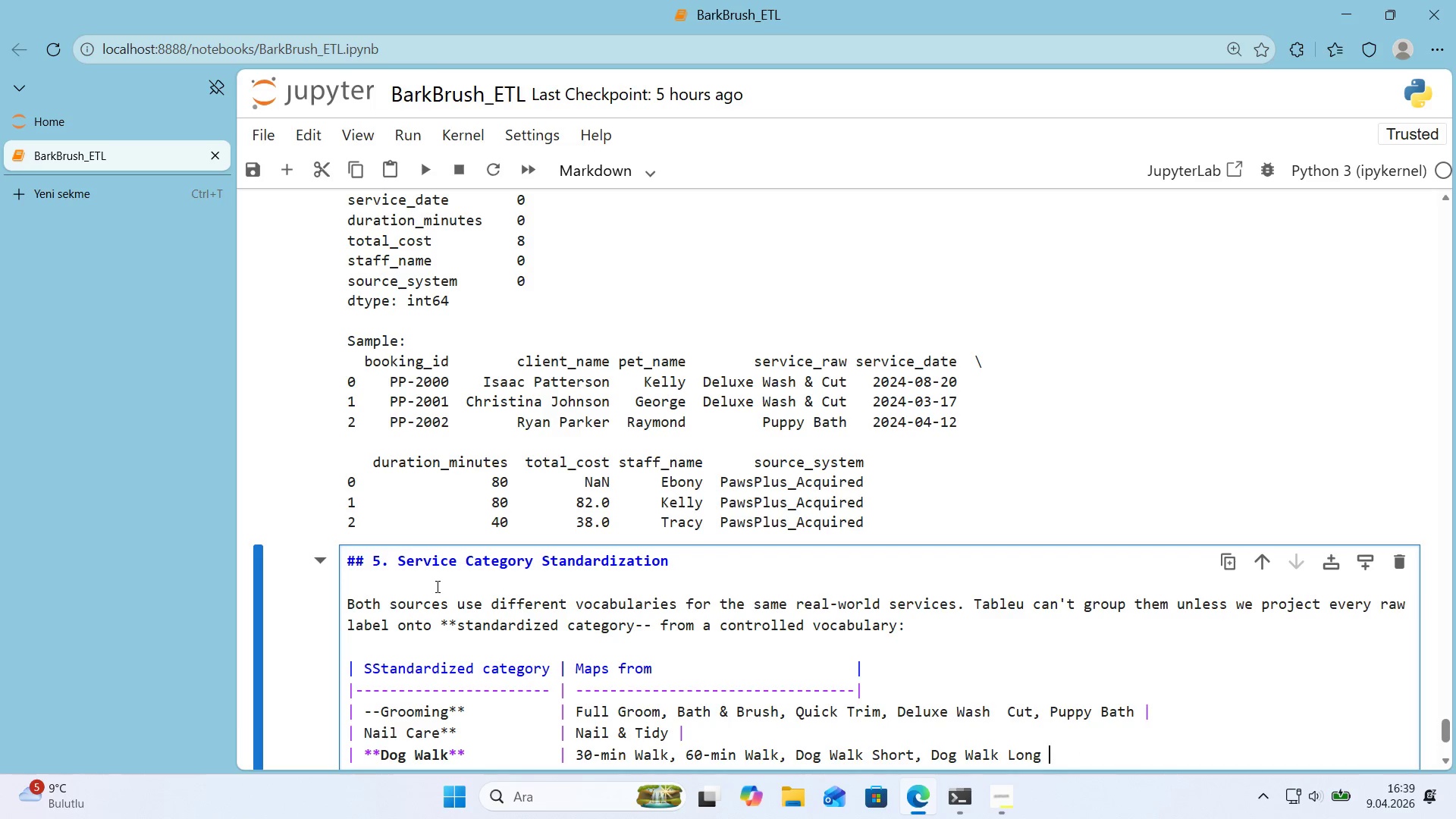 
key(Alt+Control+Minus)
 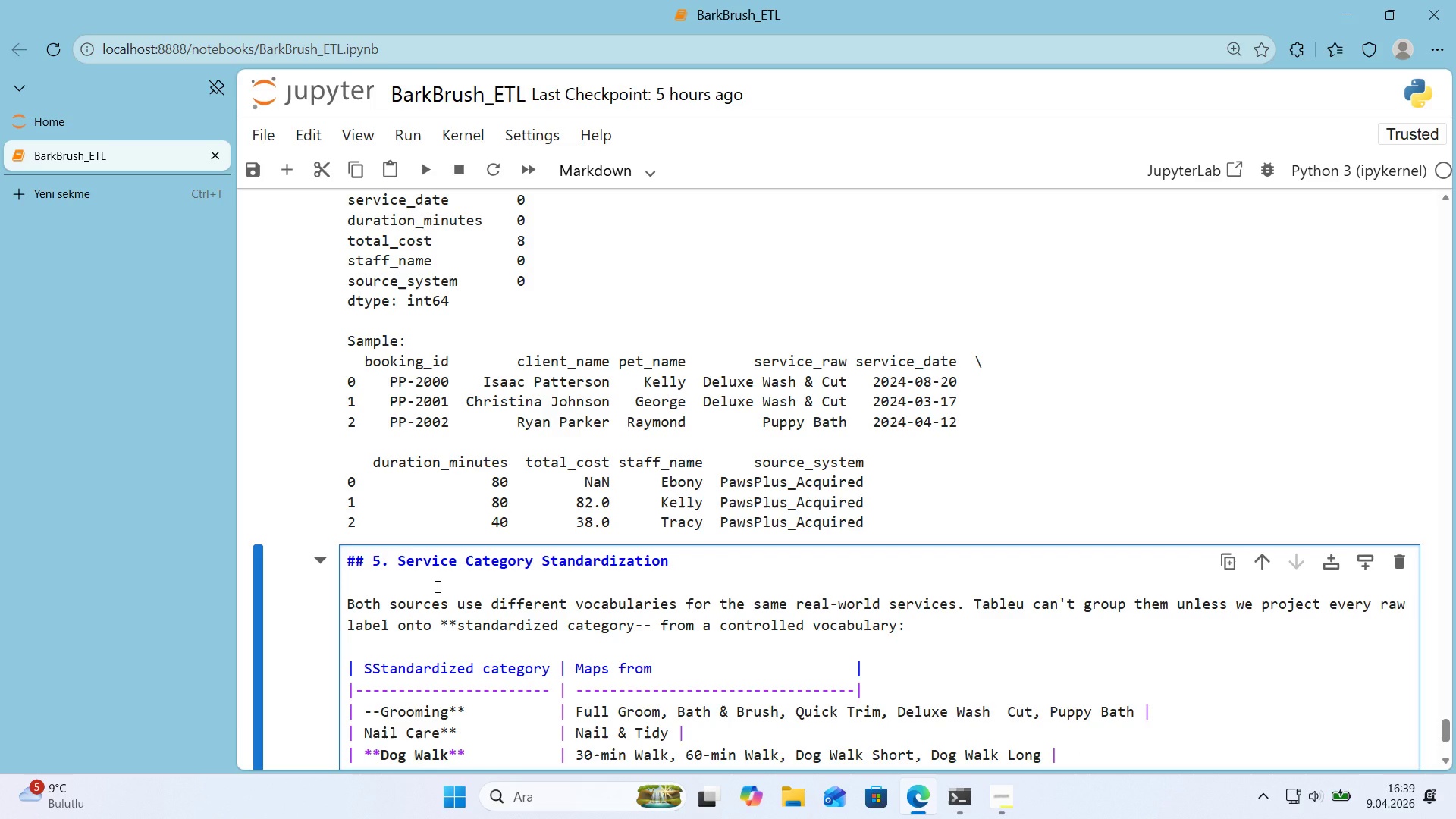 
key(Enter)
 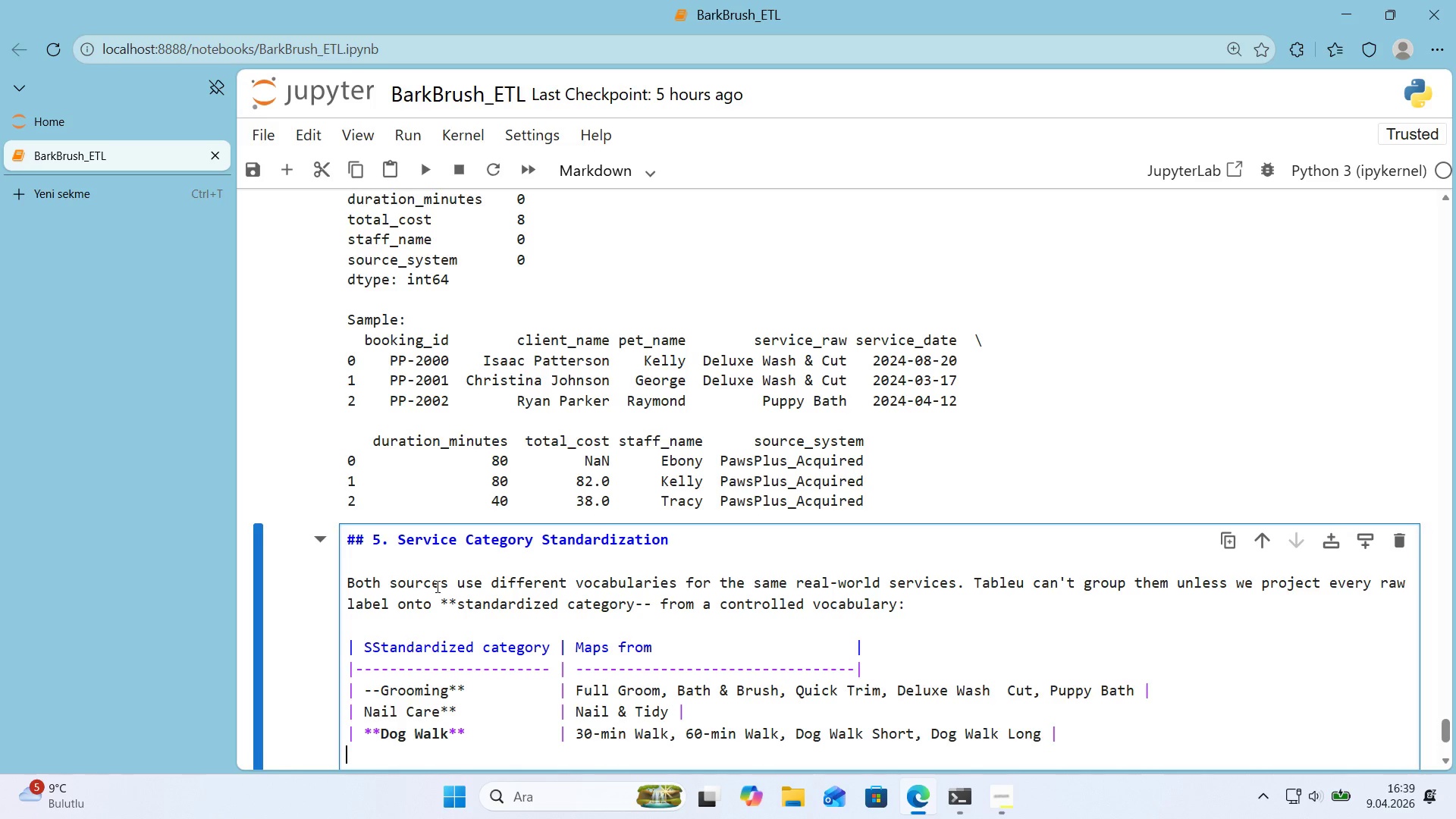 
key(Enter)
 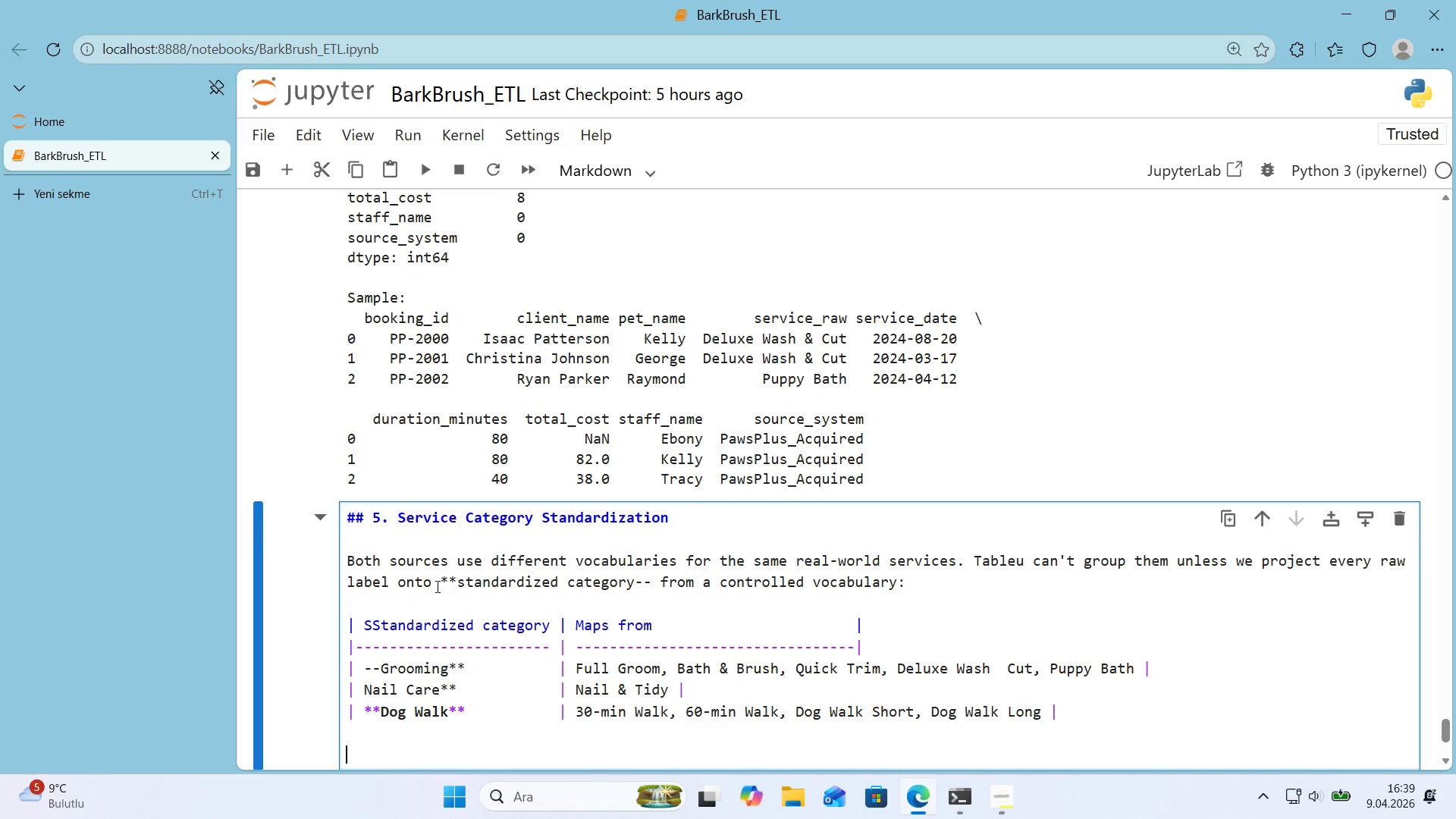 
type(')
key(Backspace)
type(')
key(Backspace)
type(Implement th's as a s'mple d'ct'onary lookup w'tj)
key(Backspace)
type(h )
 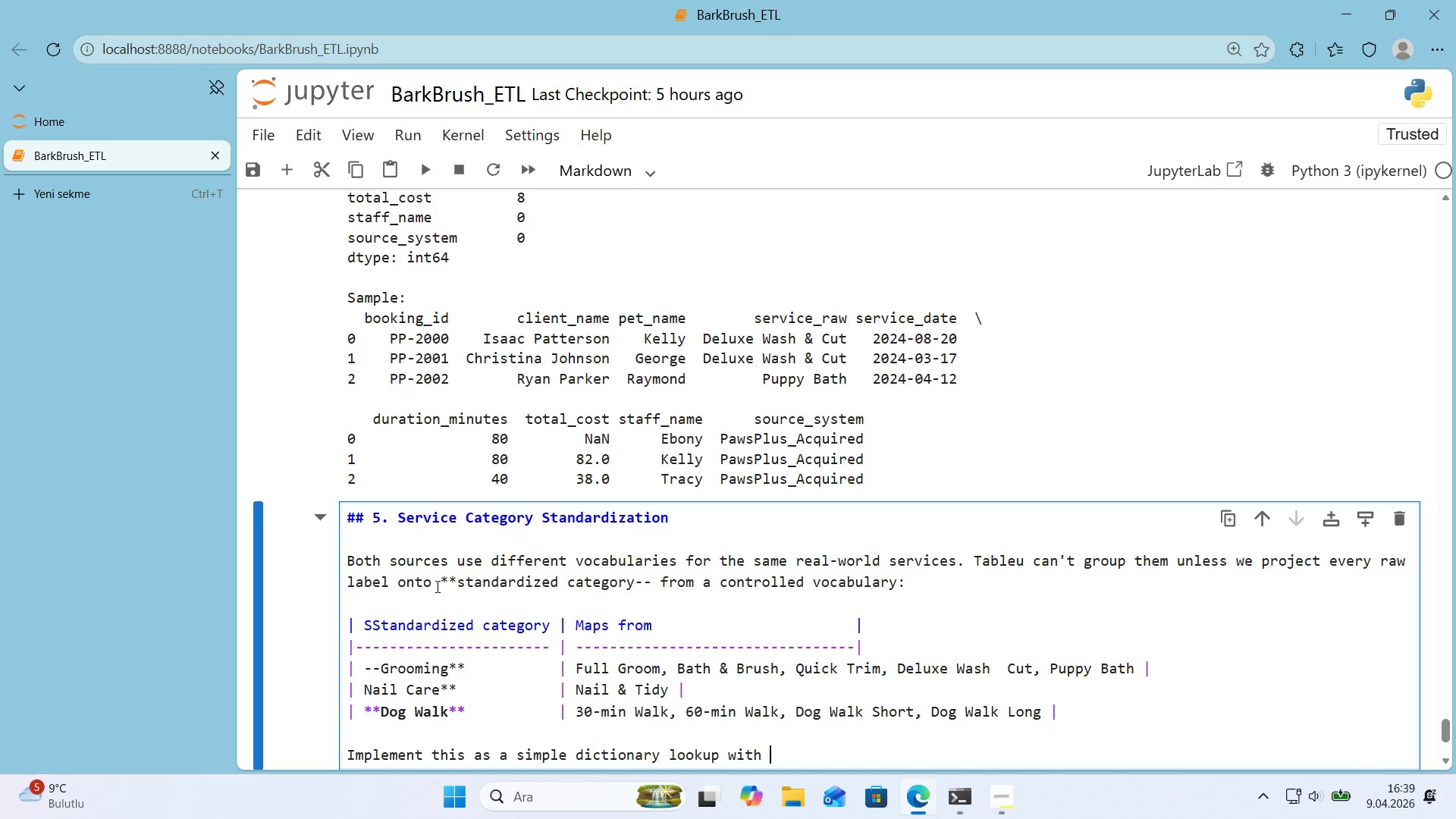 
key(Alt+Control+Comma)
 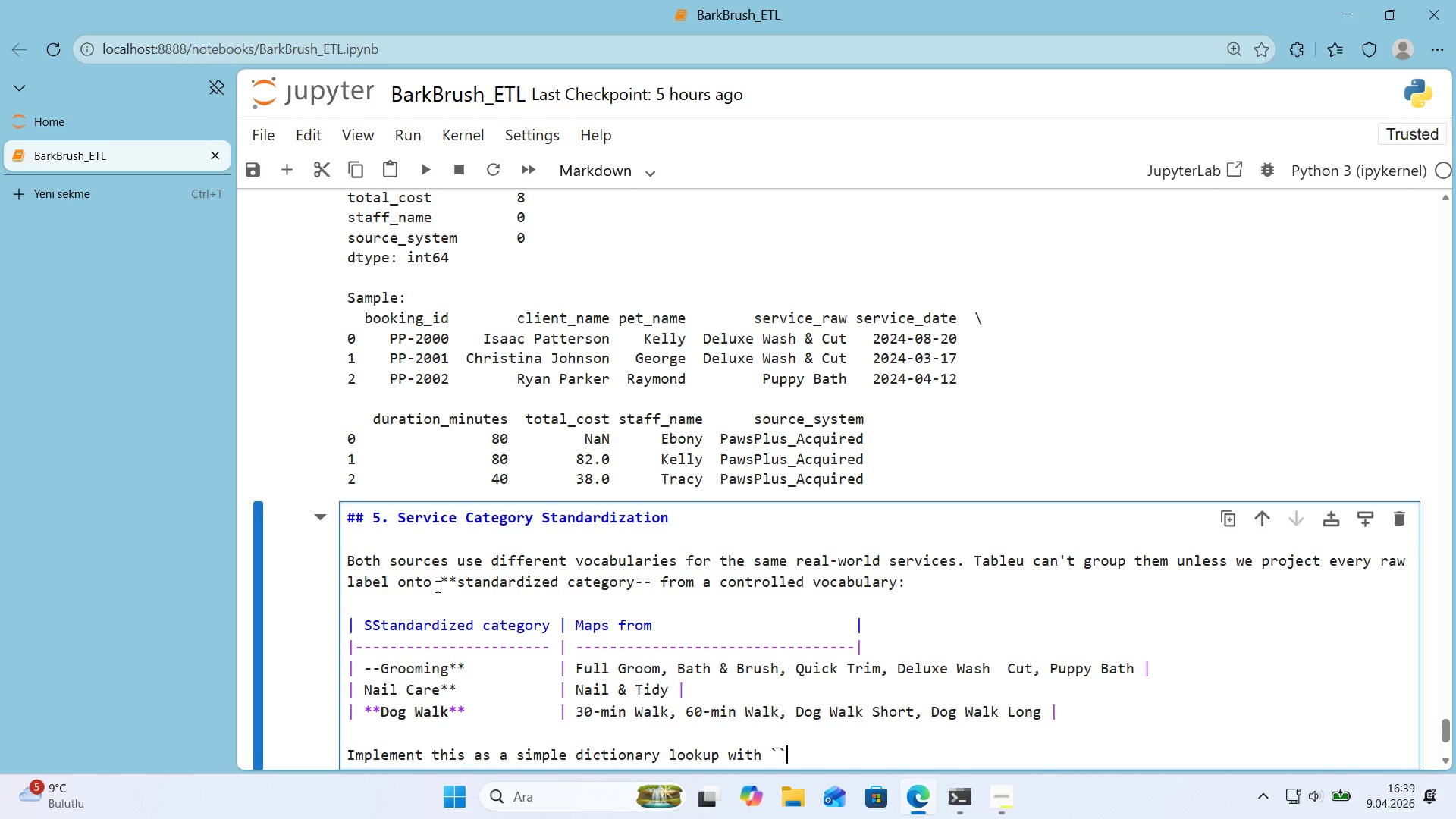 
key(Alt+Control+Comma)
 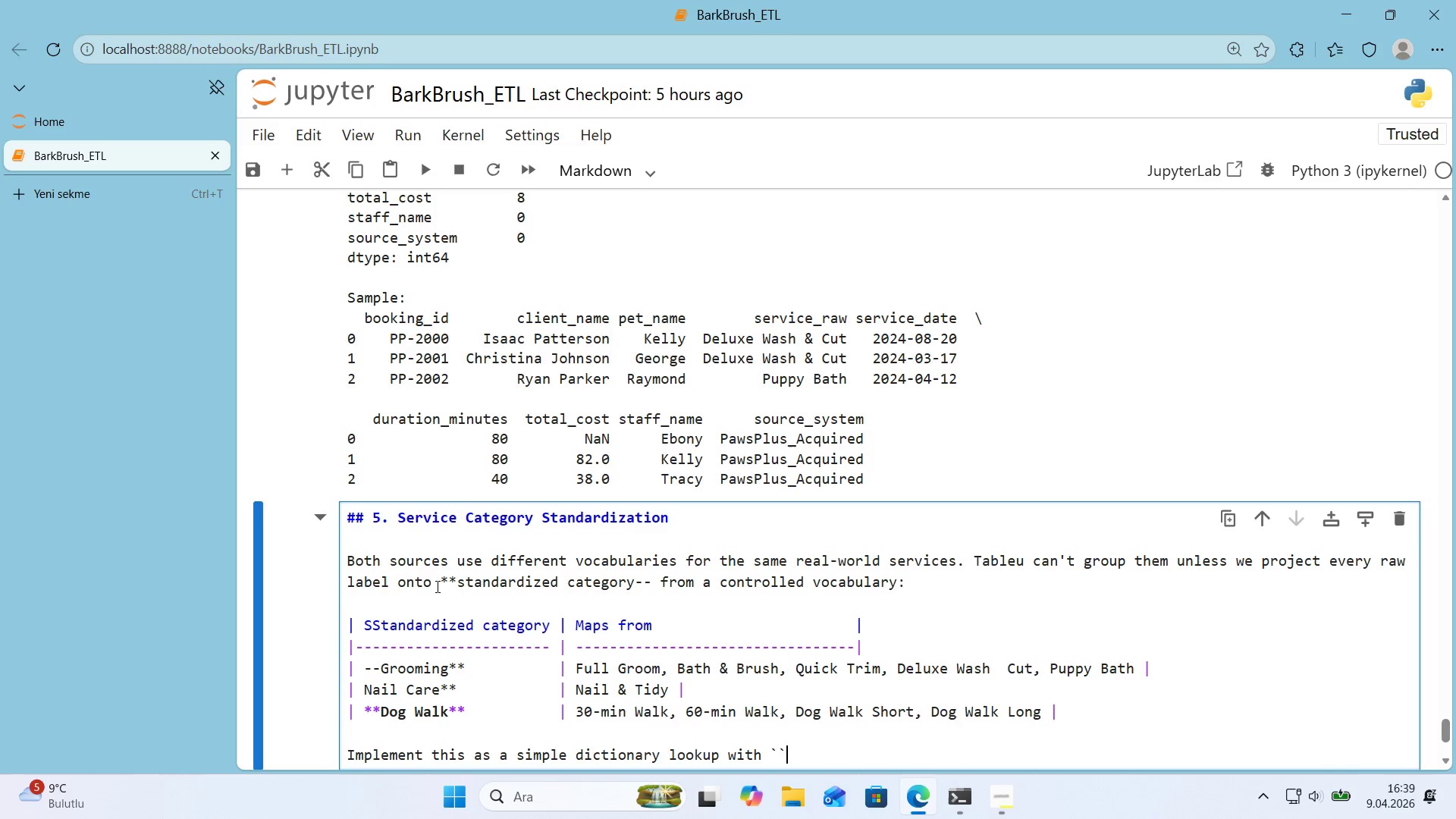 
key(ArrowLeft)
 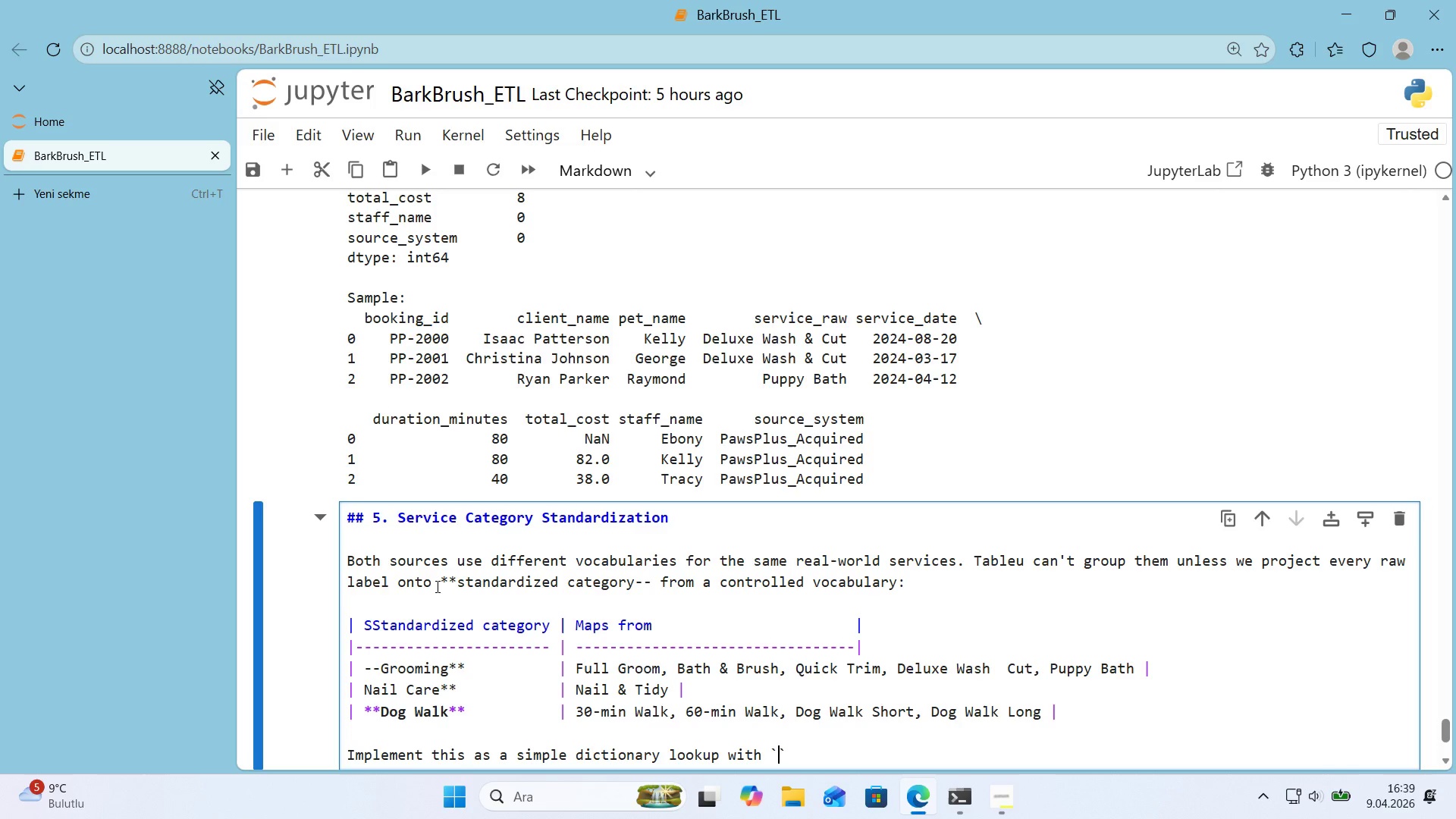 
type(Unmapped)
 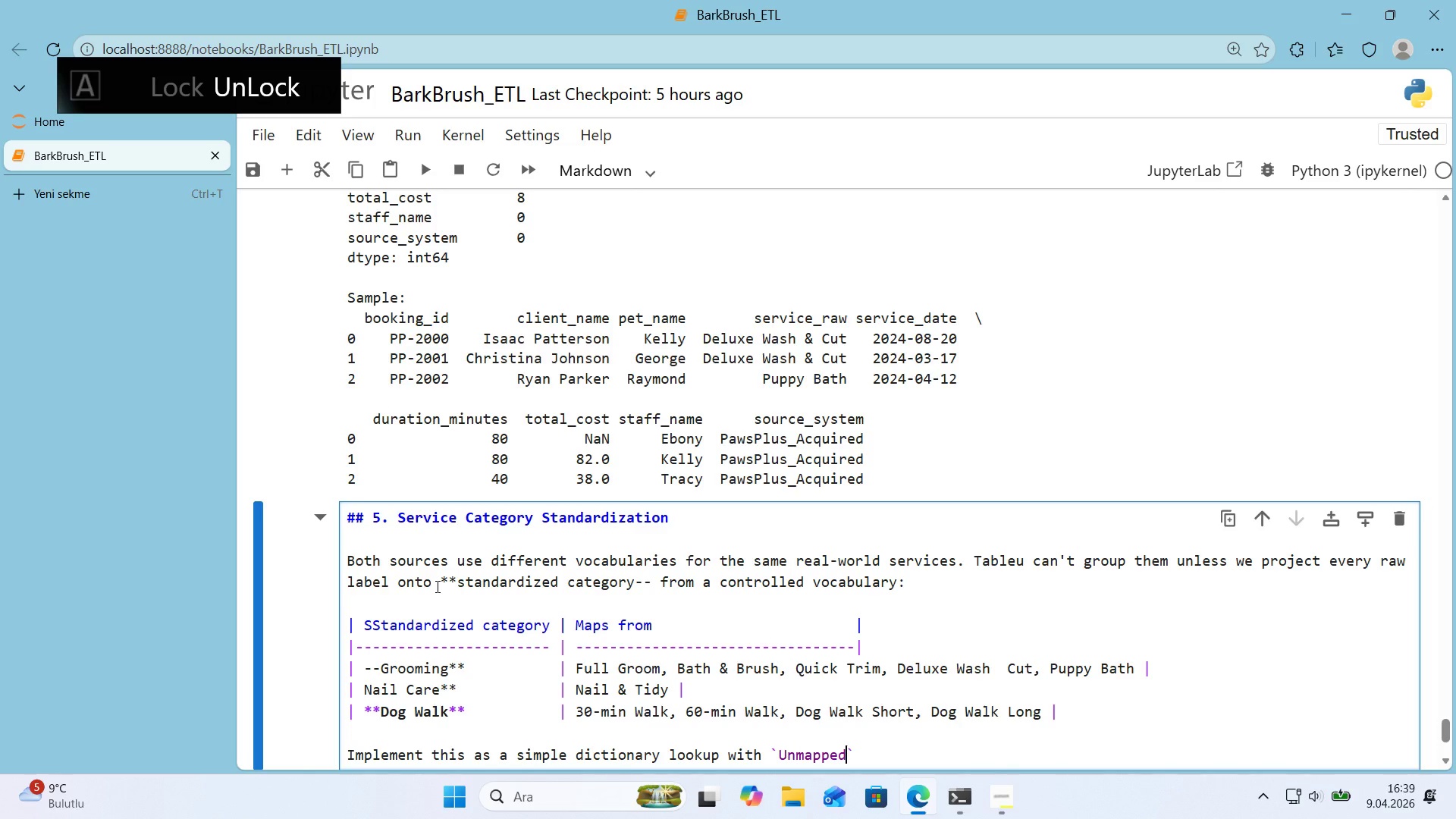 
key(ArrowRight)
 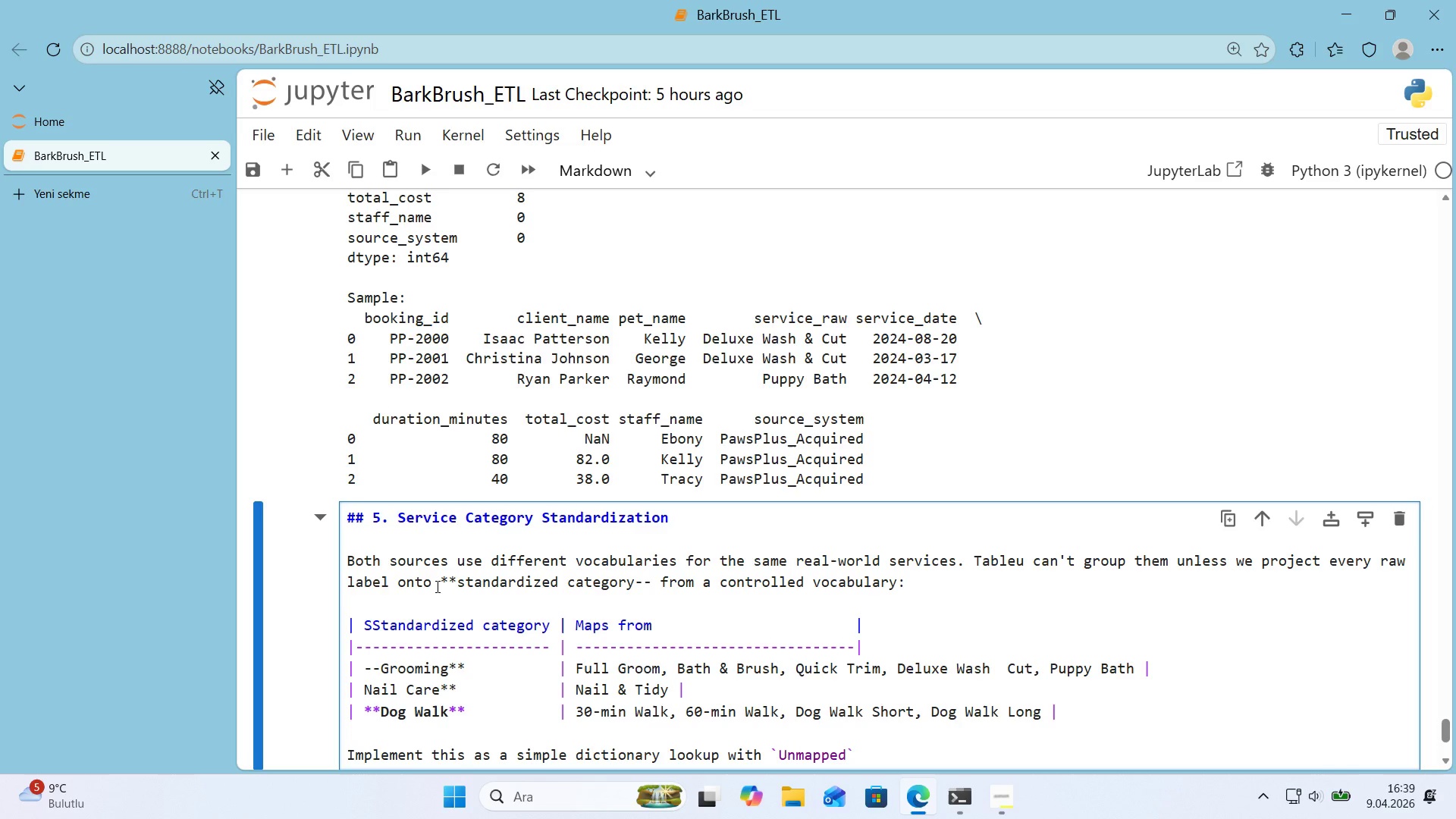 
key(ArrowRight)
 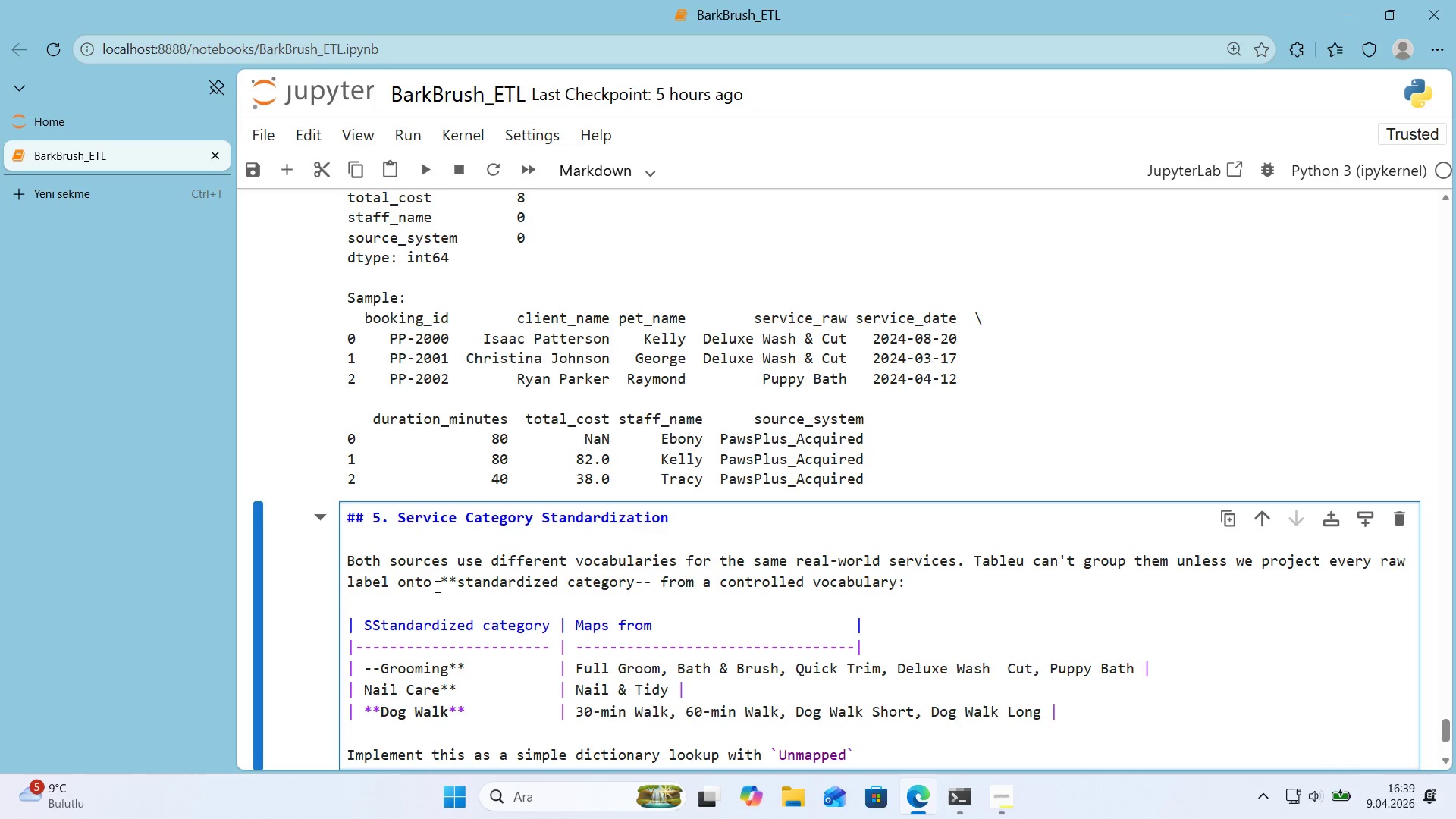 
key(ArrowLeft)
 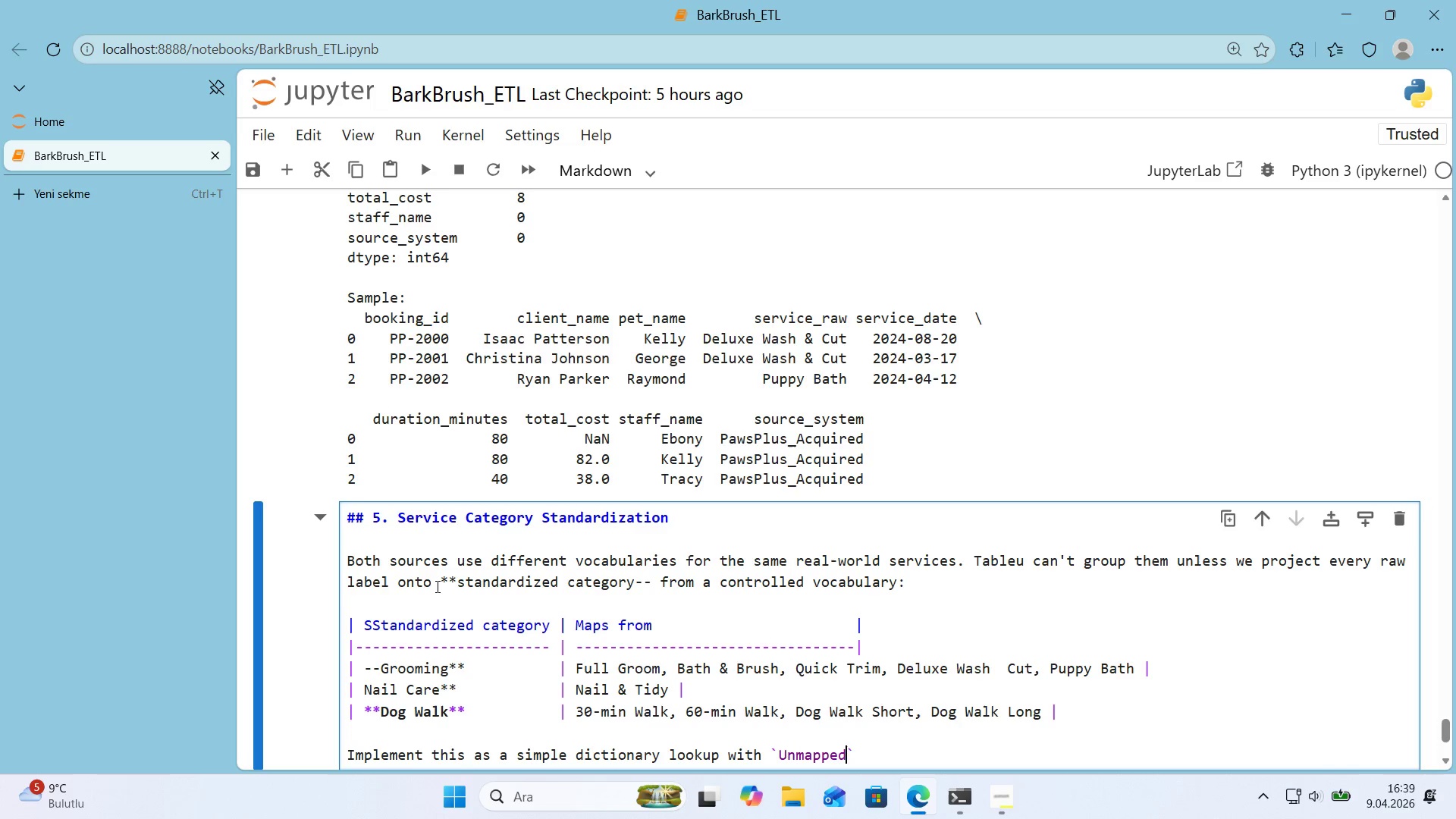 
key(ArrowRight)
 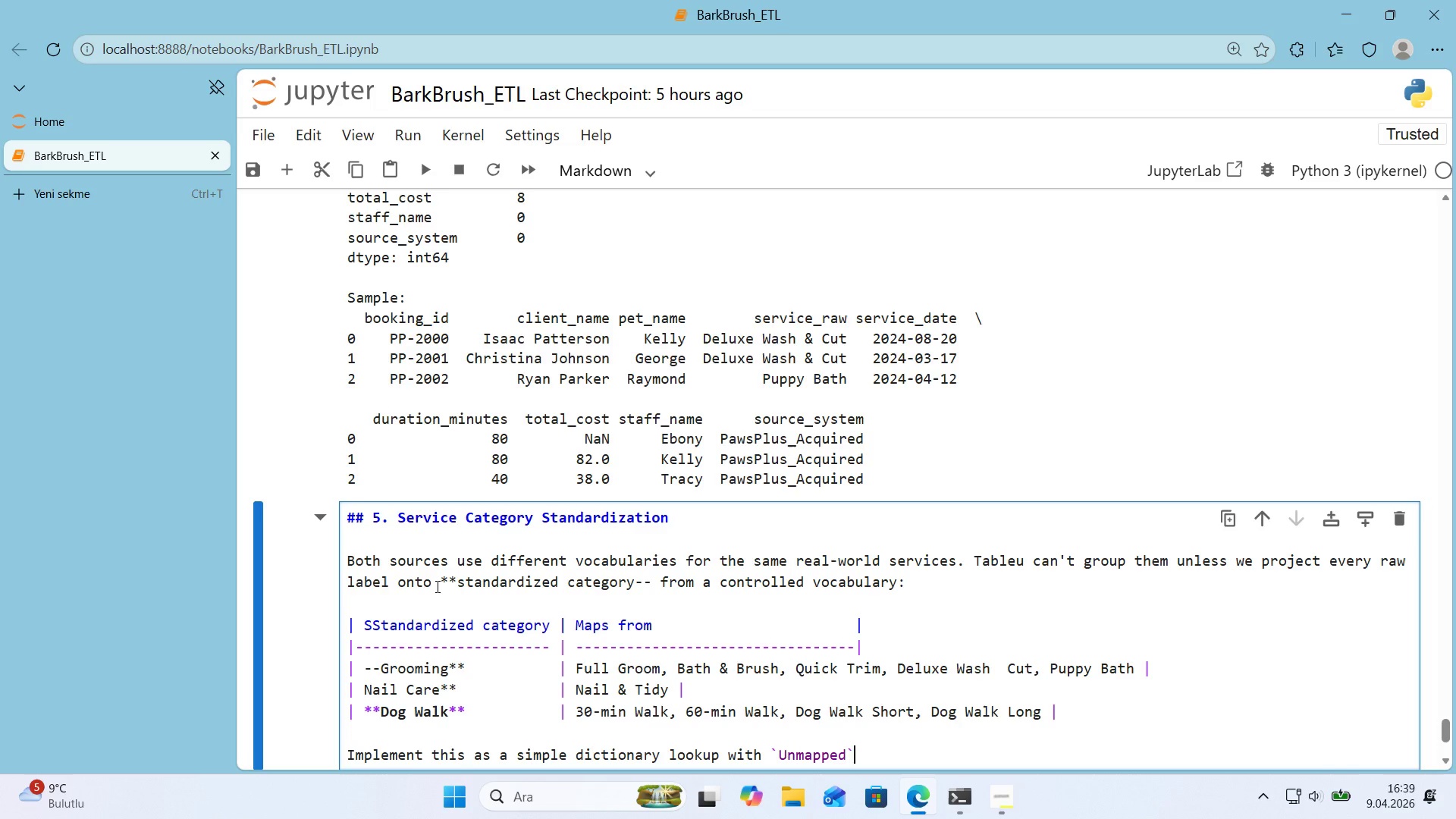 
type(fallback so an)
 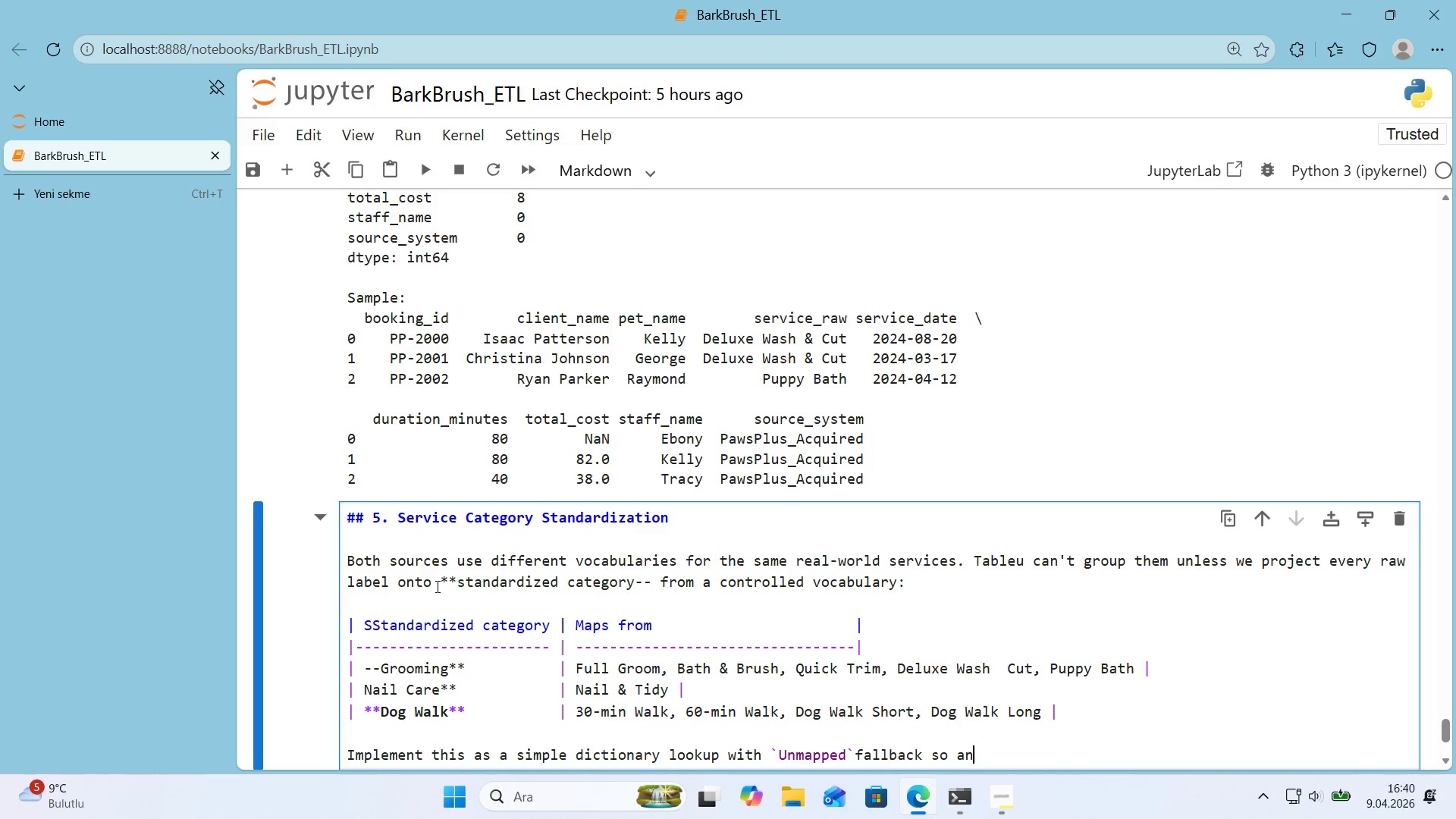 
type(y future serv'ce name 's caught 'mmed'ately 'n vdal'dat'on rather than s'lently dropped.)
 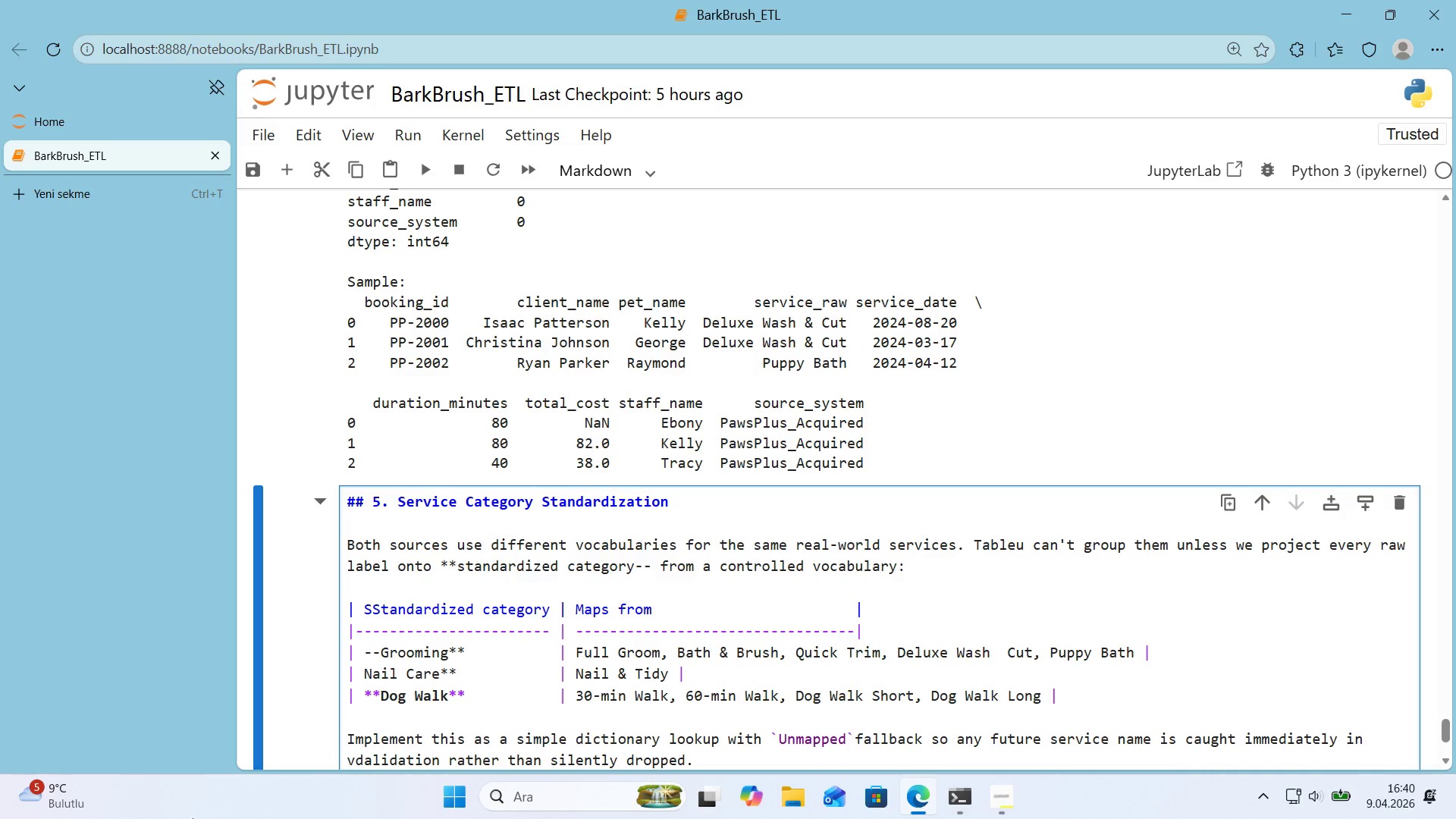 
wait(6.44)
 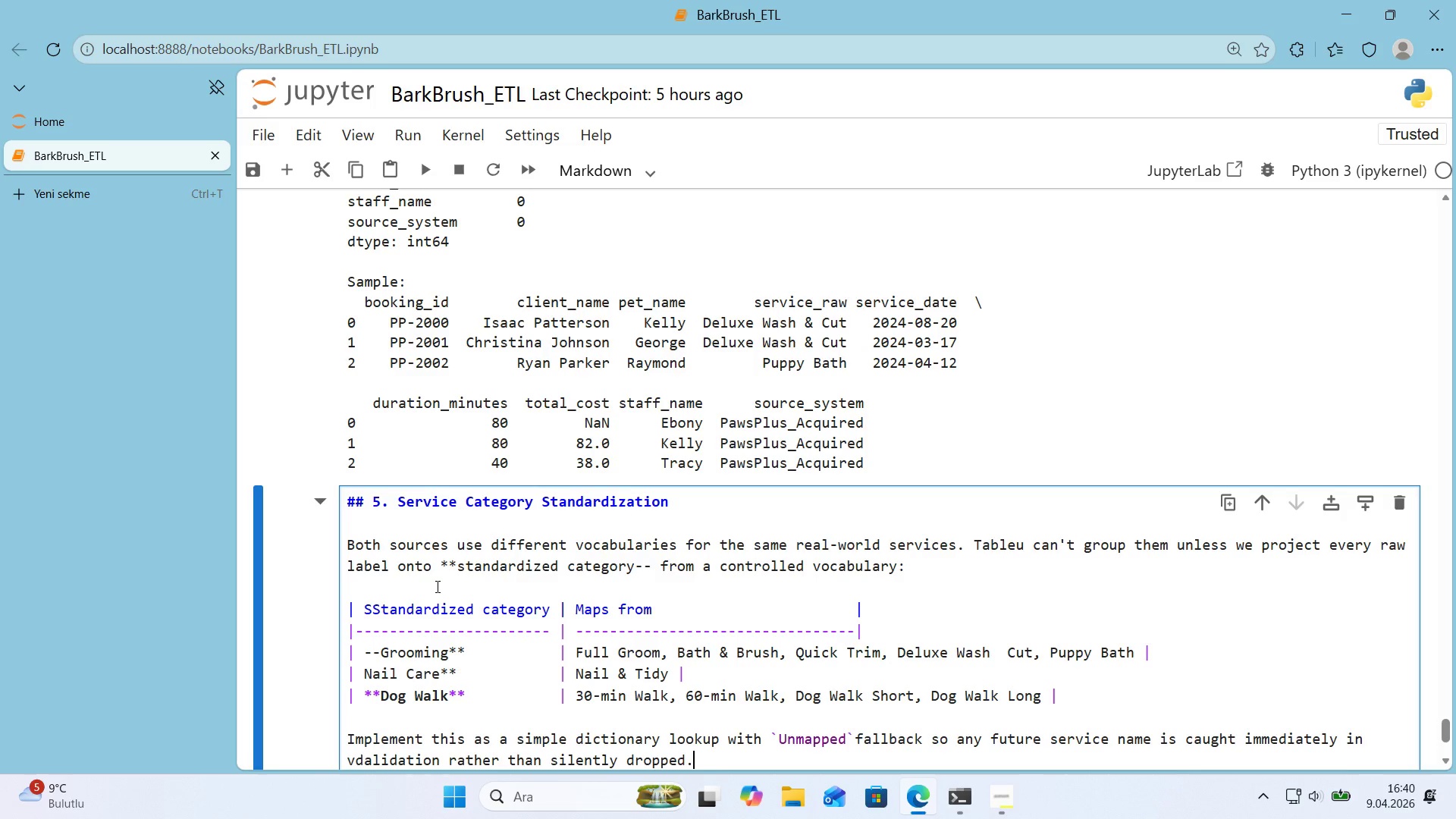 
scroll: coordinate [843, 686], scroll_direction: down, amount: 1.0
 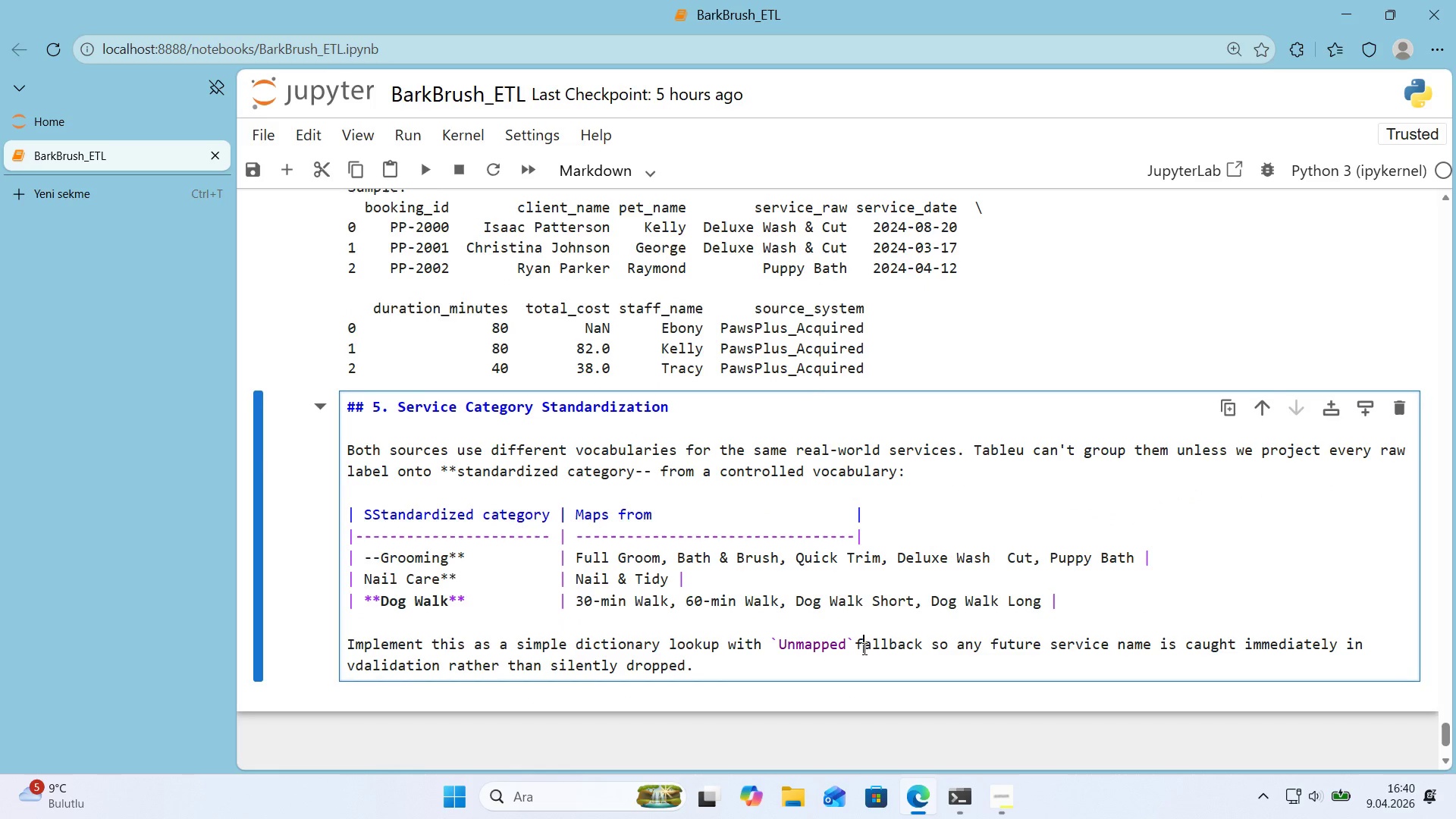 
key(ArrowLeft)
 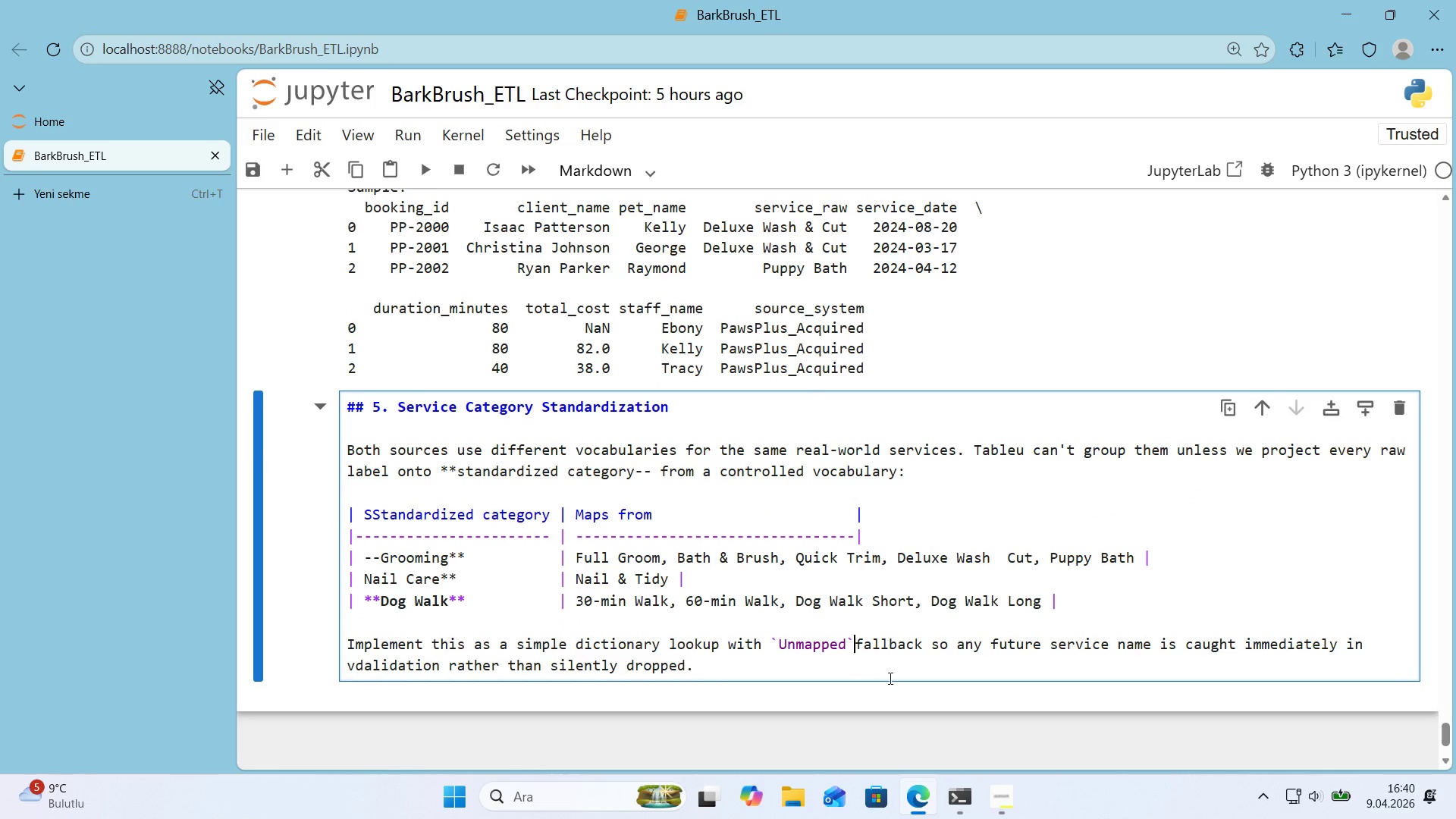 
key(Space)
 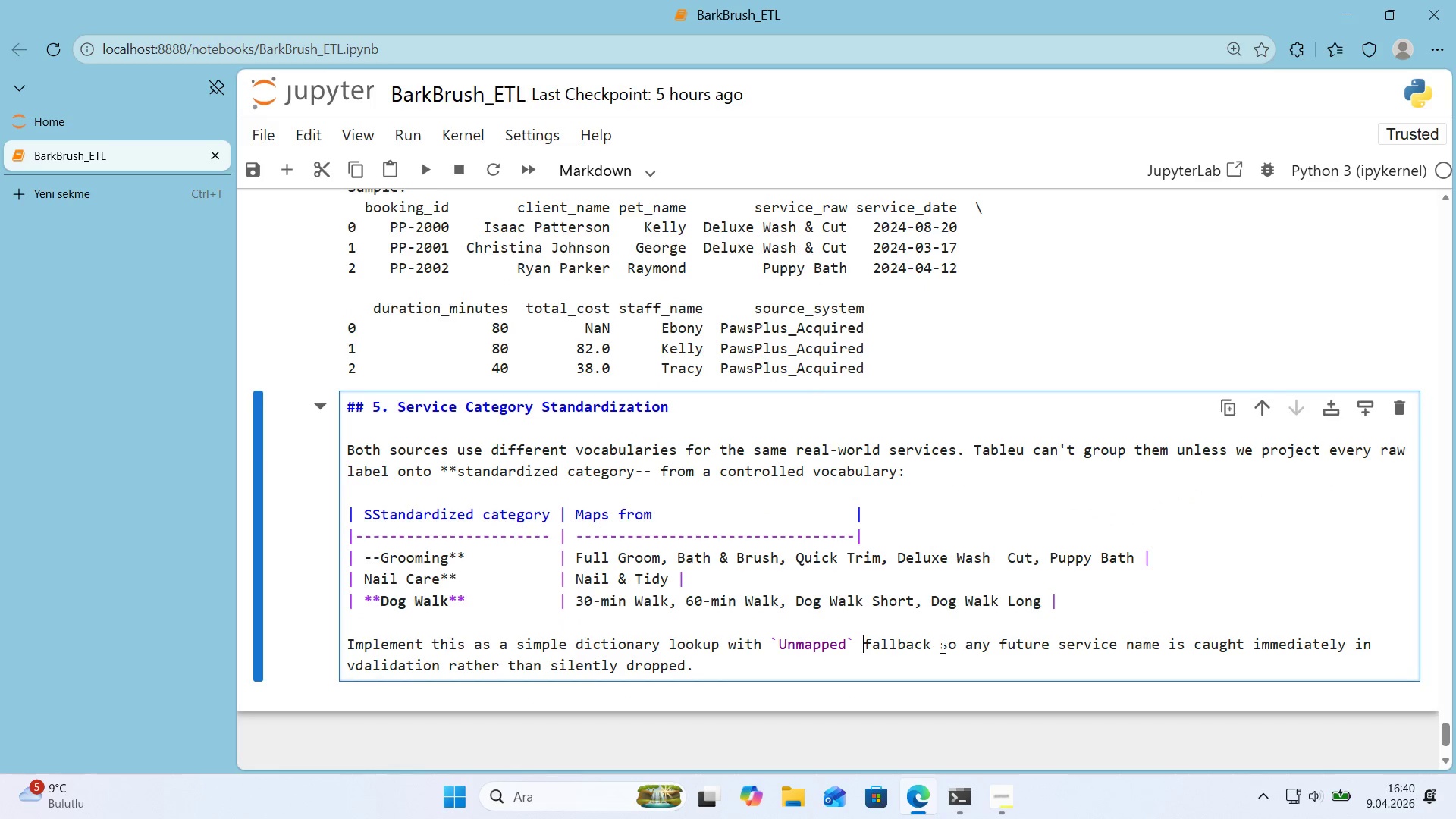 
left_click([941, 647])
 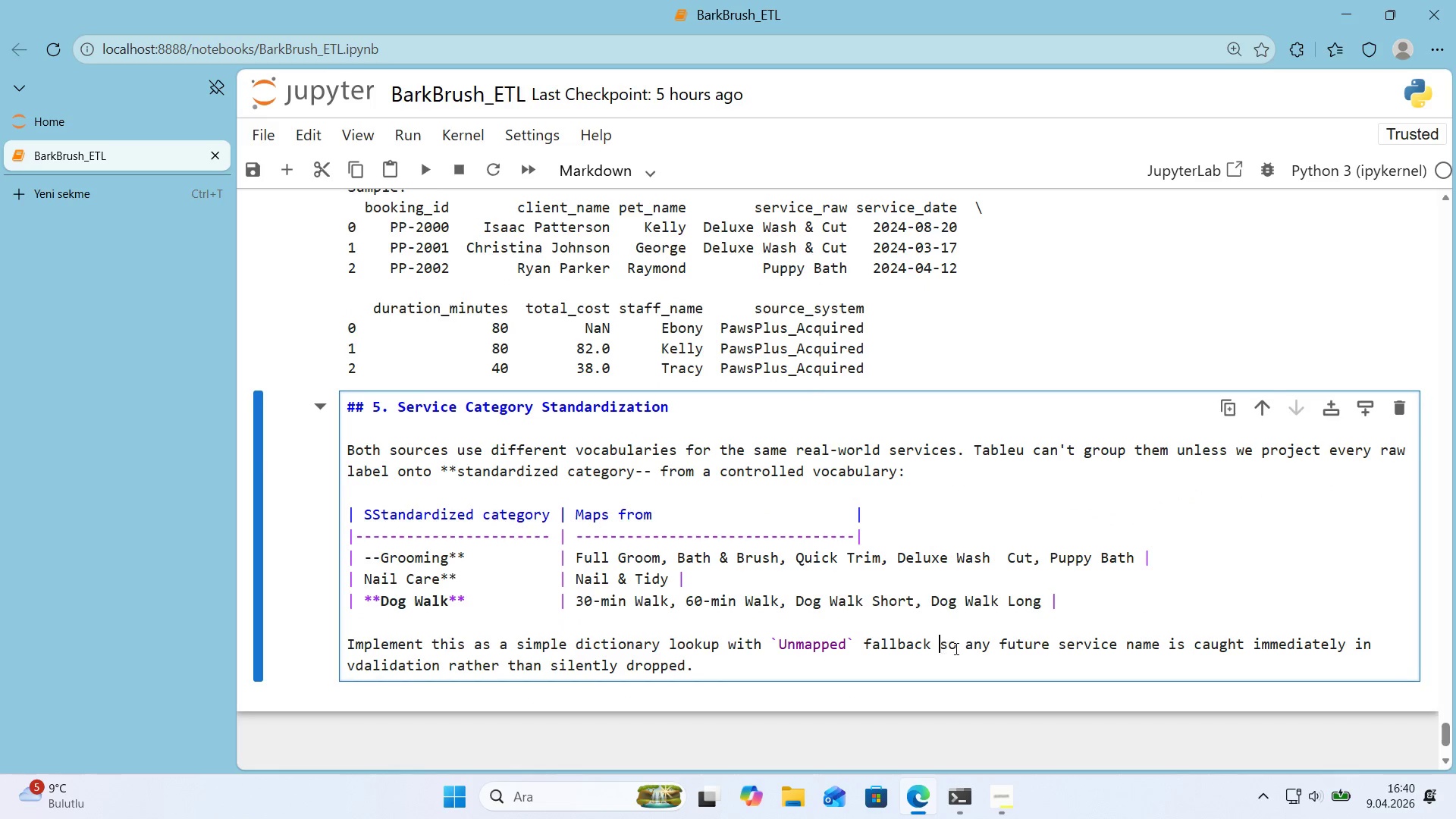 
key(Enter)
 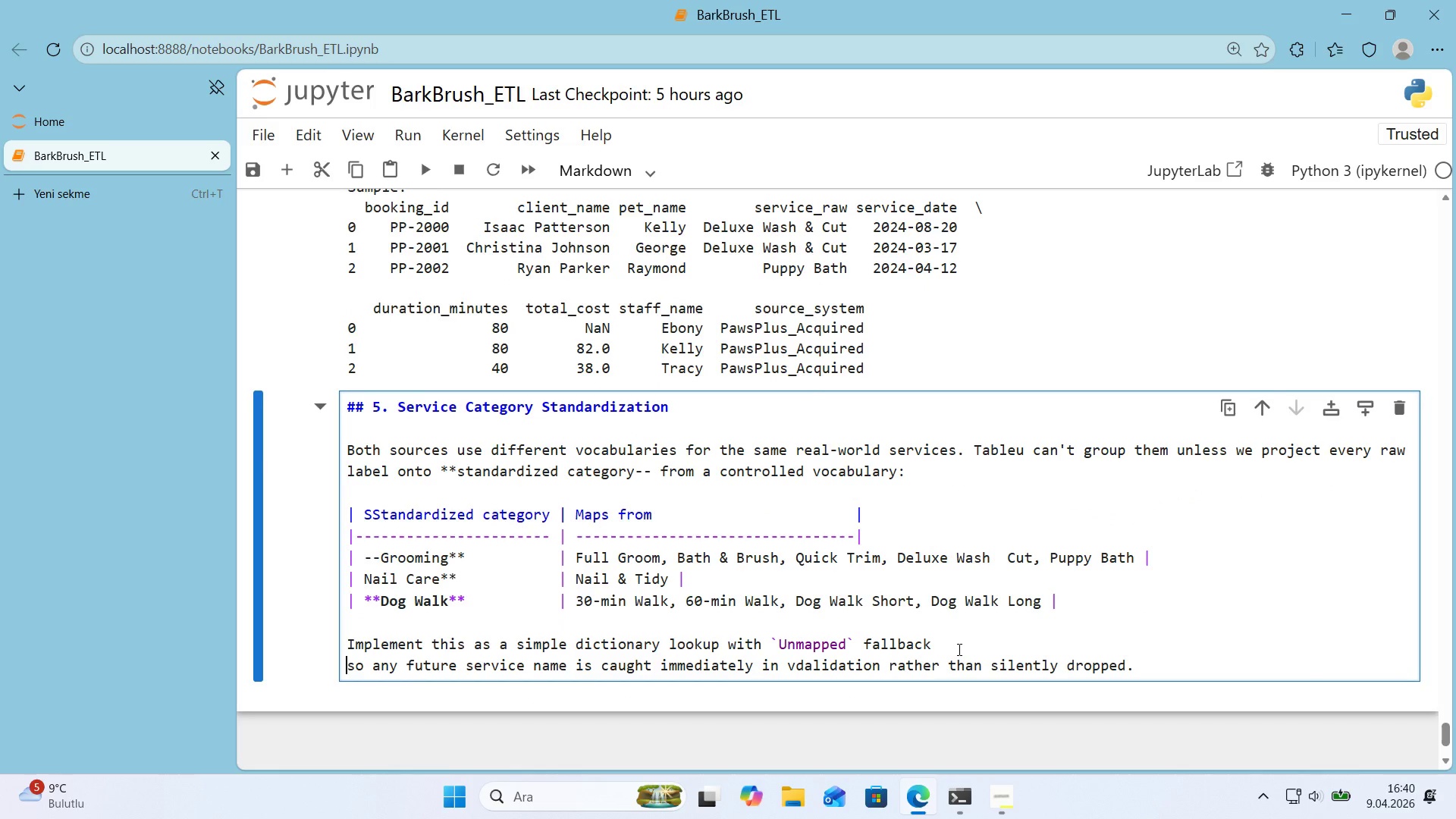 
key(Backspace)
 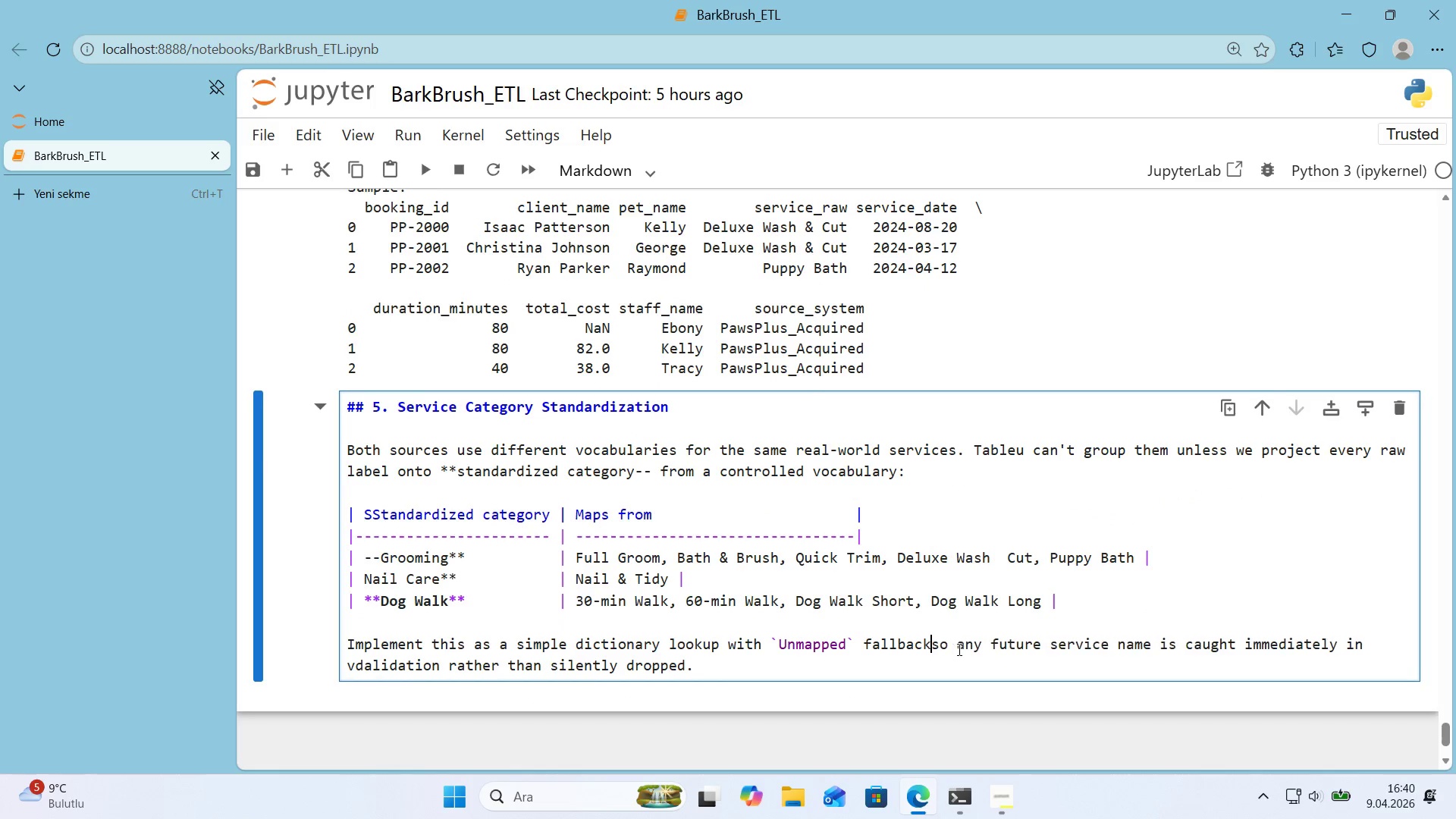 
key(Backspace)
 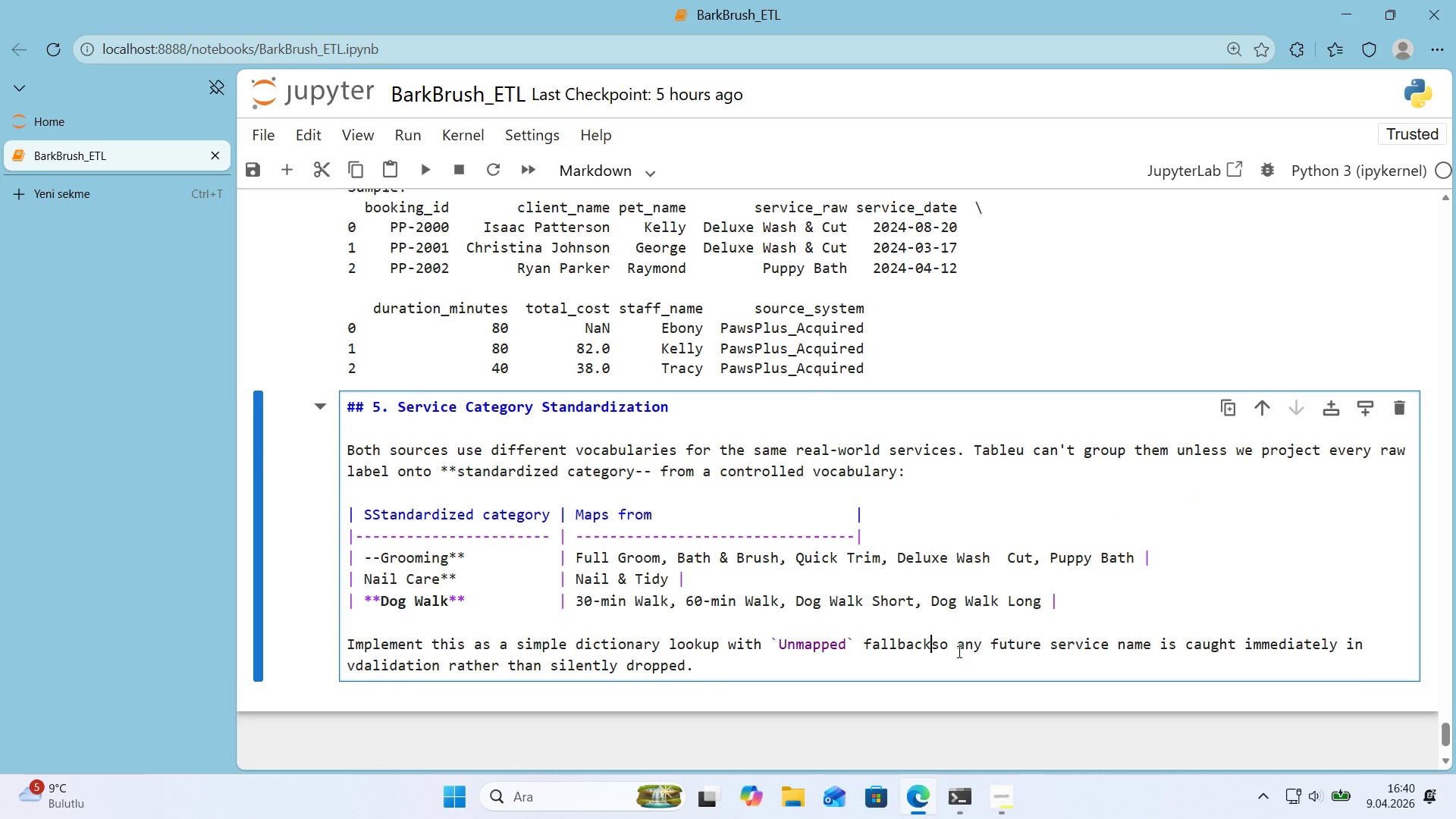 
key(Space)
 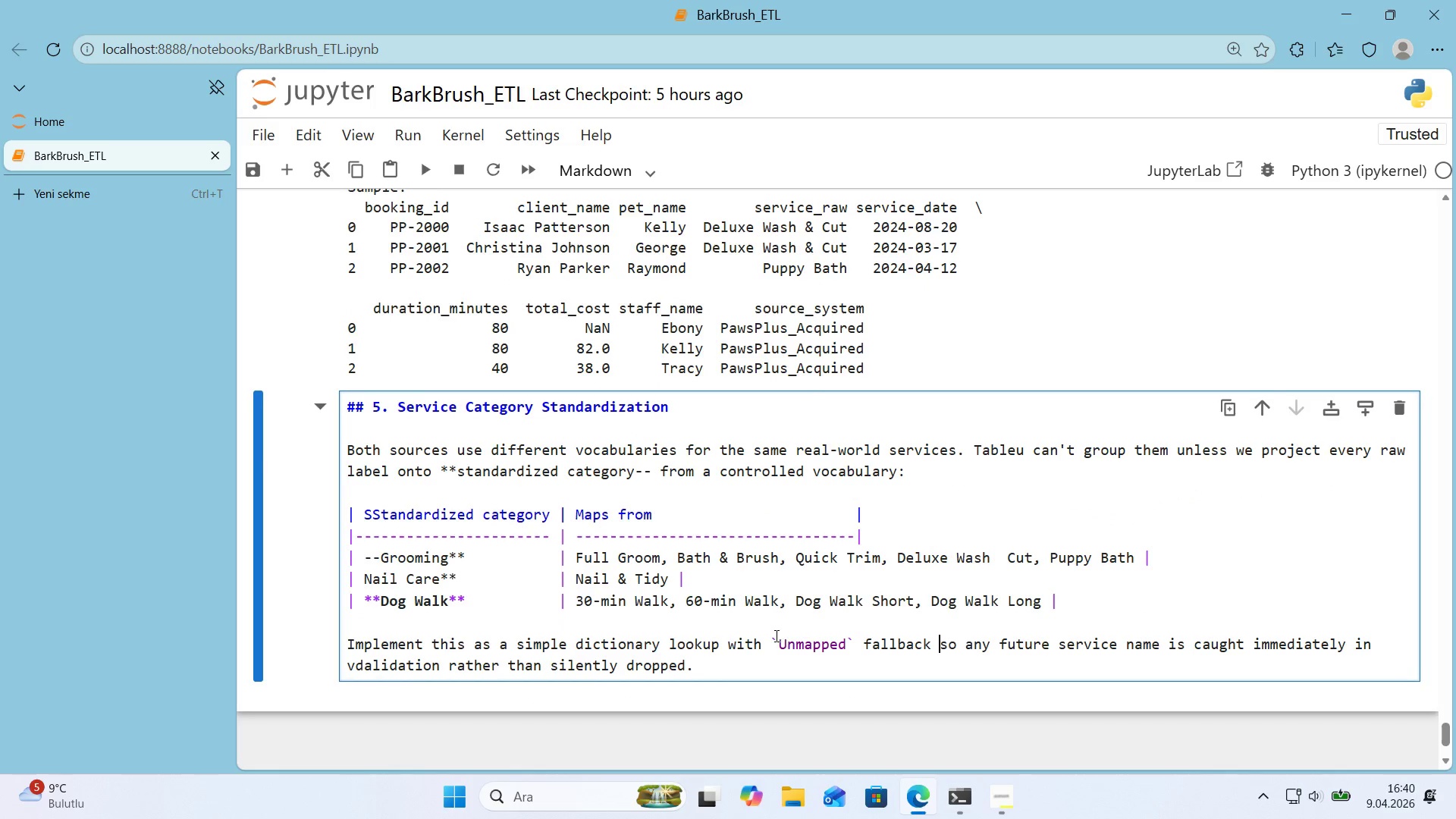 
left_click([743, 667])
 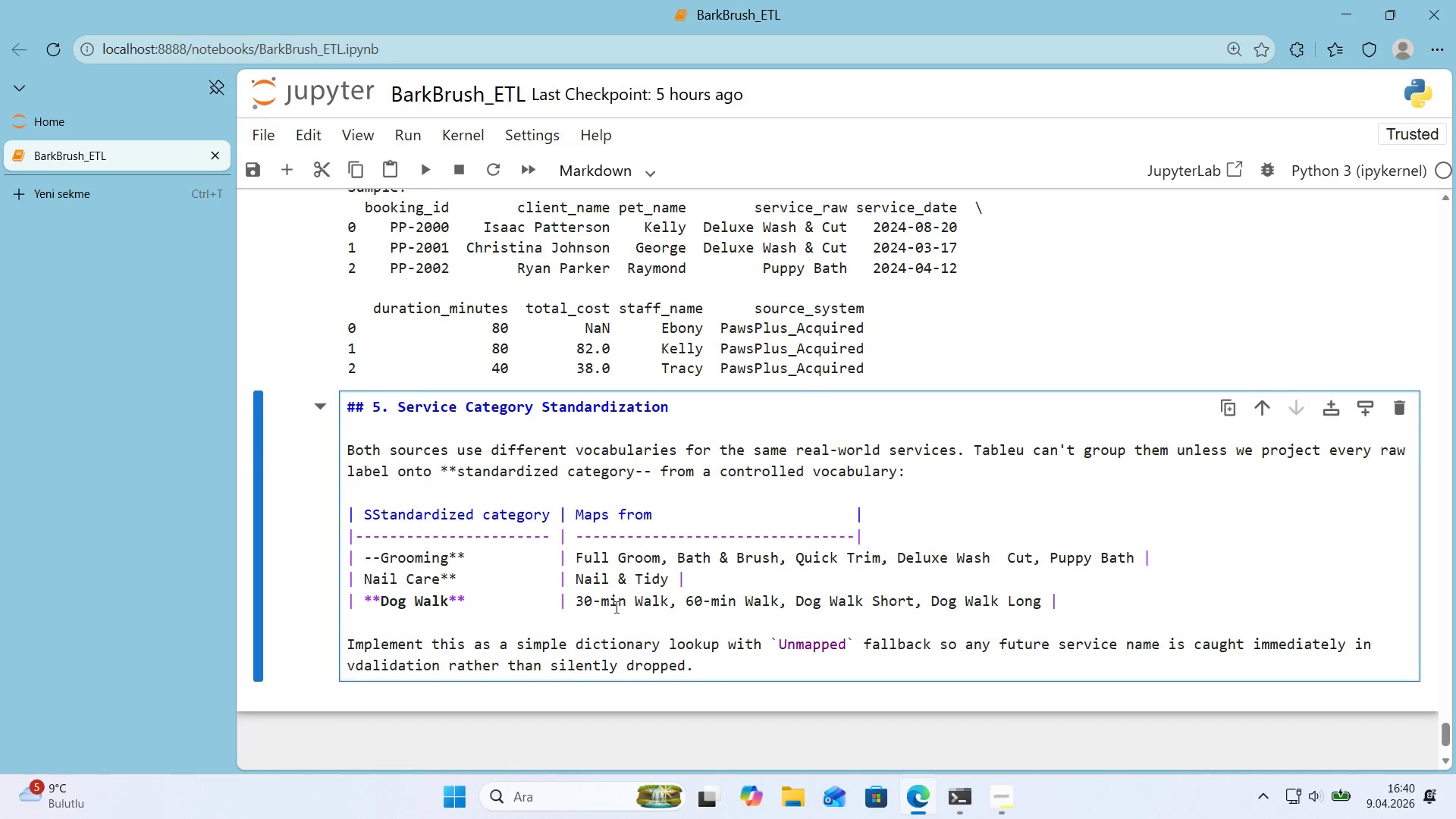 
left_click([367, 576])
 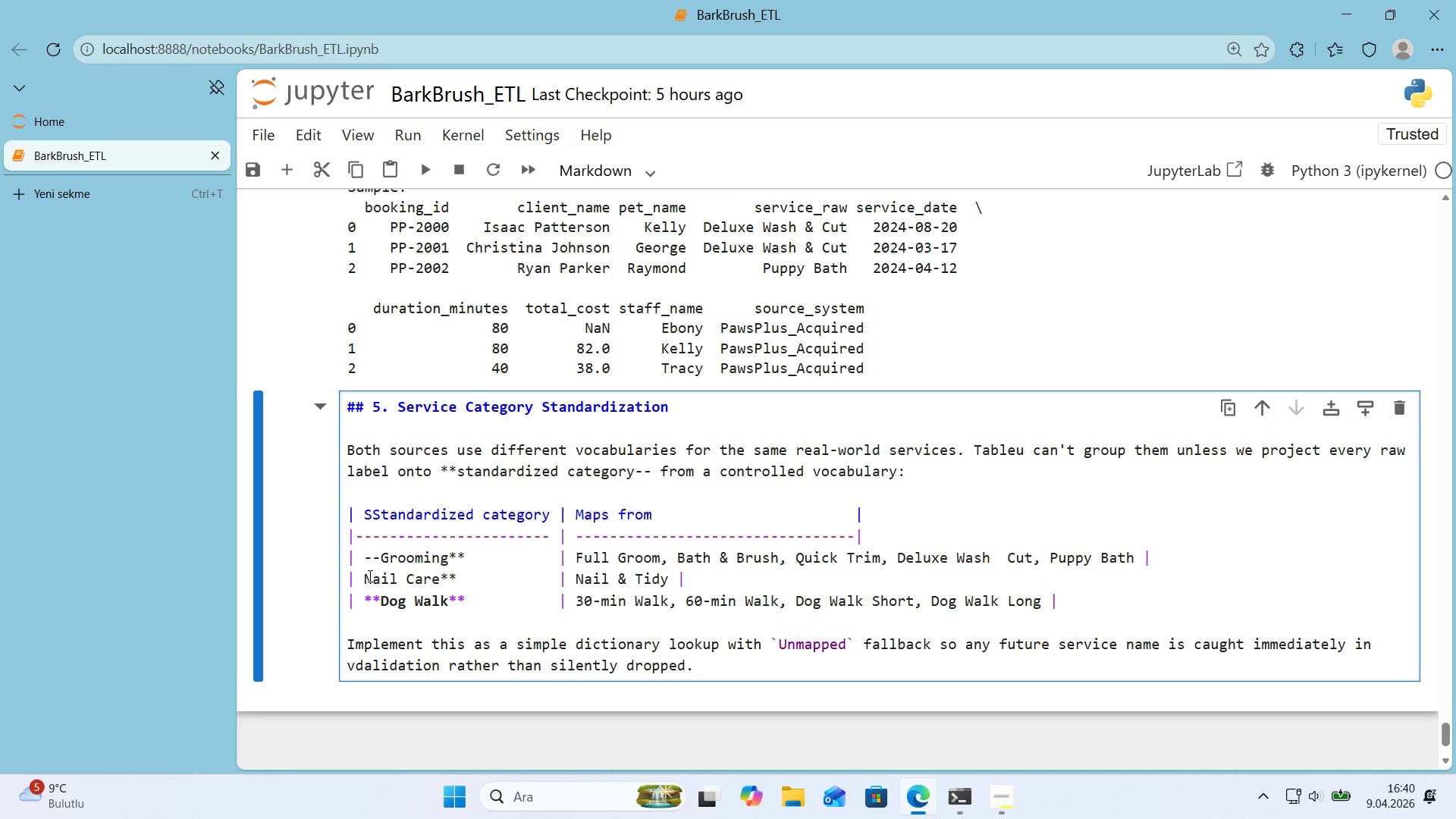 
key(NumpadMultiply)
 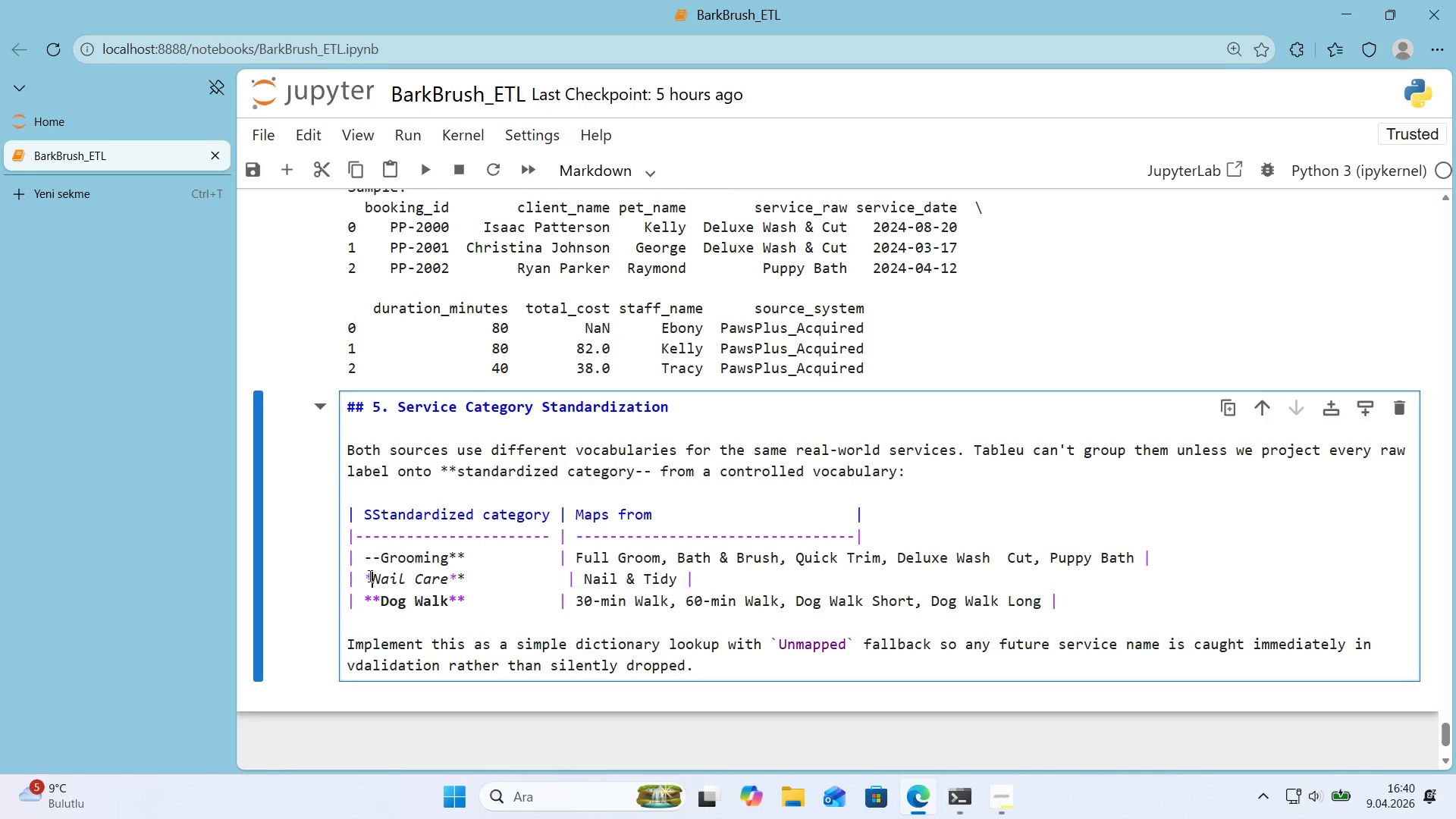 
key(NumpadMultiply)
 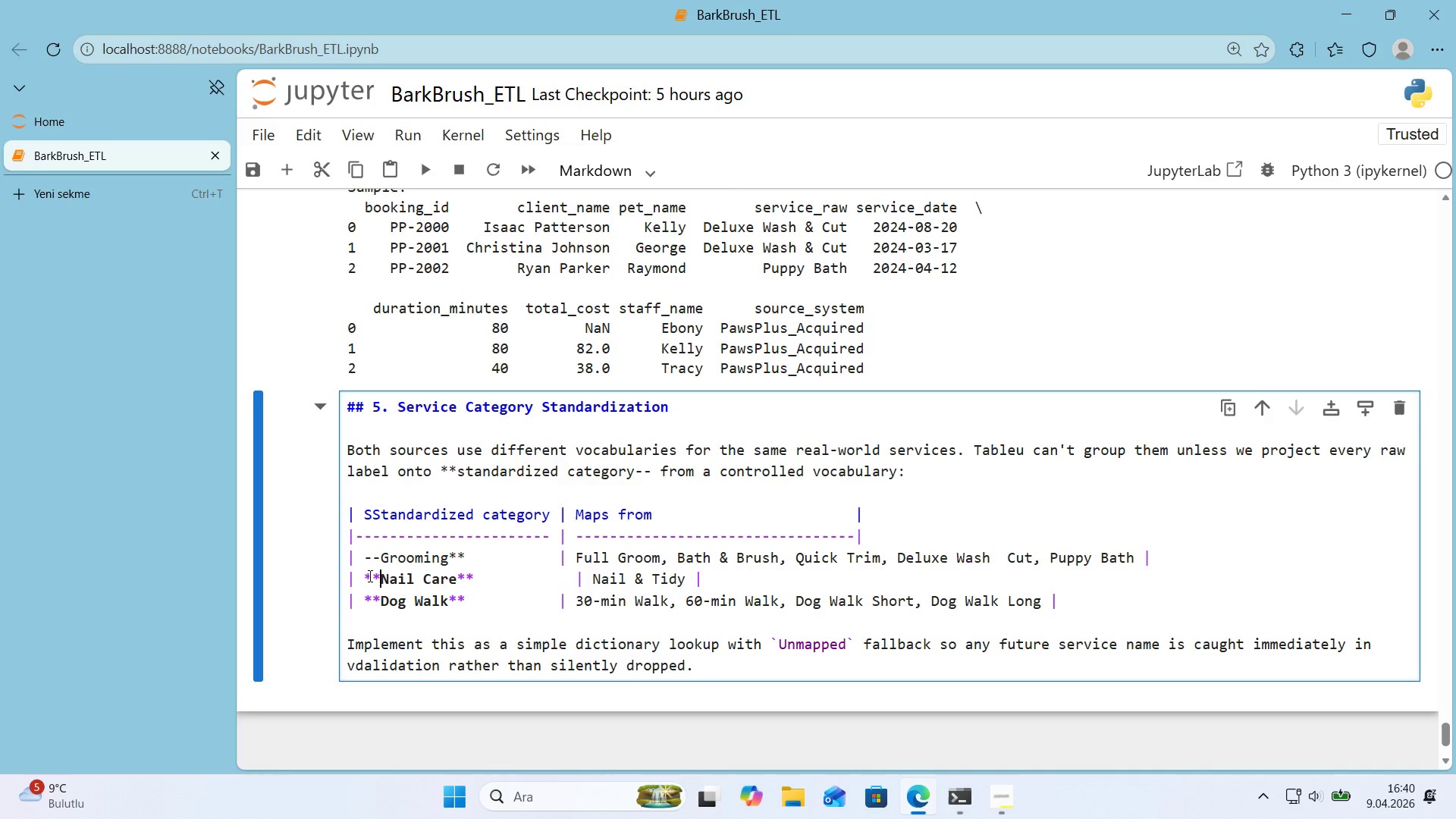 
hold_key(key=ShiftLeft, duration=1.03)
 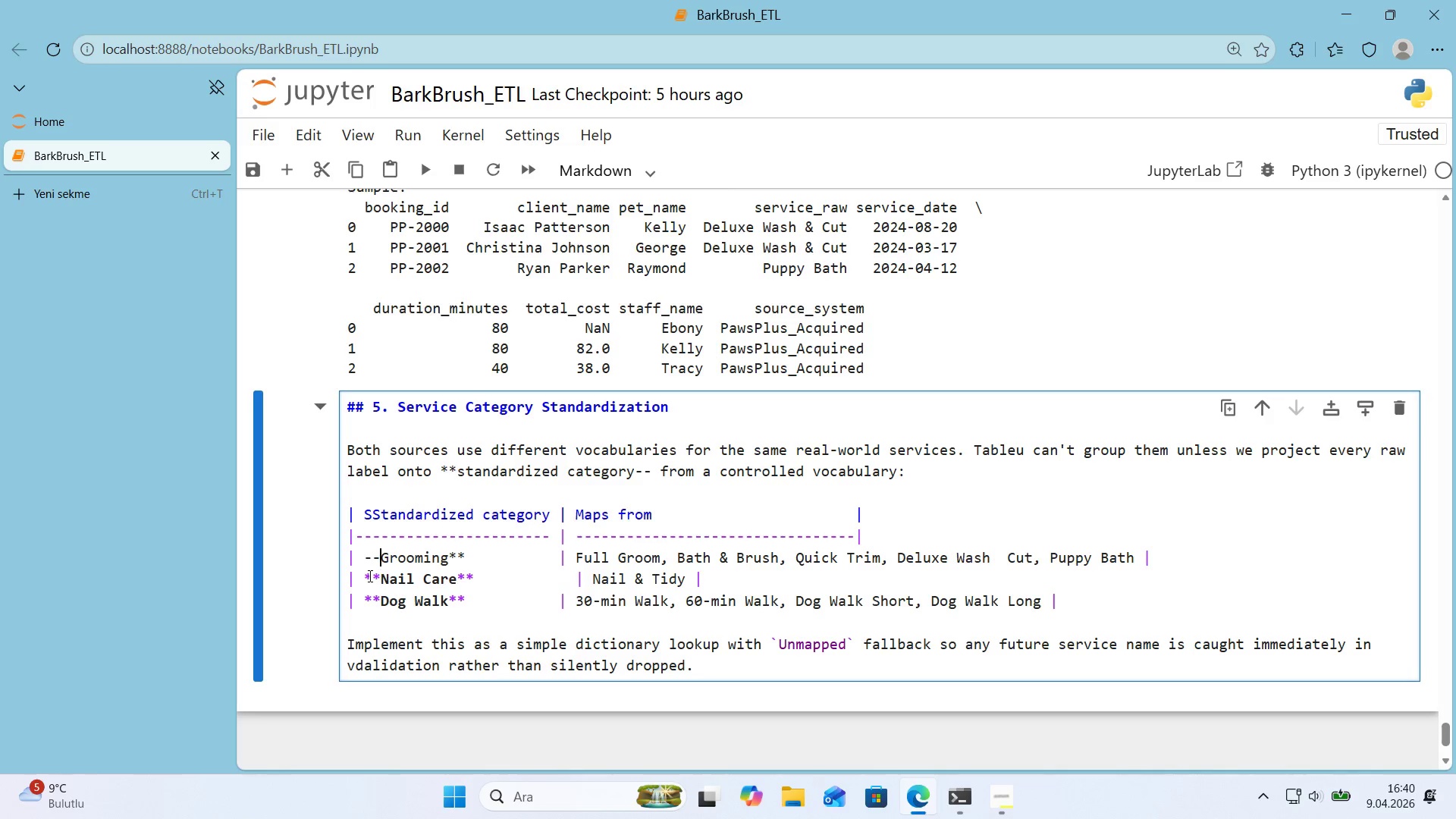 
key(ArrowUp)
 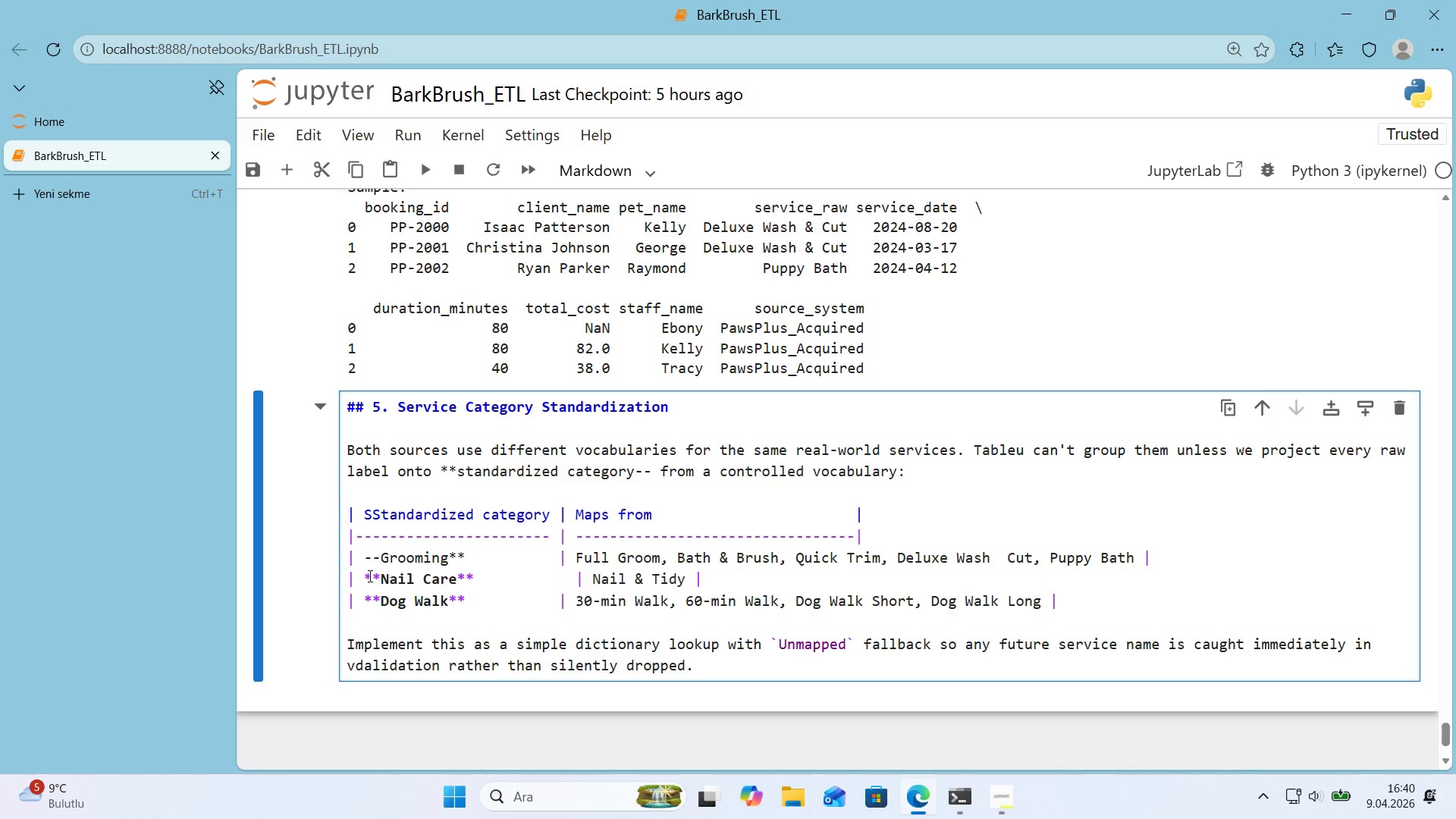 
key(Backspace)
 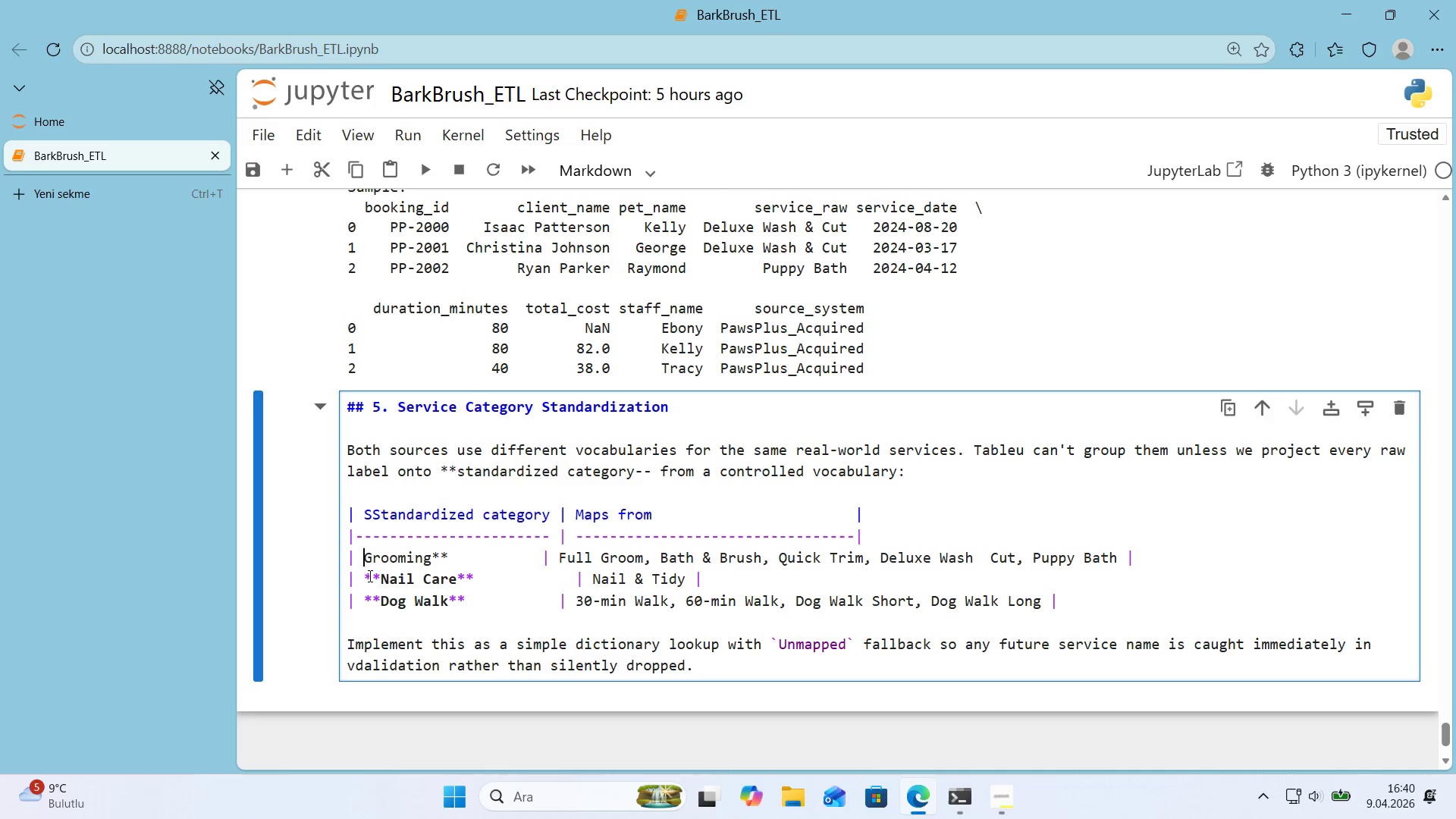 
key(Backspace)
 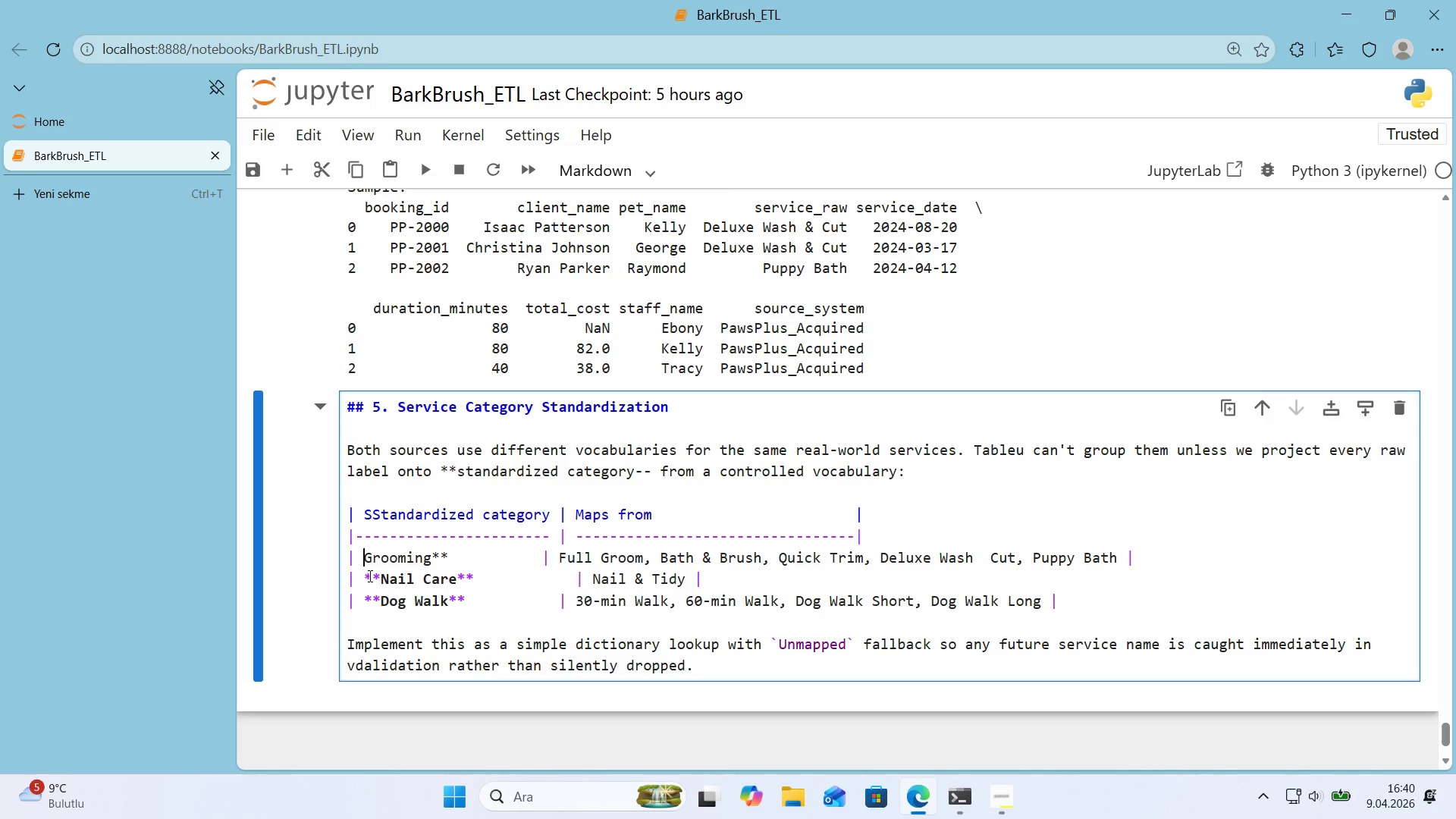 
key(NumpadMultiply)
 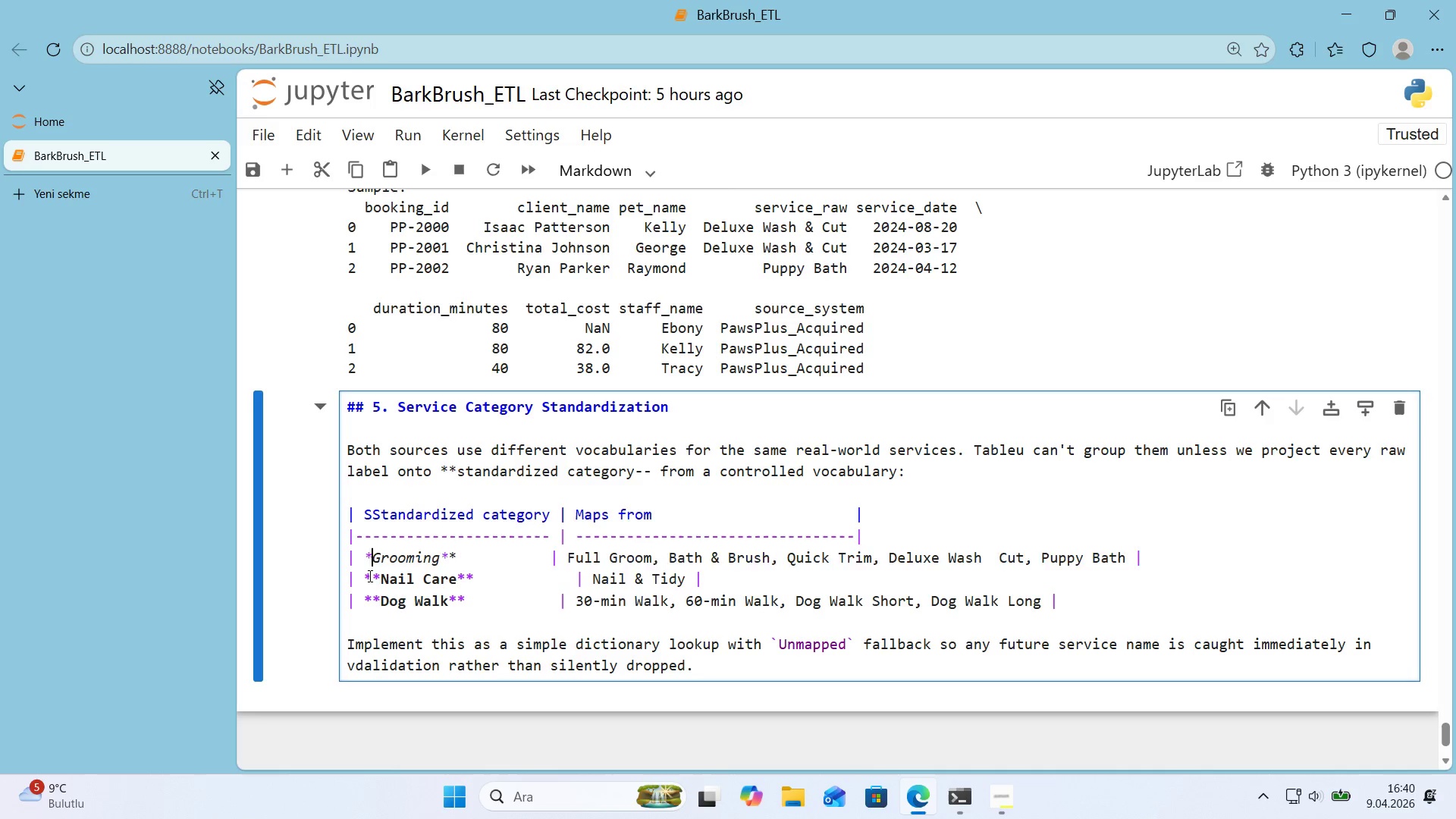 
key(NumpadMultiply)
 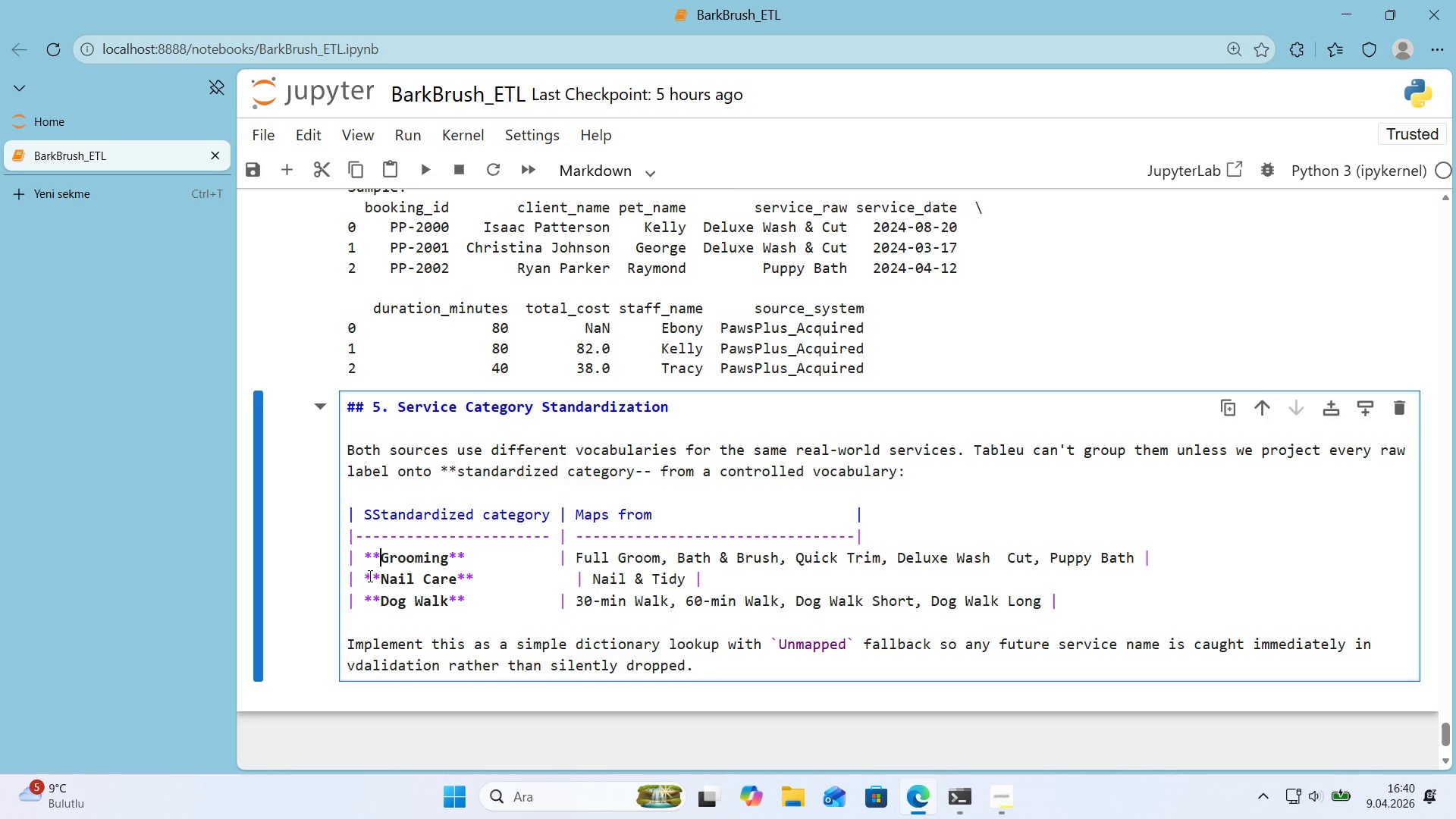 
key(ArrowDown)
 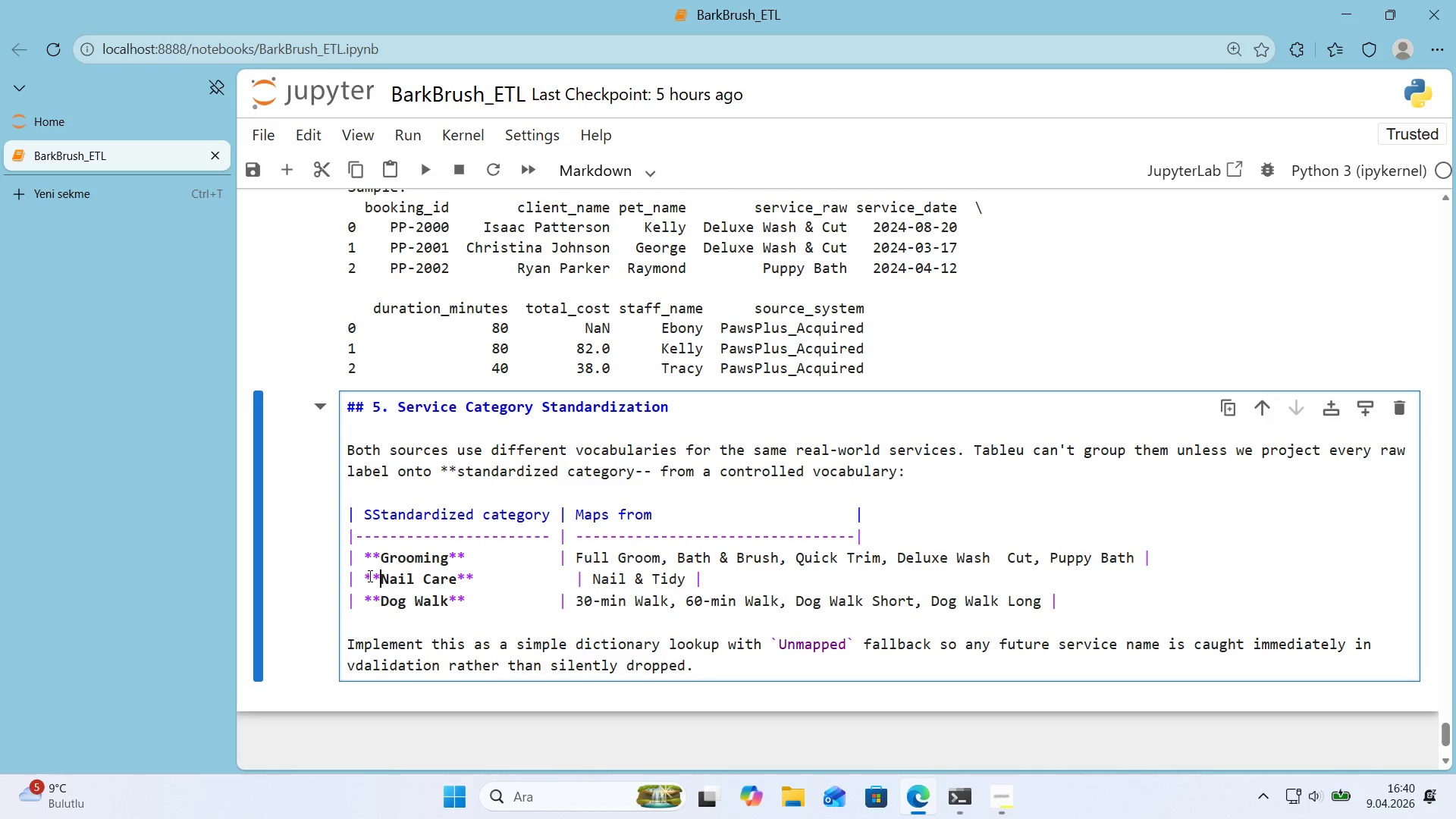 
key(ArrowLeft)
 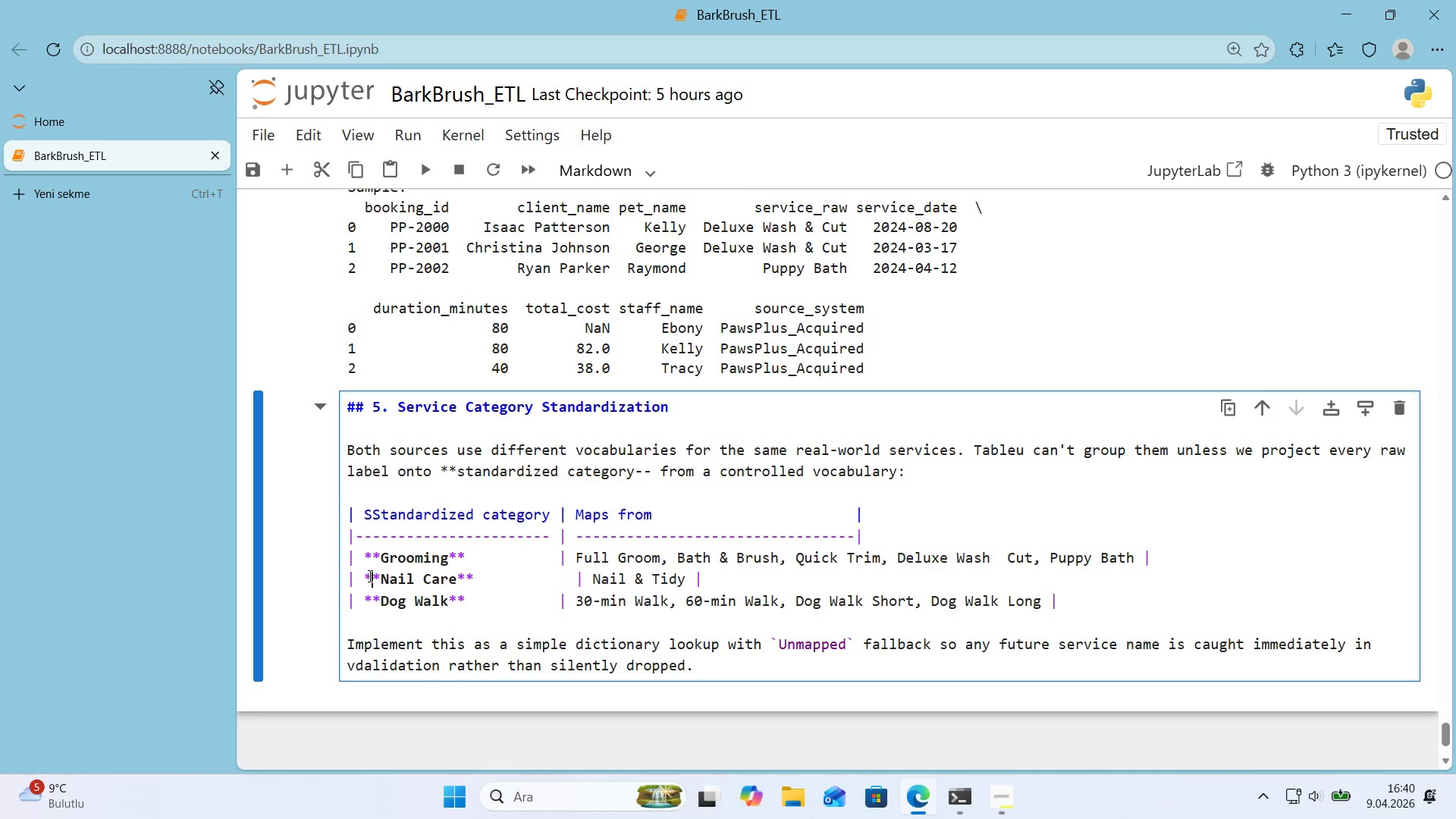 
key(Shift+Enter)
 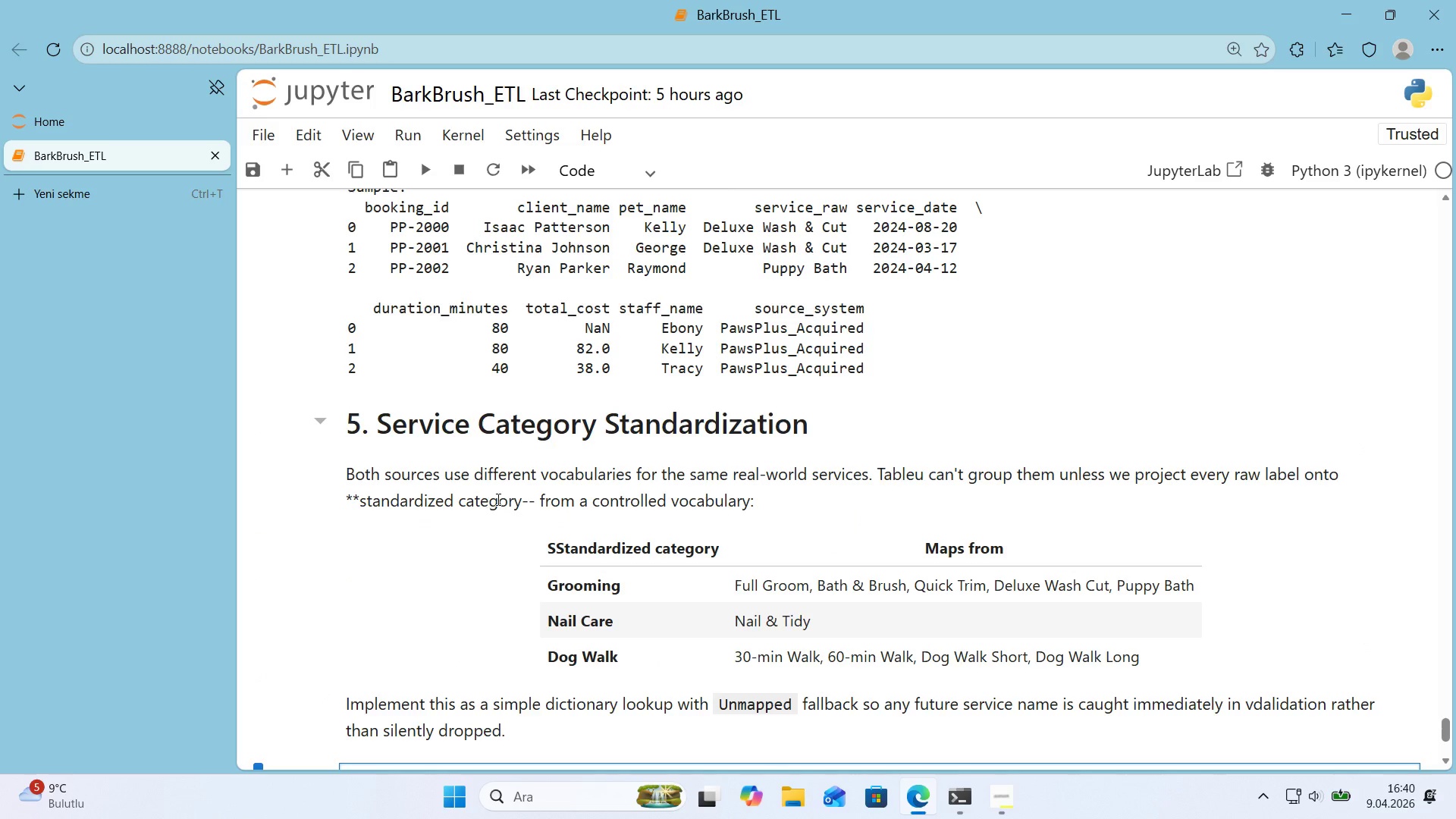 
double_click([583, 570])
 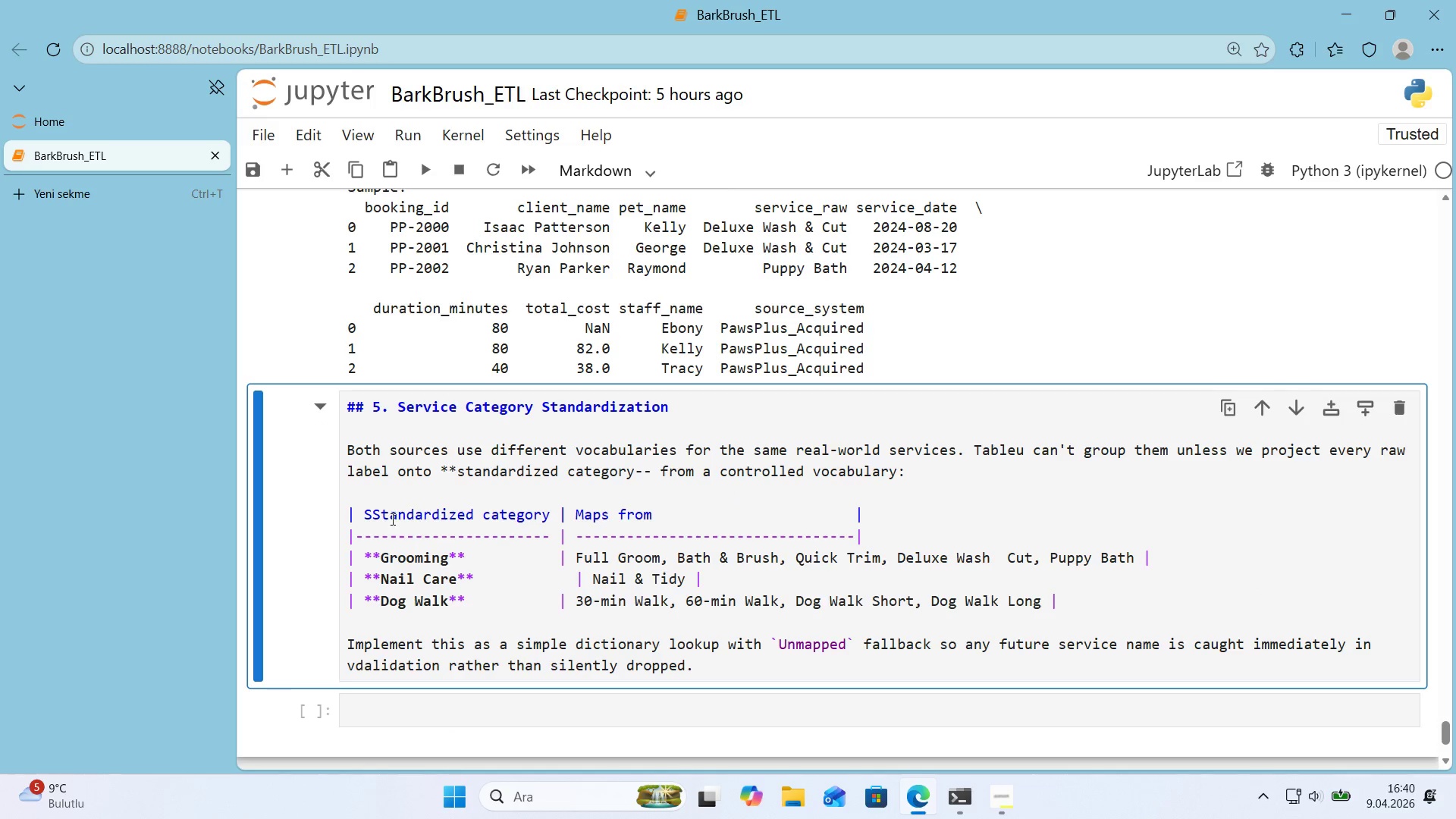 
left_click([375, 519])
 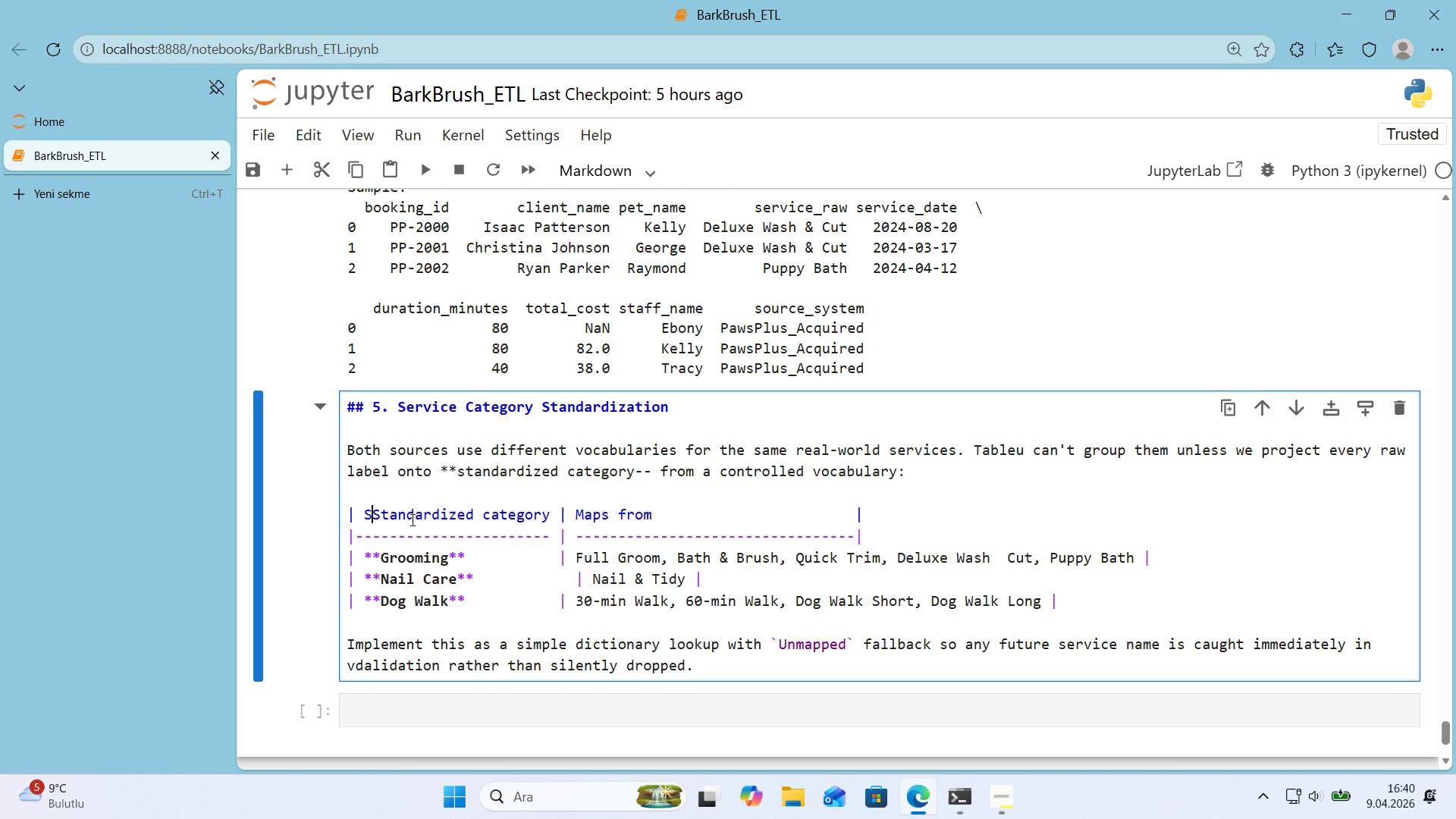 
key(Delete)
 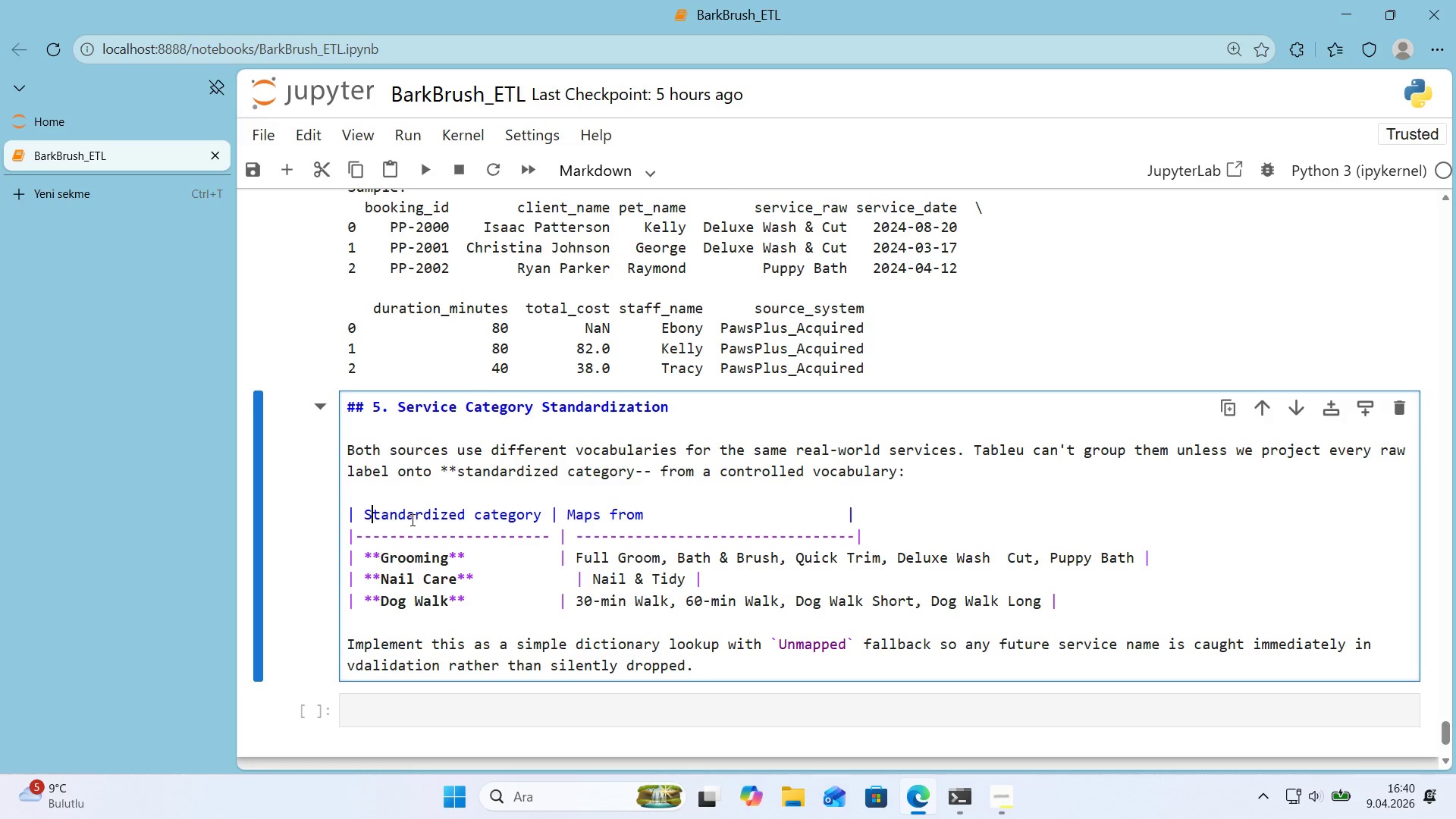 
key(Shift+Enter)
 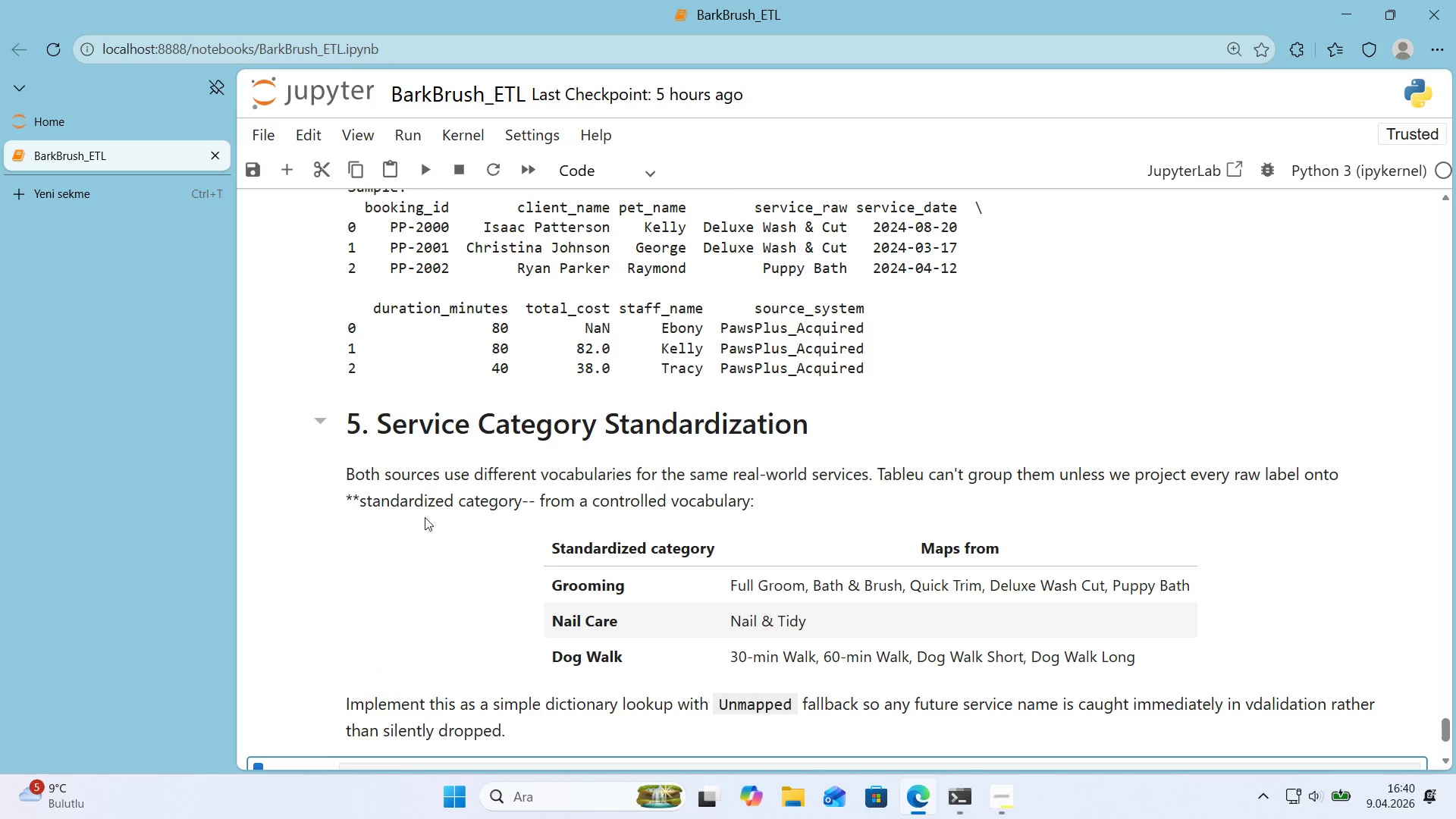 
scroll: coordinate [422, 495], scroll_direction: down, amount: 1.0
 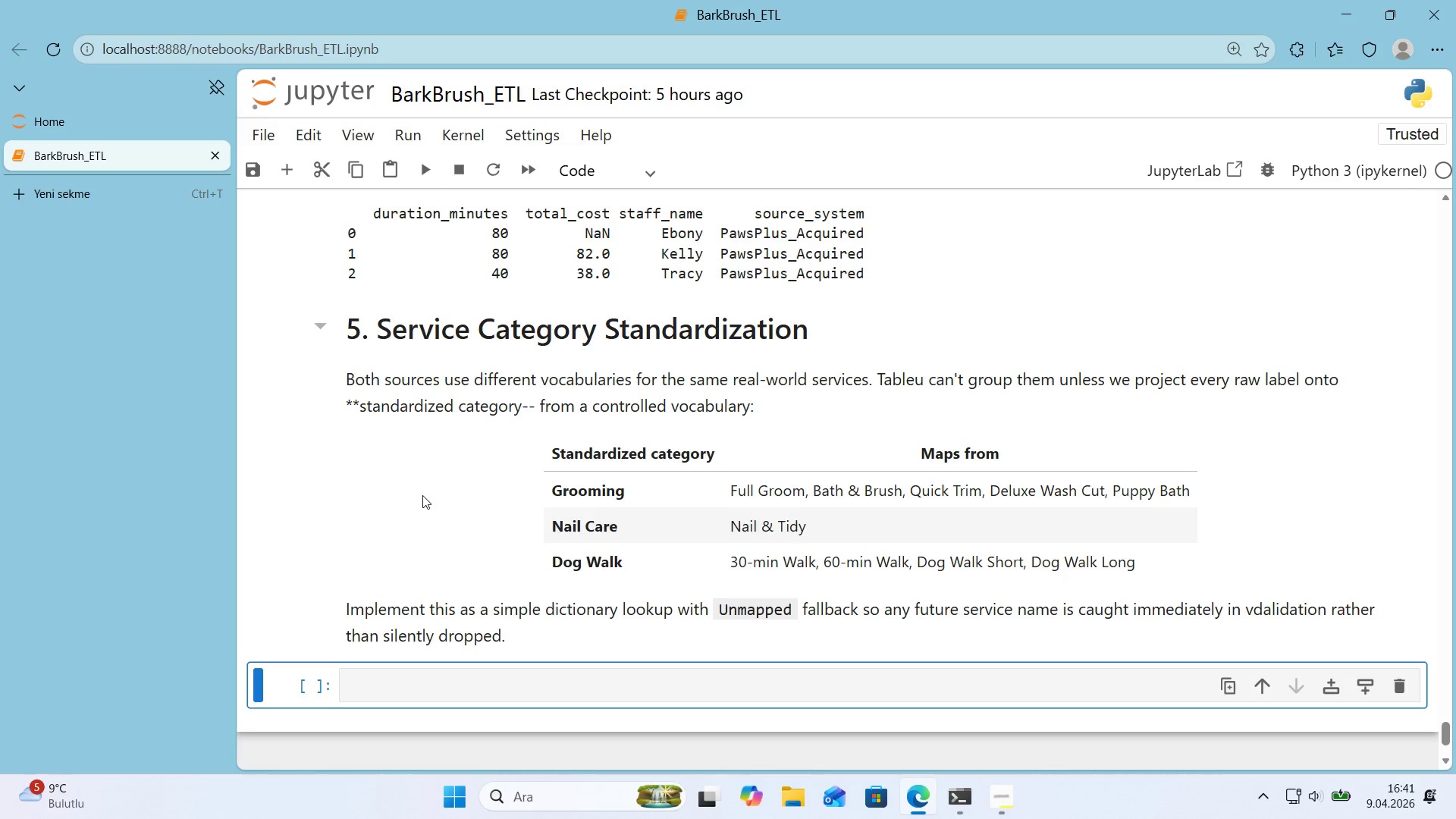 
wait(20.92)
 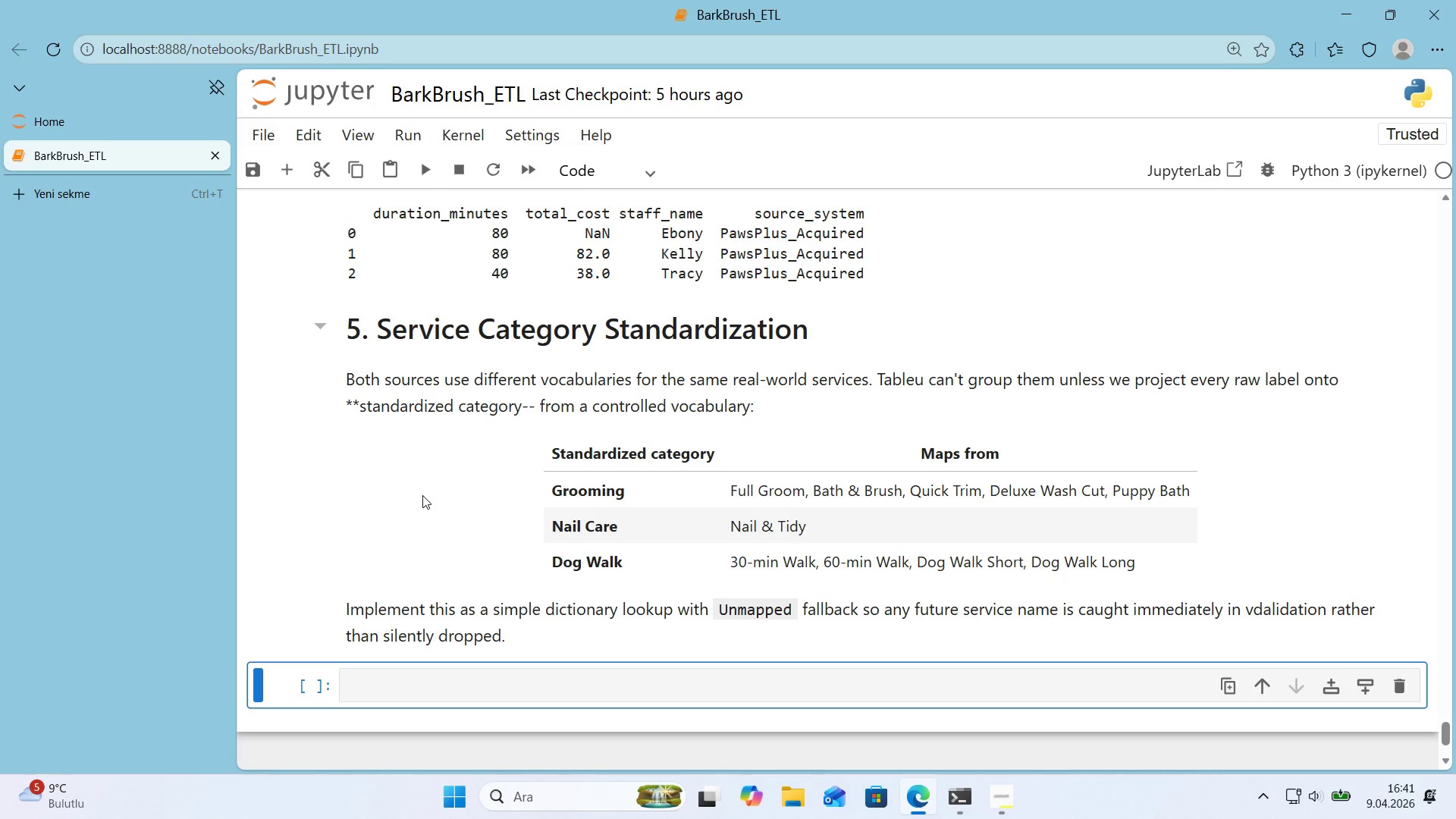 
scroll: coordinate [732, 515], scroll_direction: down, amount: 1.0
 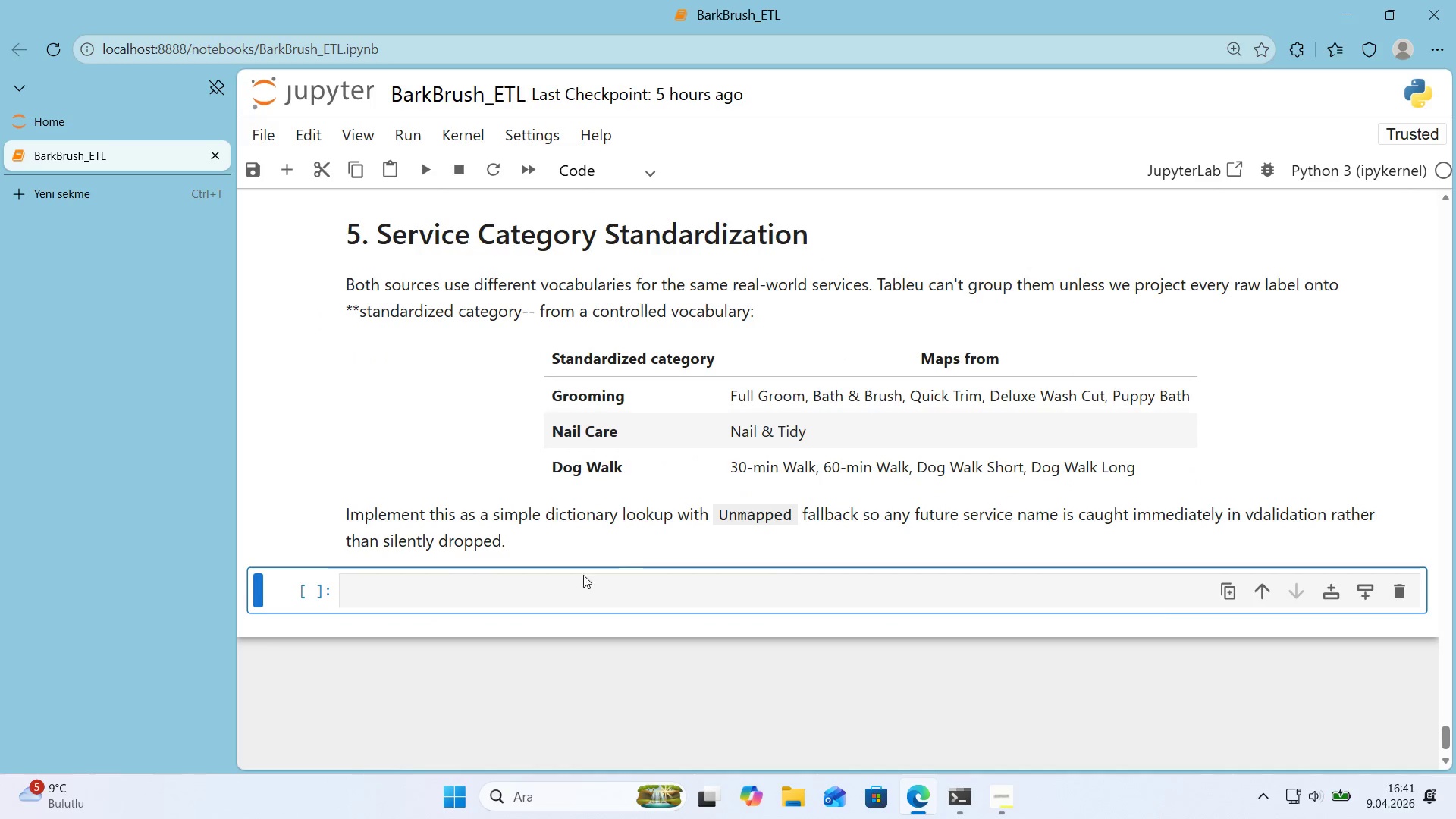 
left_click([575, 585])
 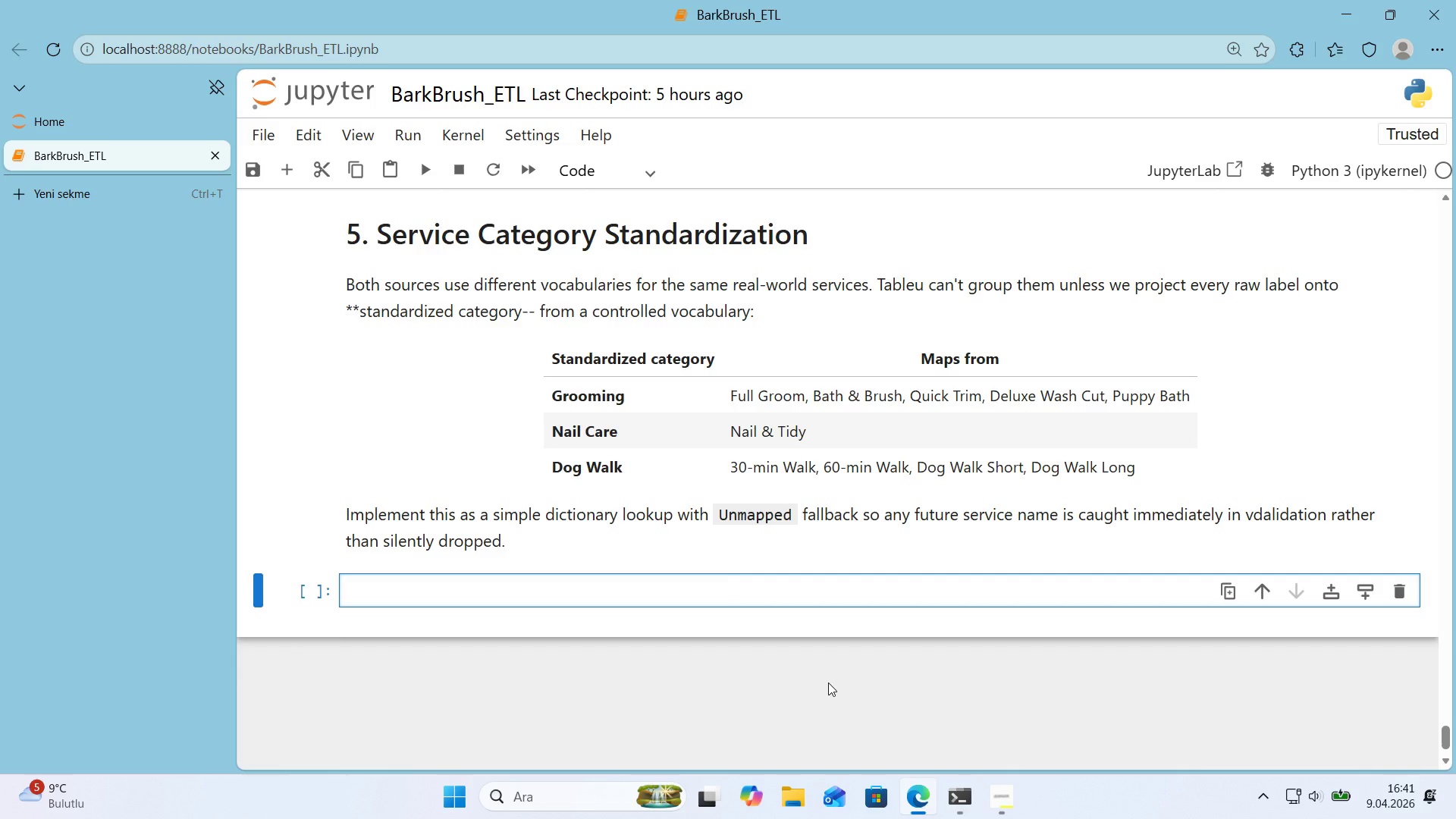 
wait(10.81)
 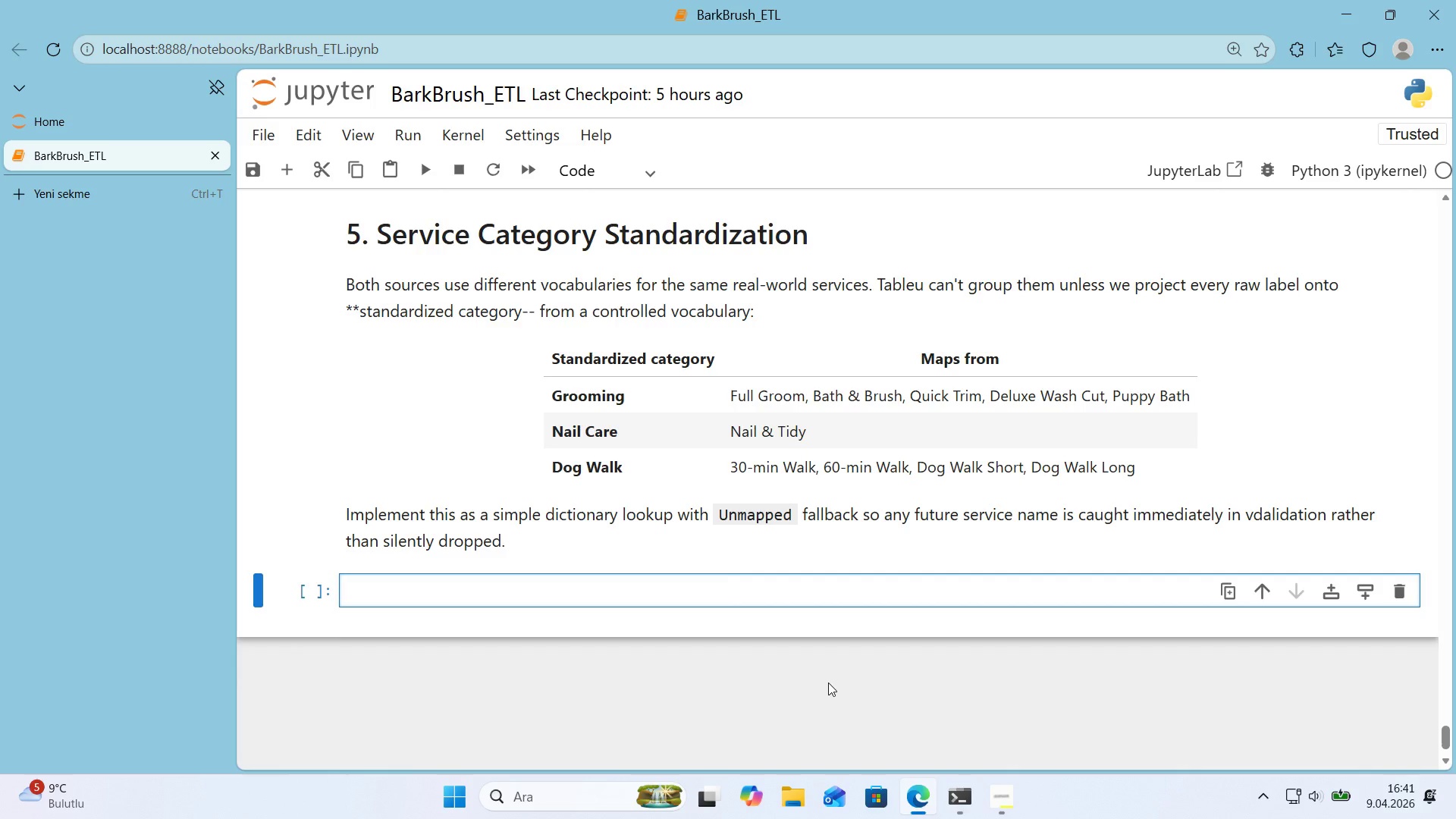 
type(SERVICE_CATEGORY_MAP ) )
 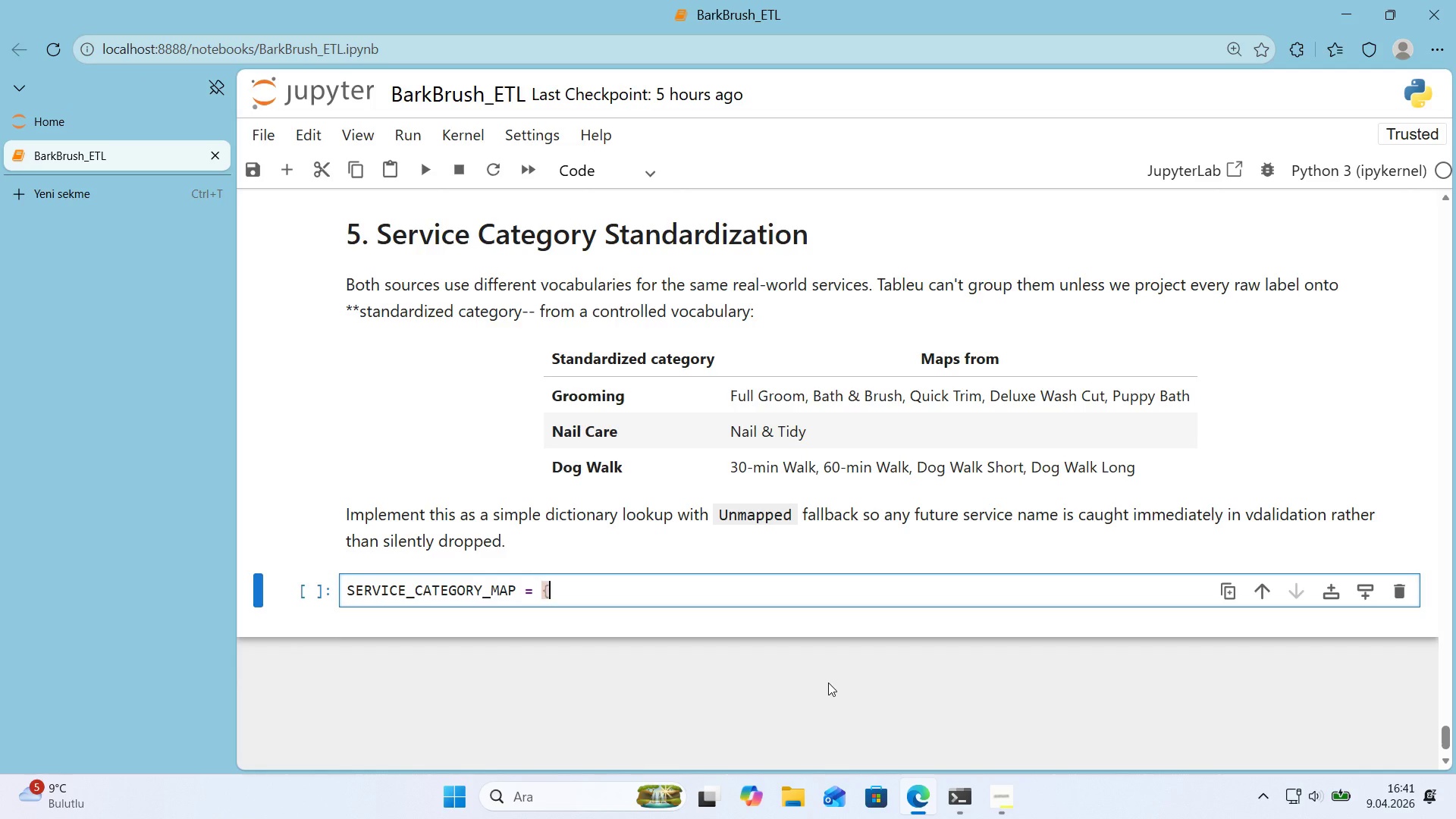 
key(Alt+Control+7)
 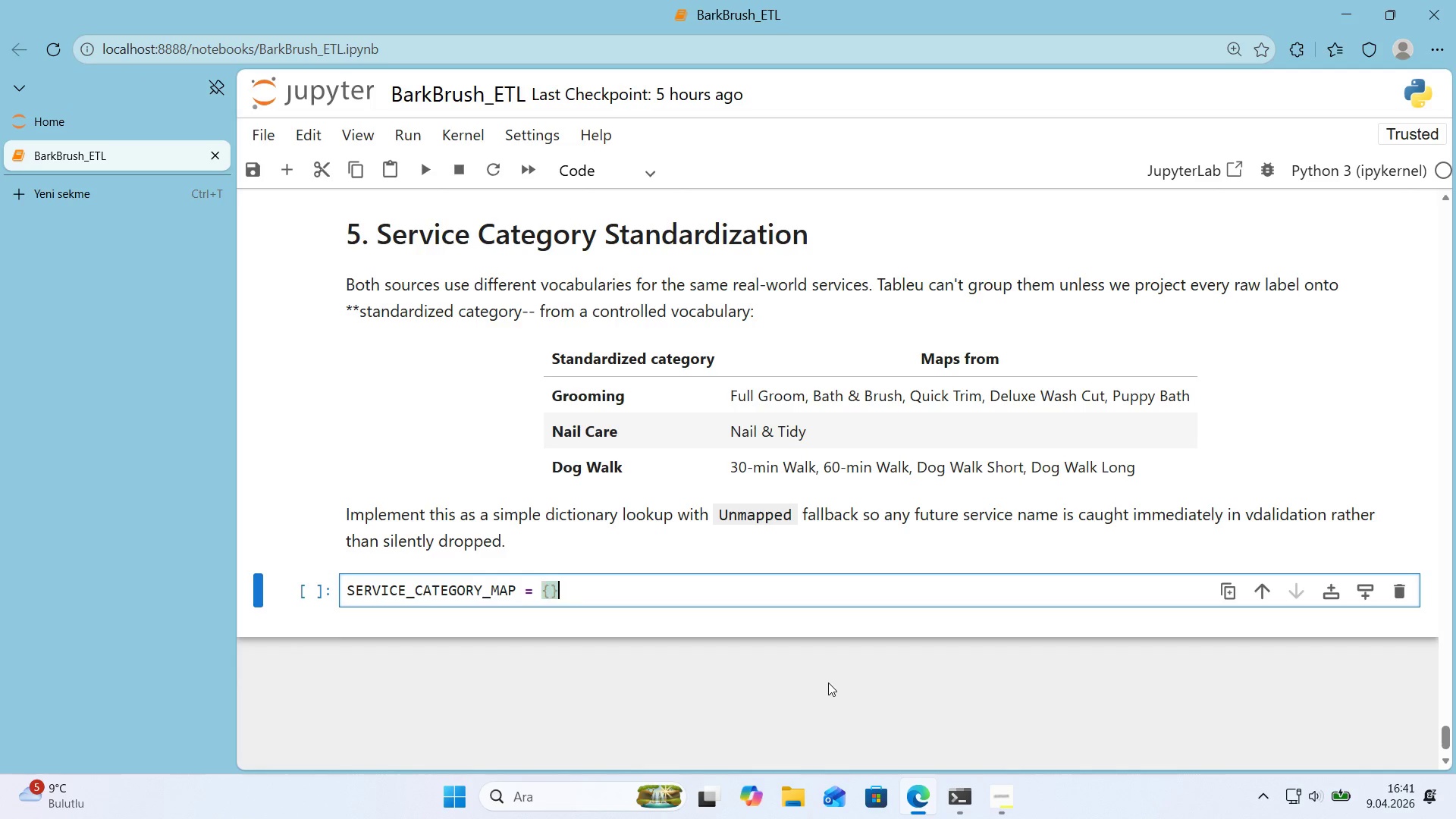 
key(Alt+Control+0)
 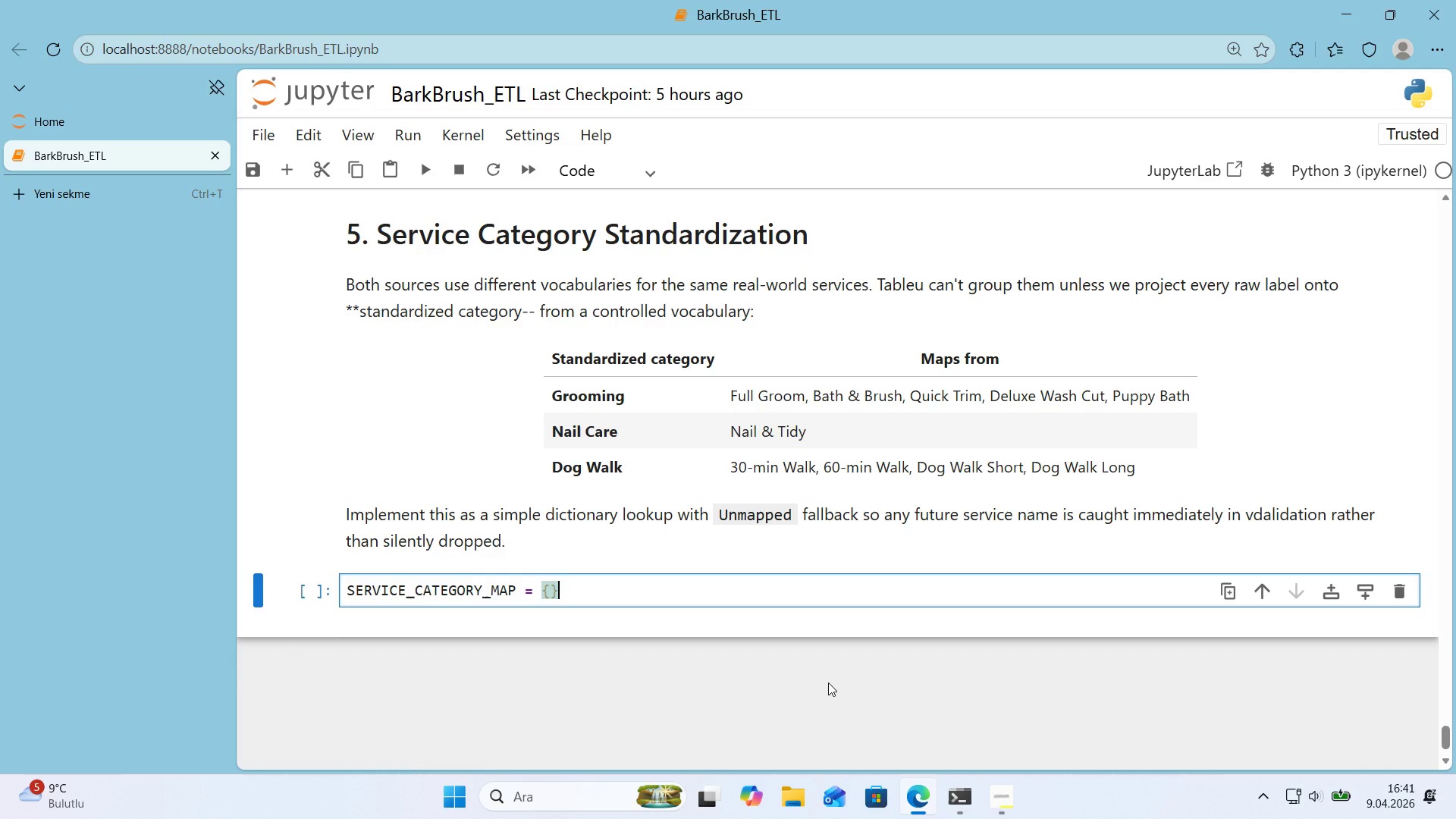 
key(ArrowLeft)
 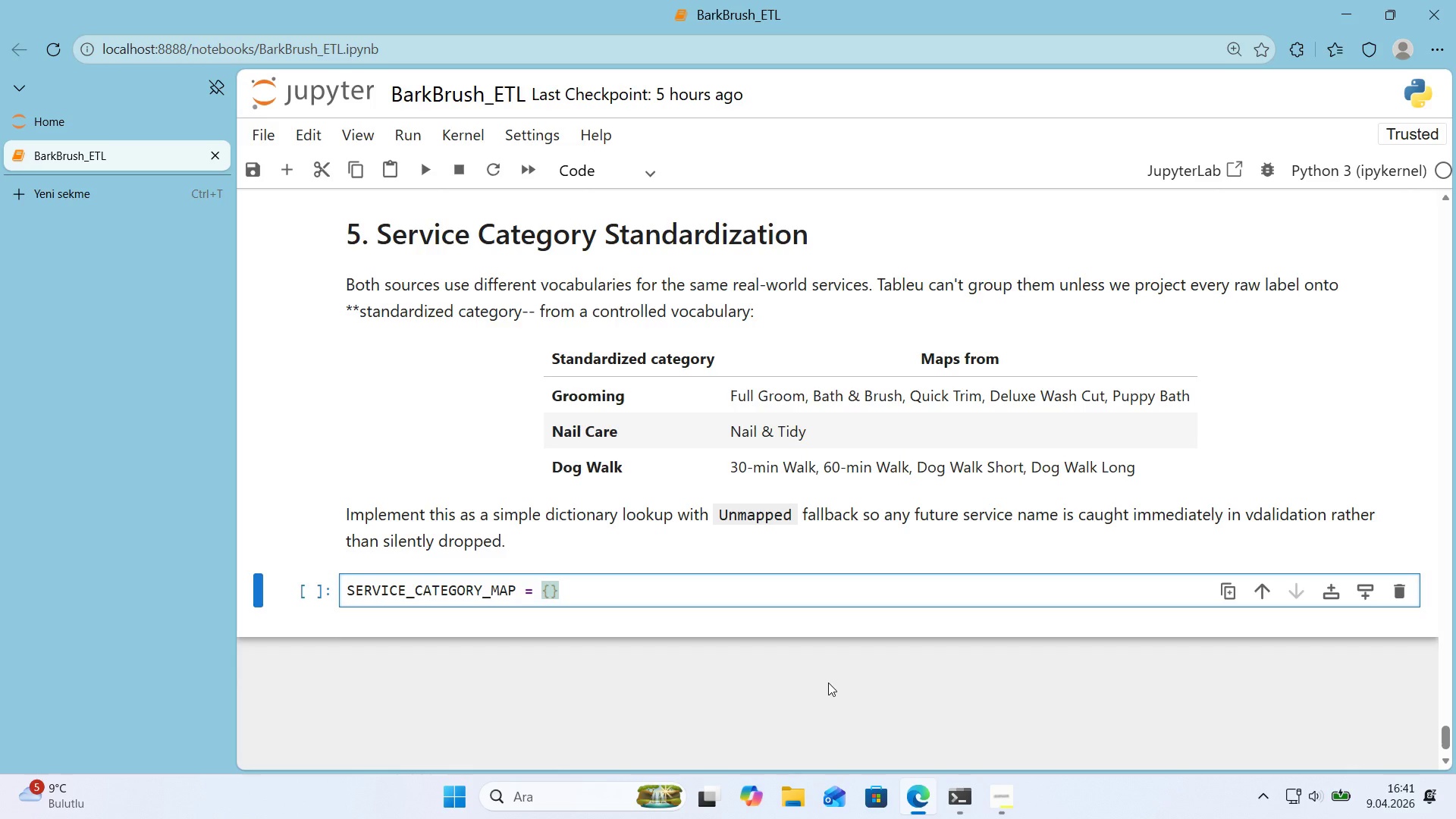 
key(Enter)
 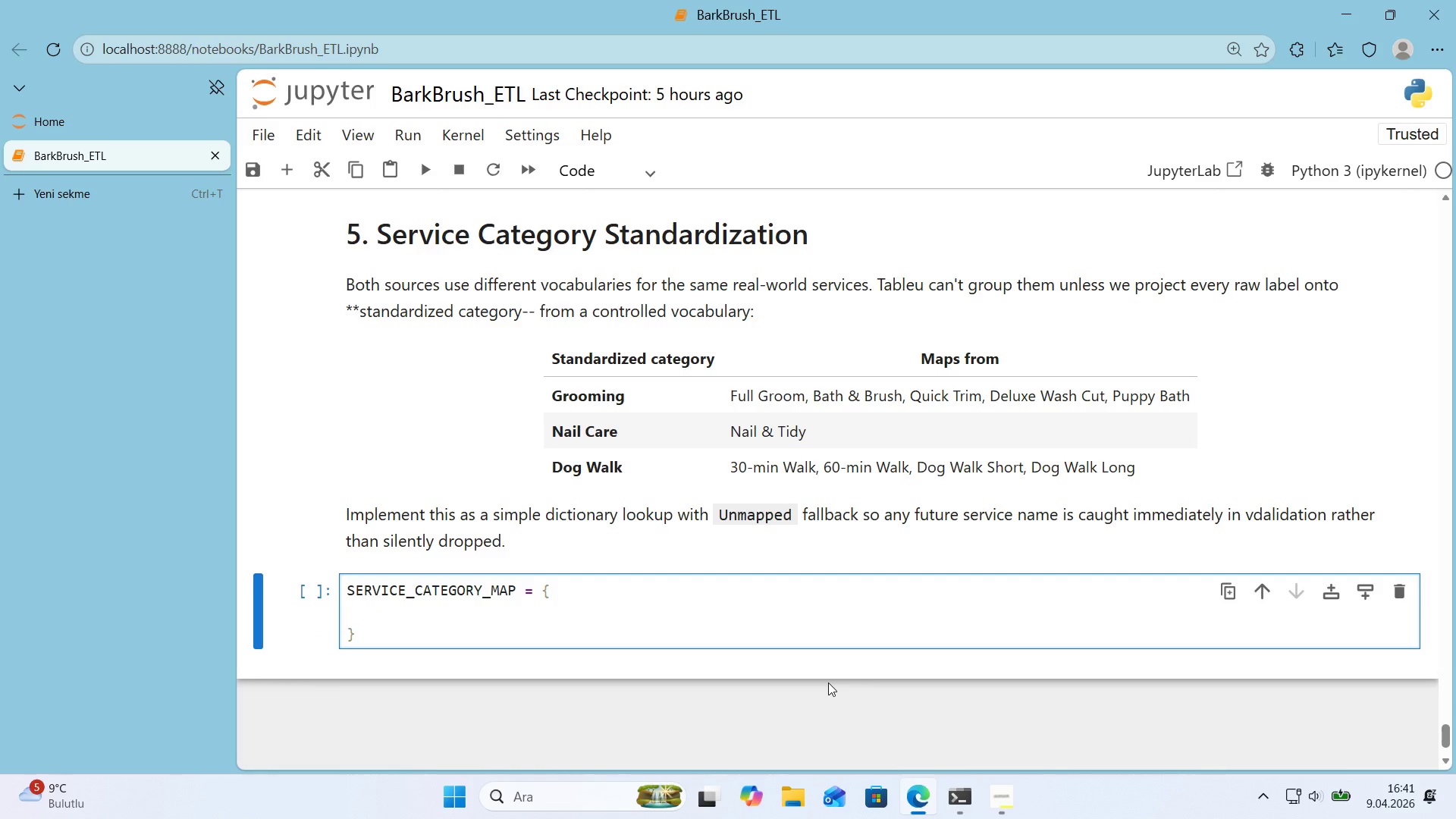 
key(Alt+Control+3)
 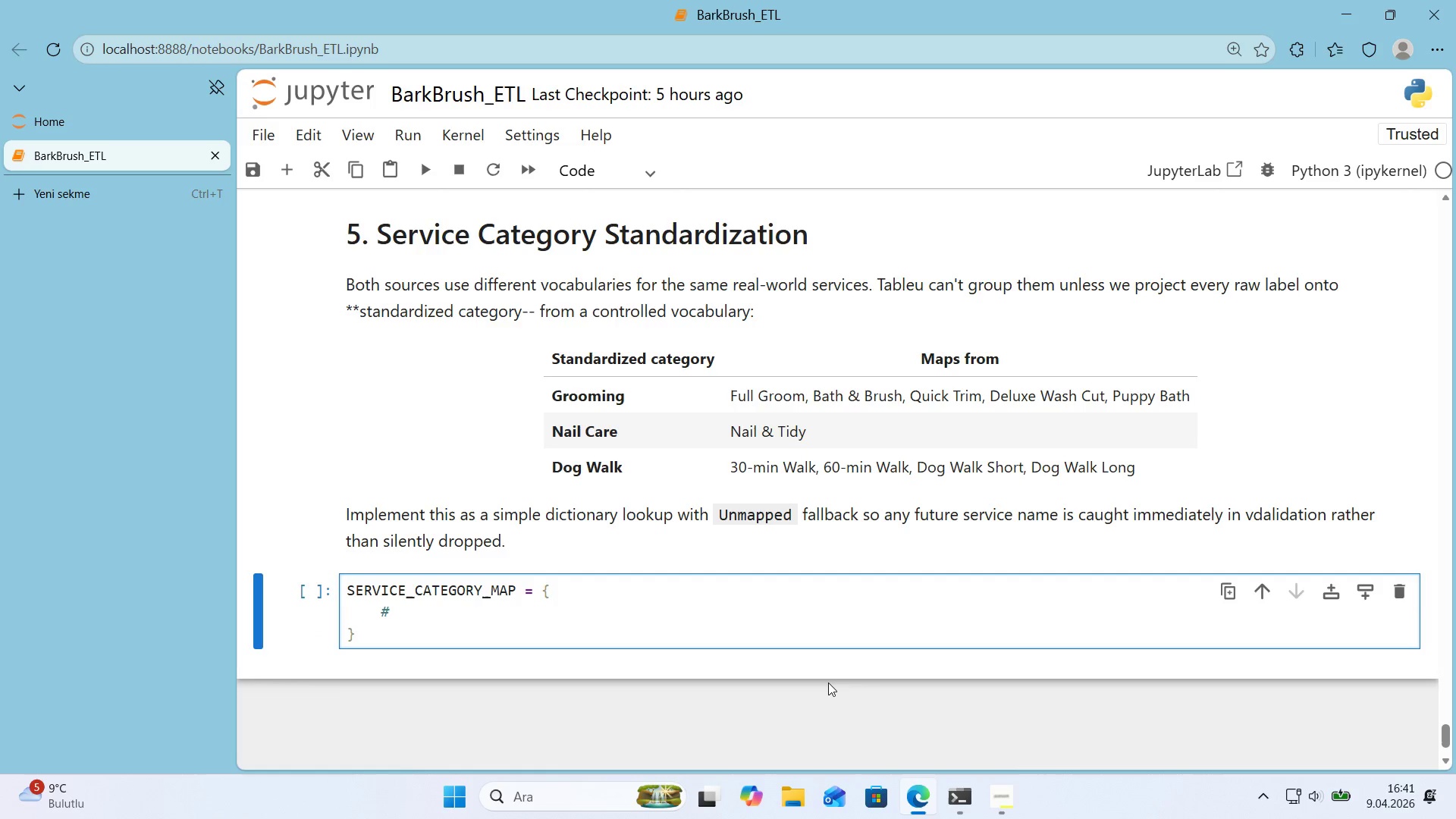 
type( Groom'ng)
 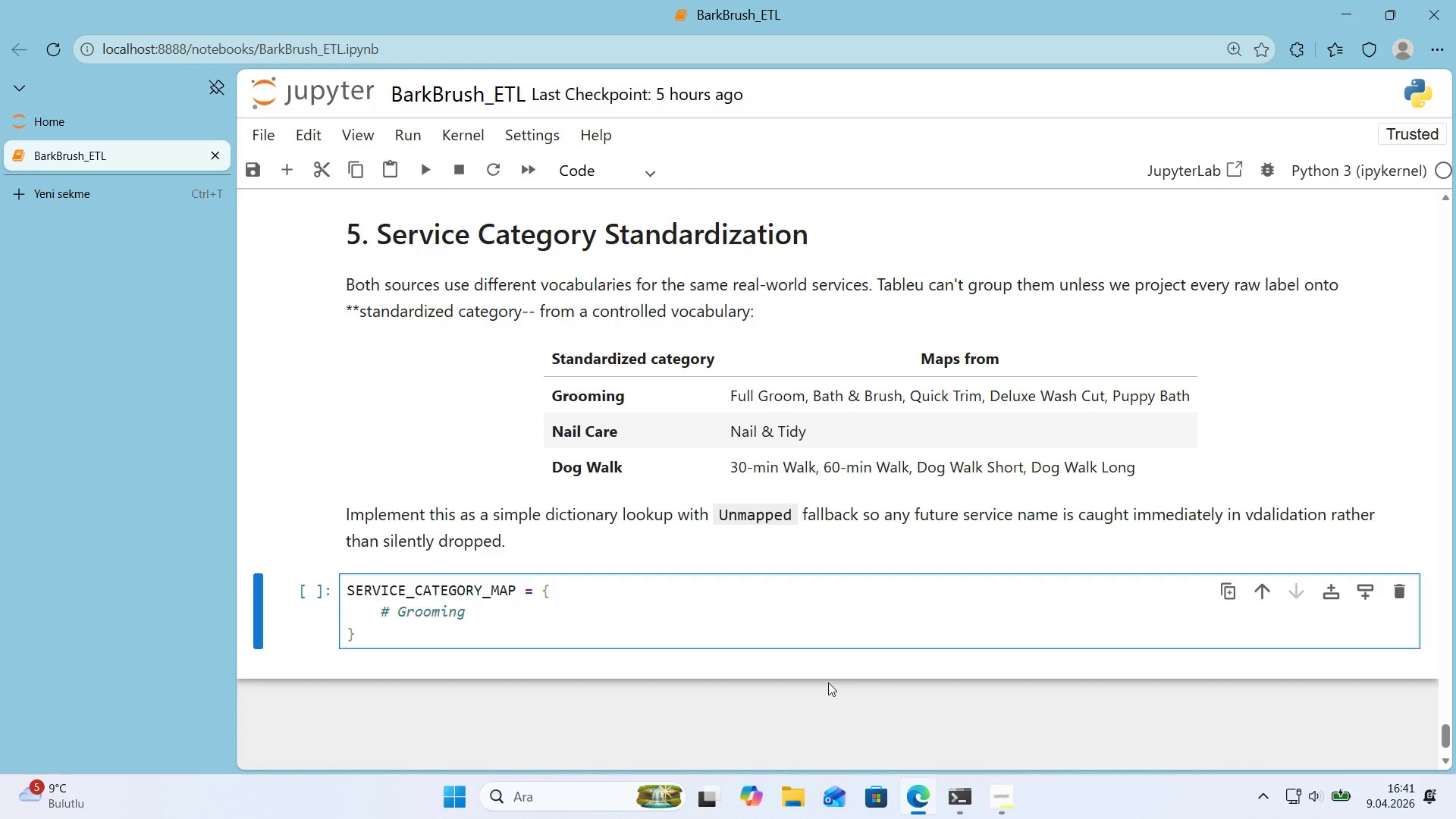 
key(Enter)
 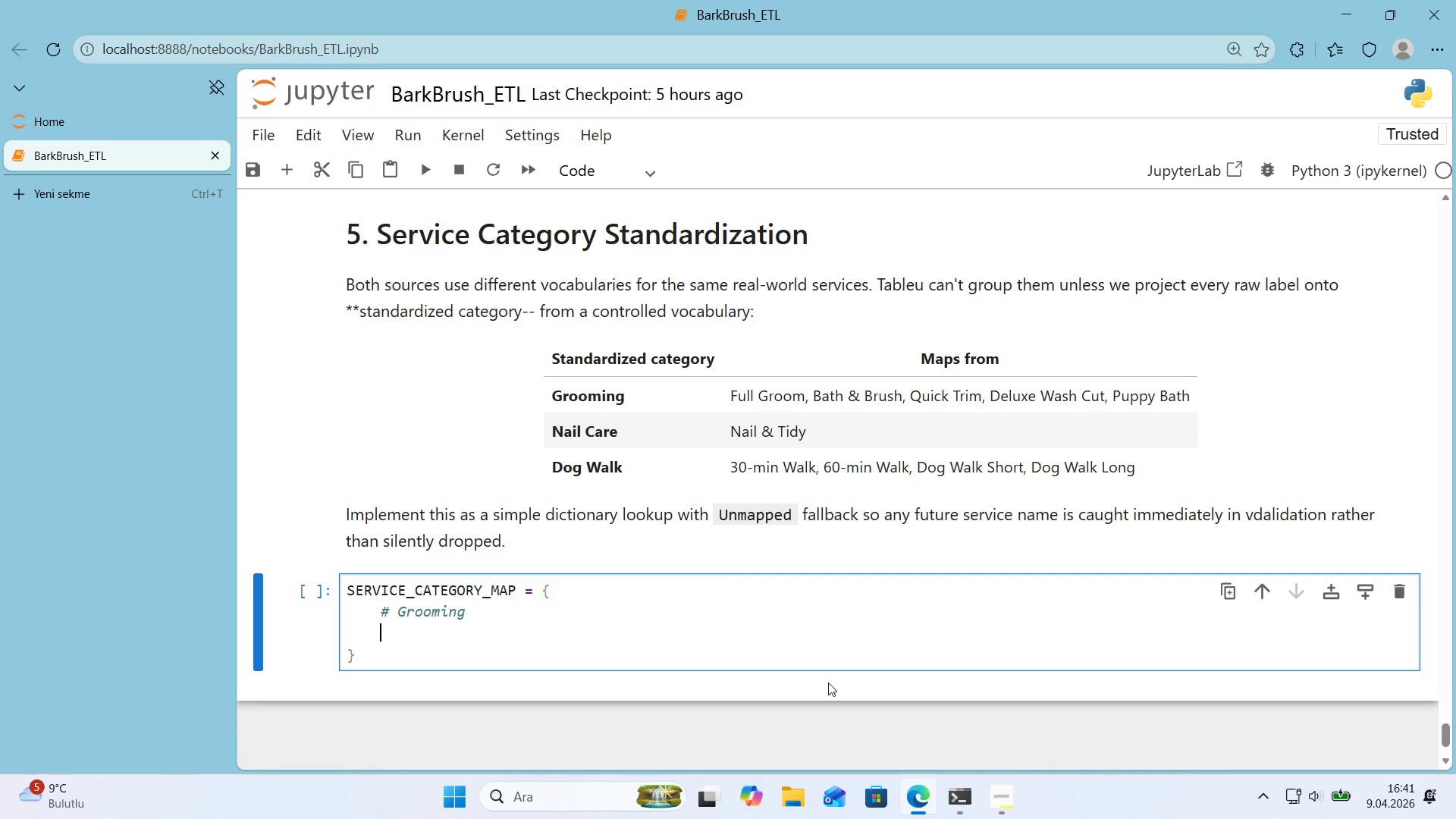 
type(@@)
 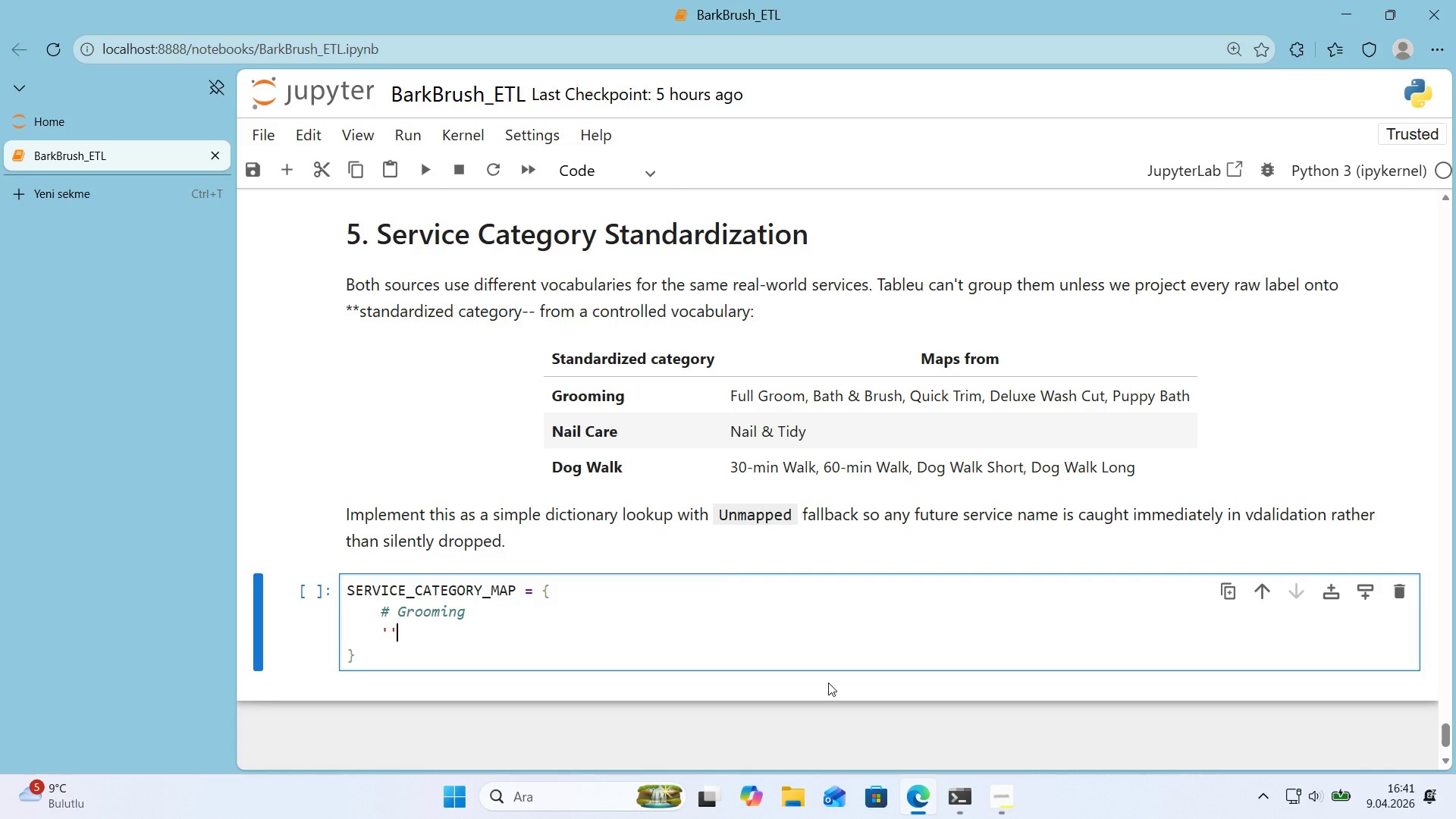 
key(ArrowLeft)
 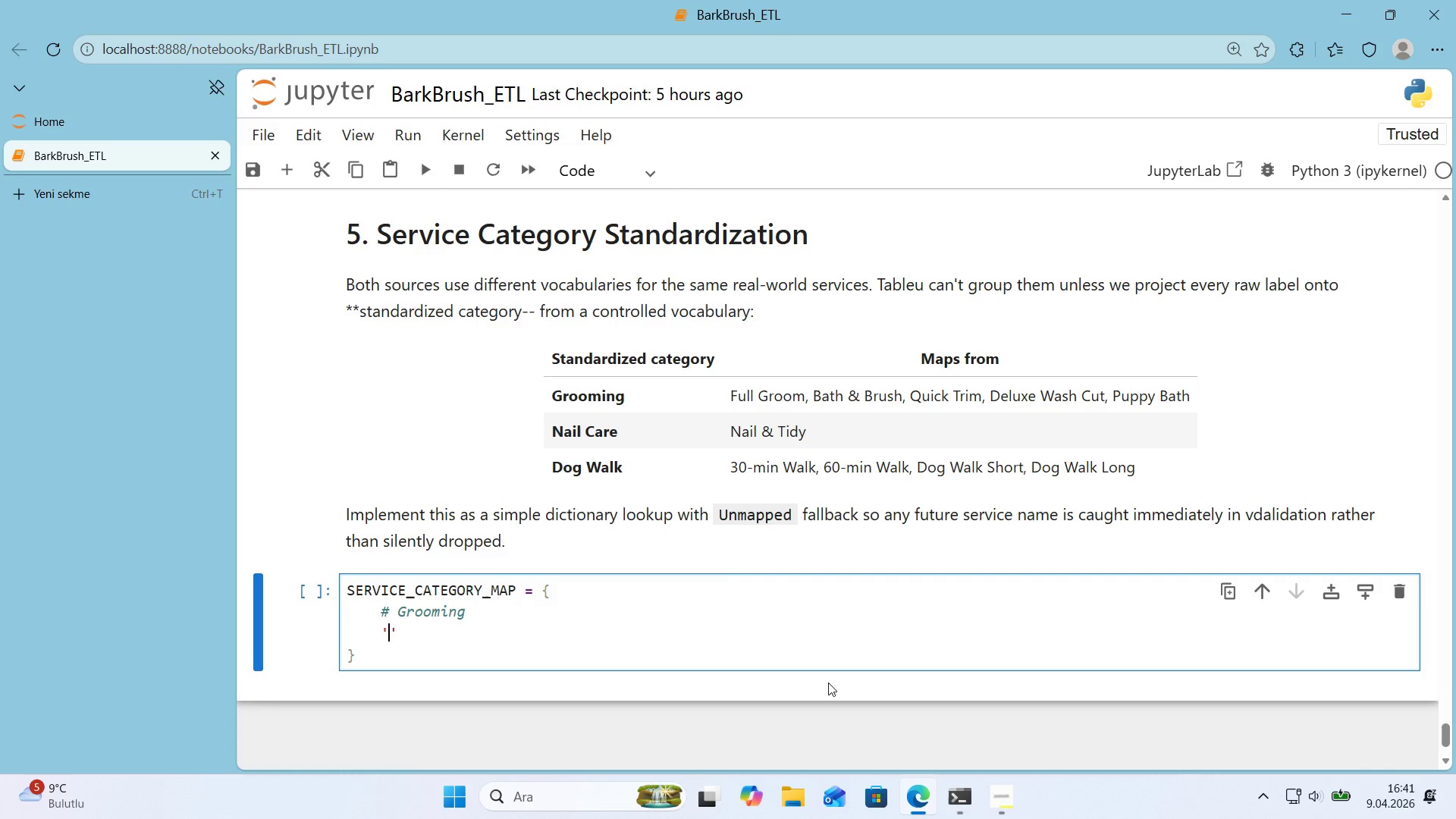 
type(Full Groom)
 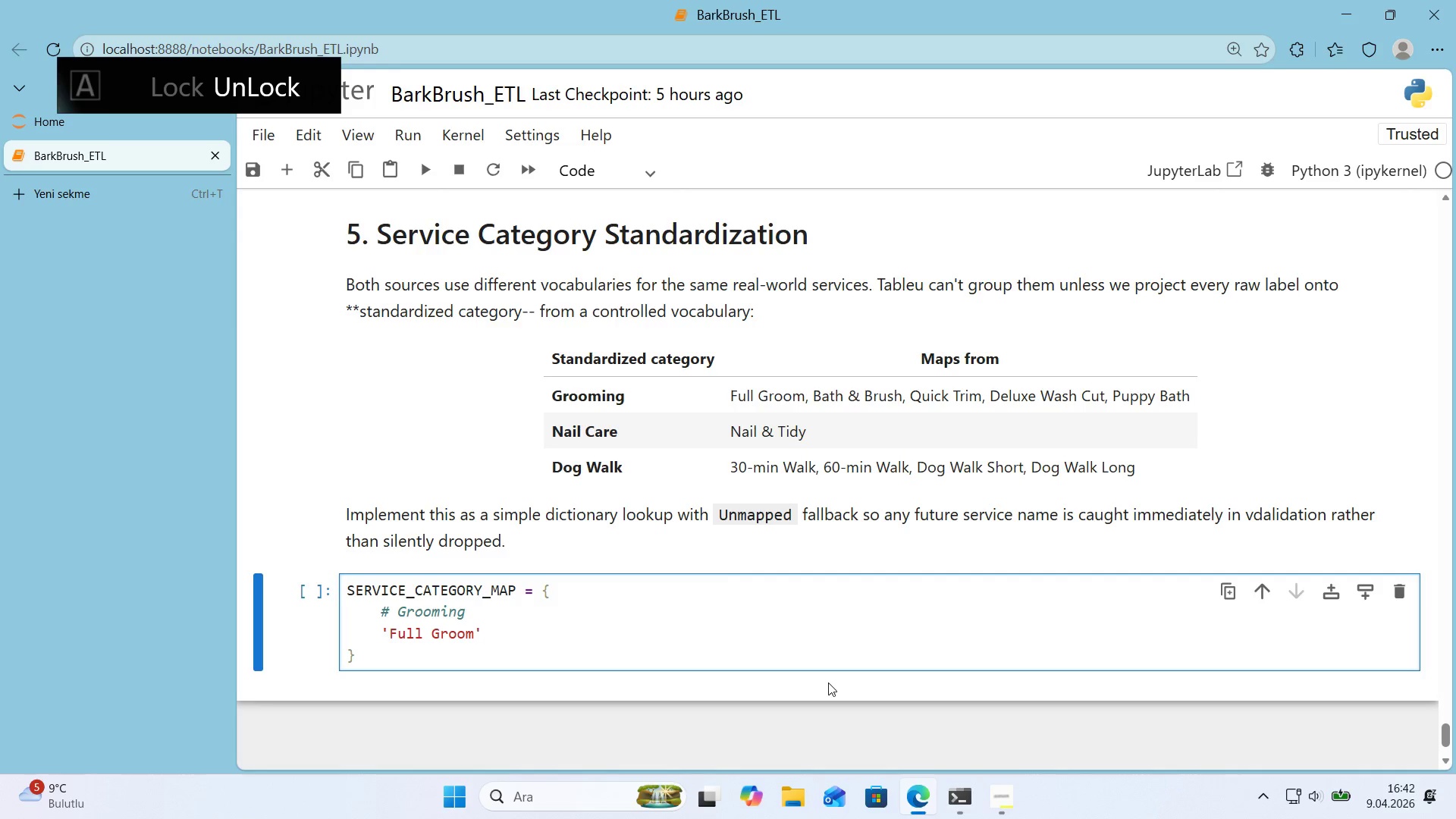 
key(ArrowRight)
 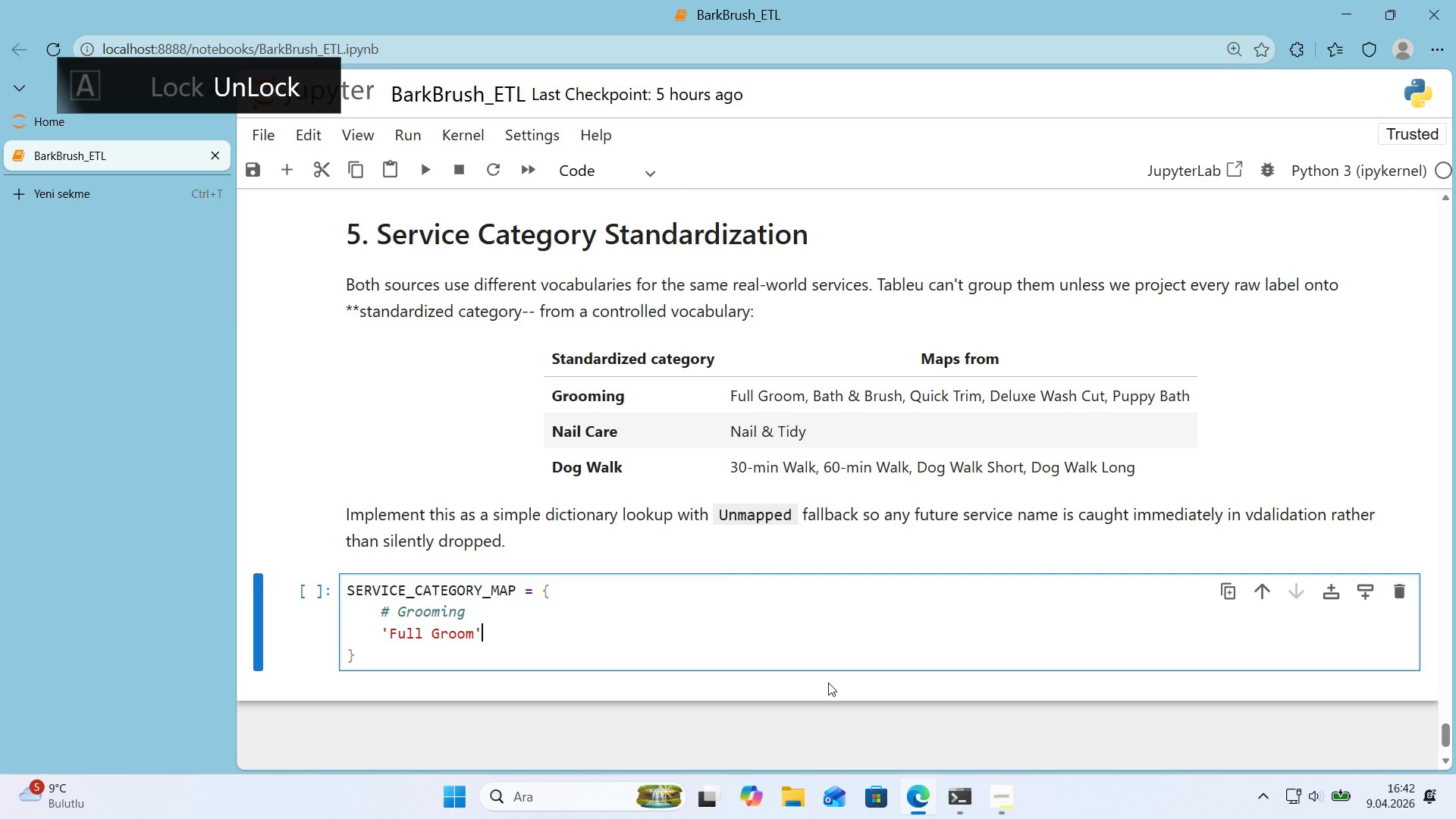 
type(> @@)
 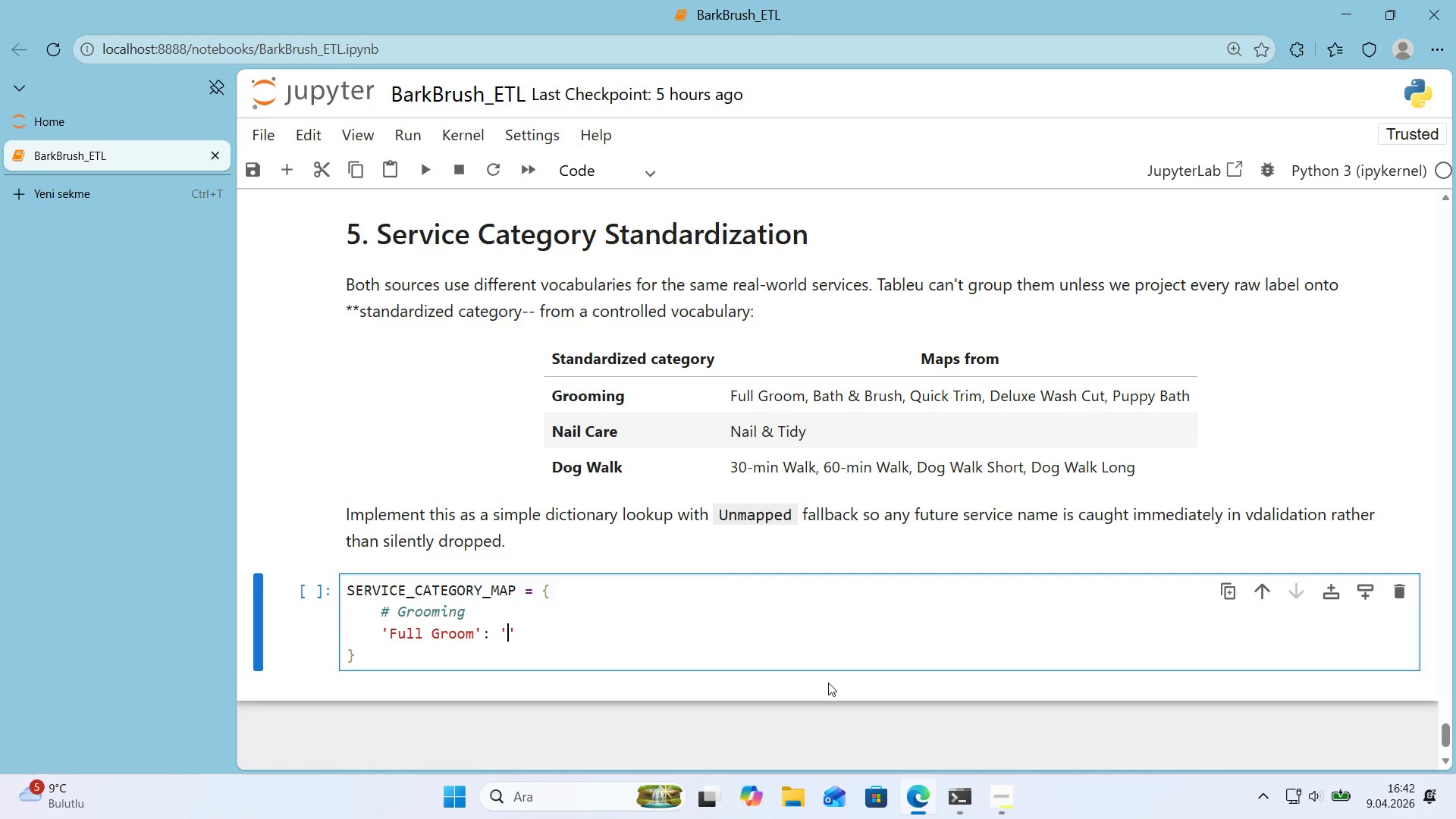 
 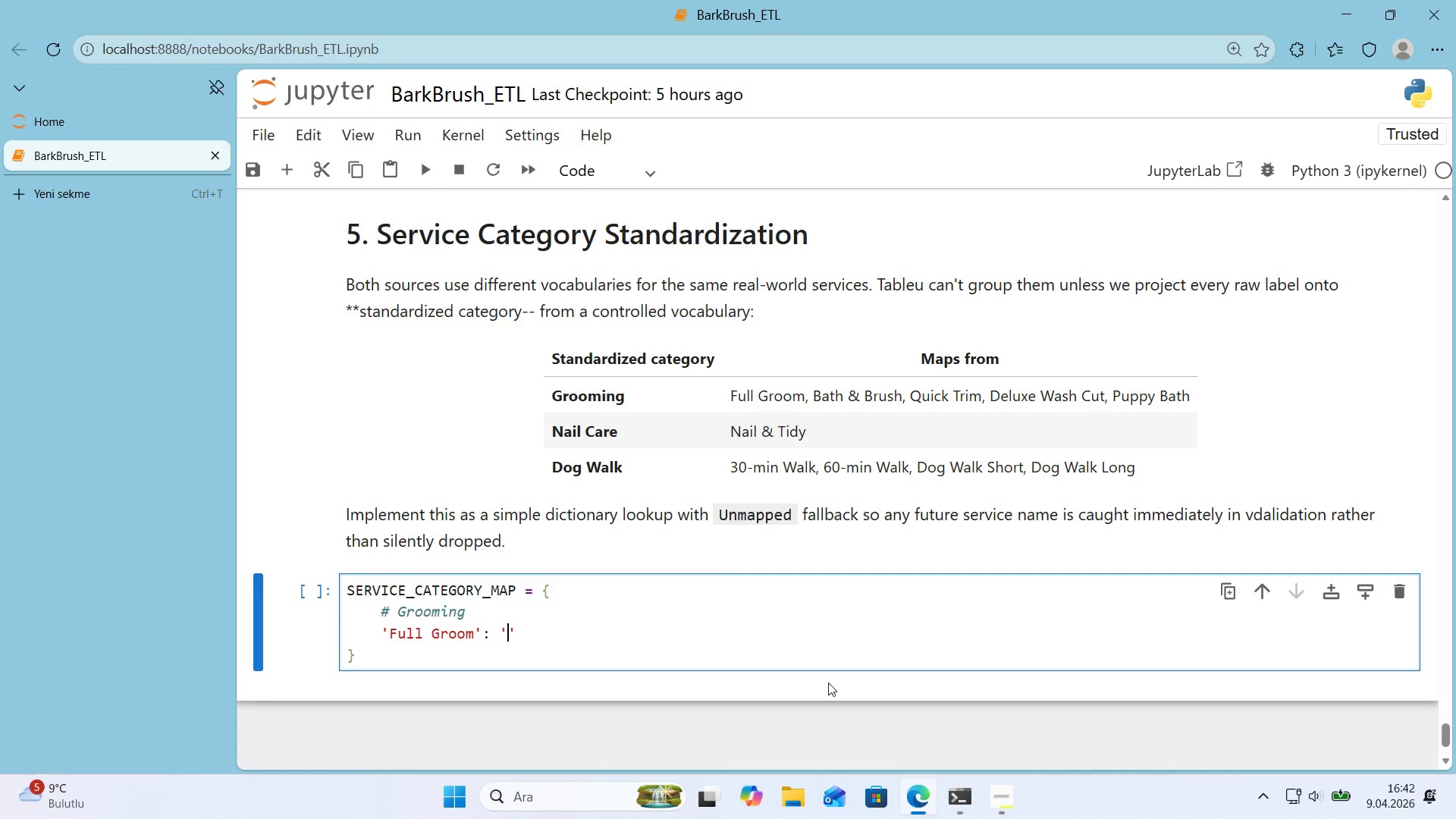 
key(ArrowLeft)
 